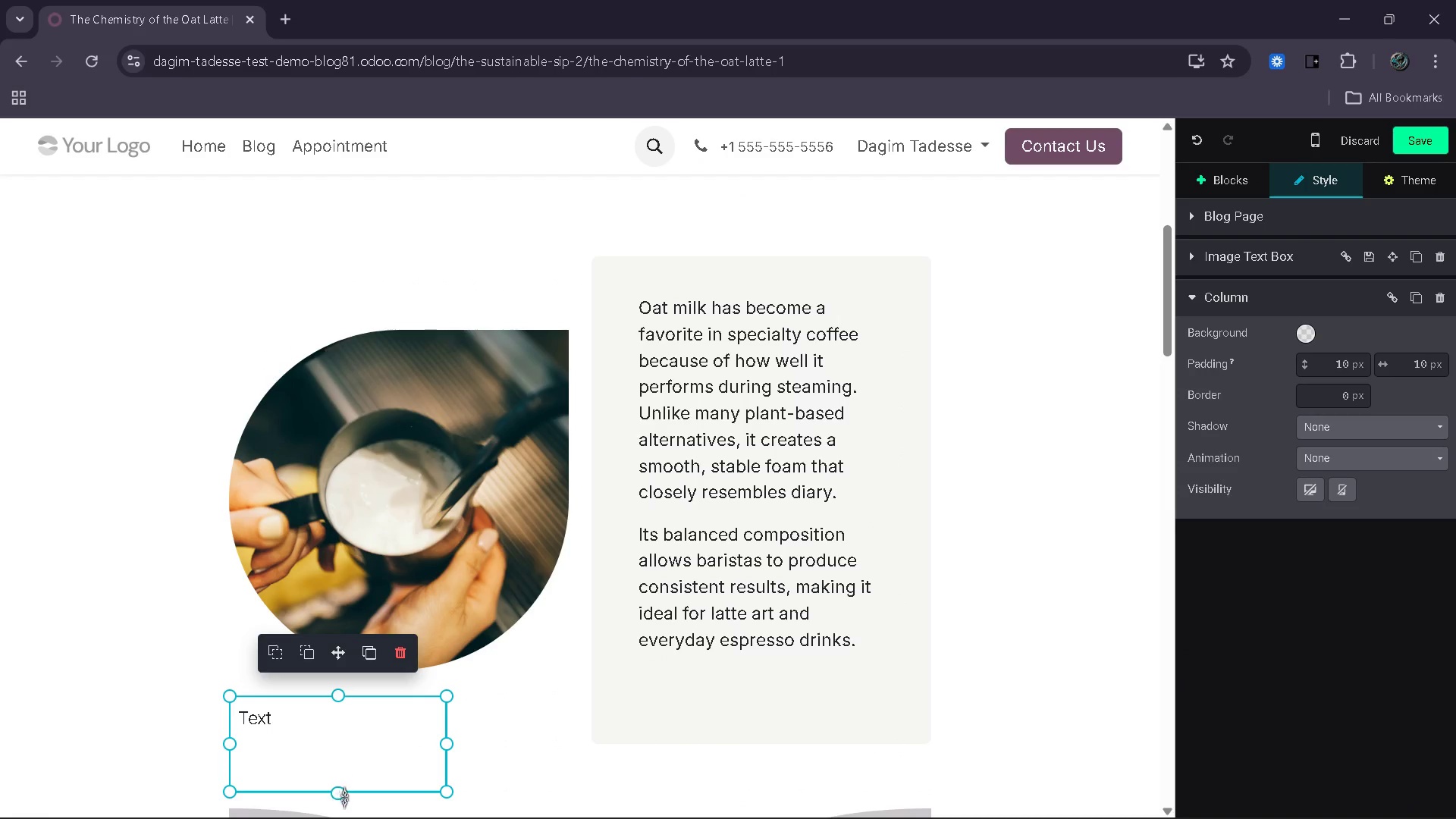 
left_click_drag(start_coordinate=[343, 799], to_coordinate=[344, 755])
 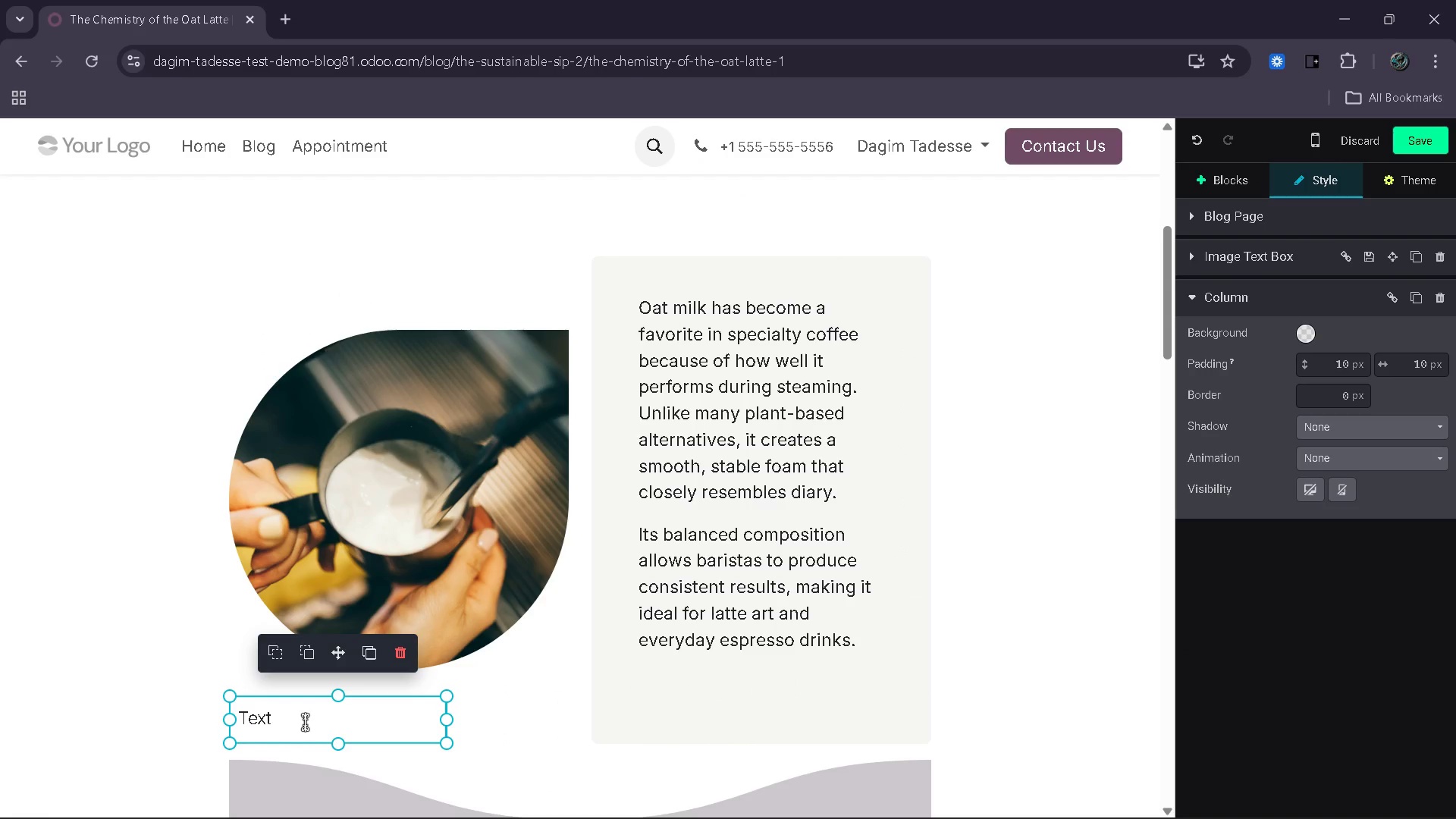 
key(Backspace)
key(Backspace)
key(Backspace)
key(Backspace)
type(Jack hishmeh)
 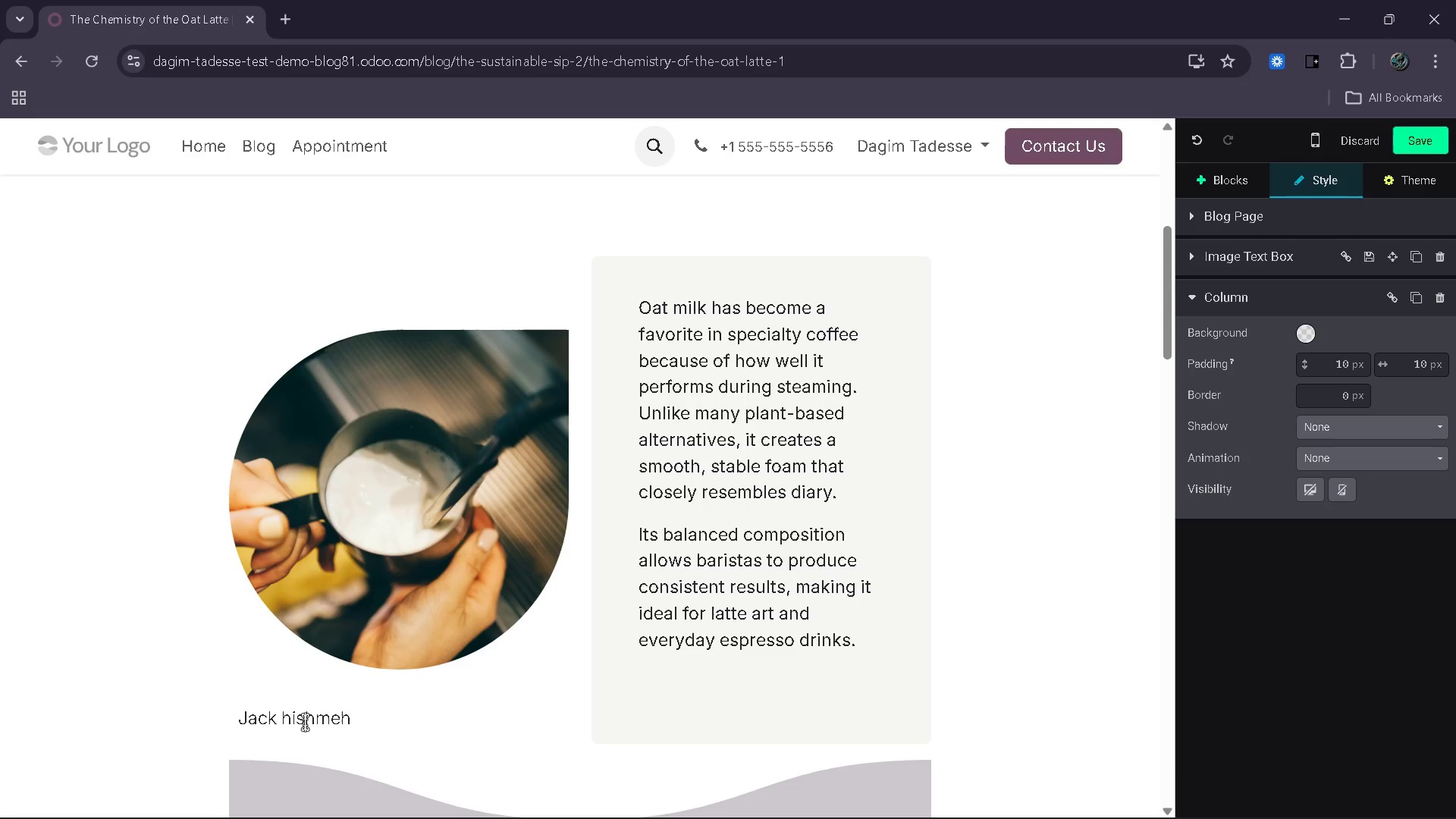 
left_click([973, 484])
 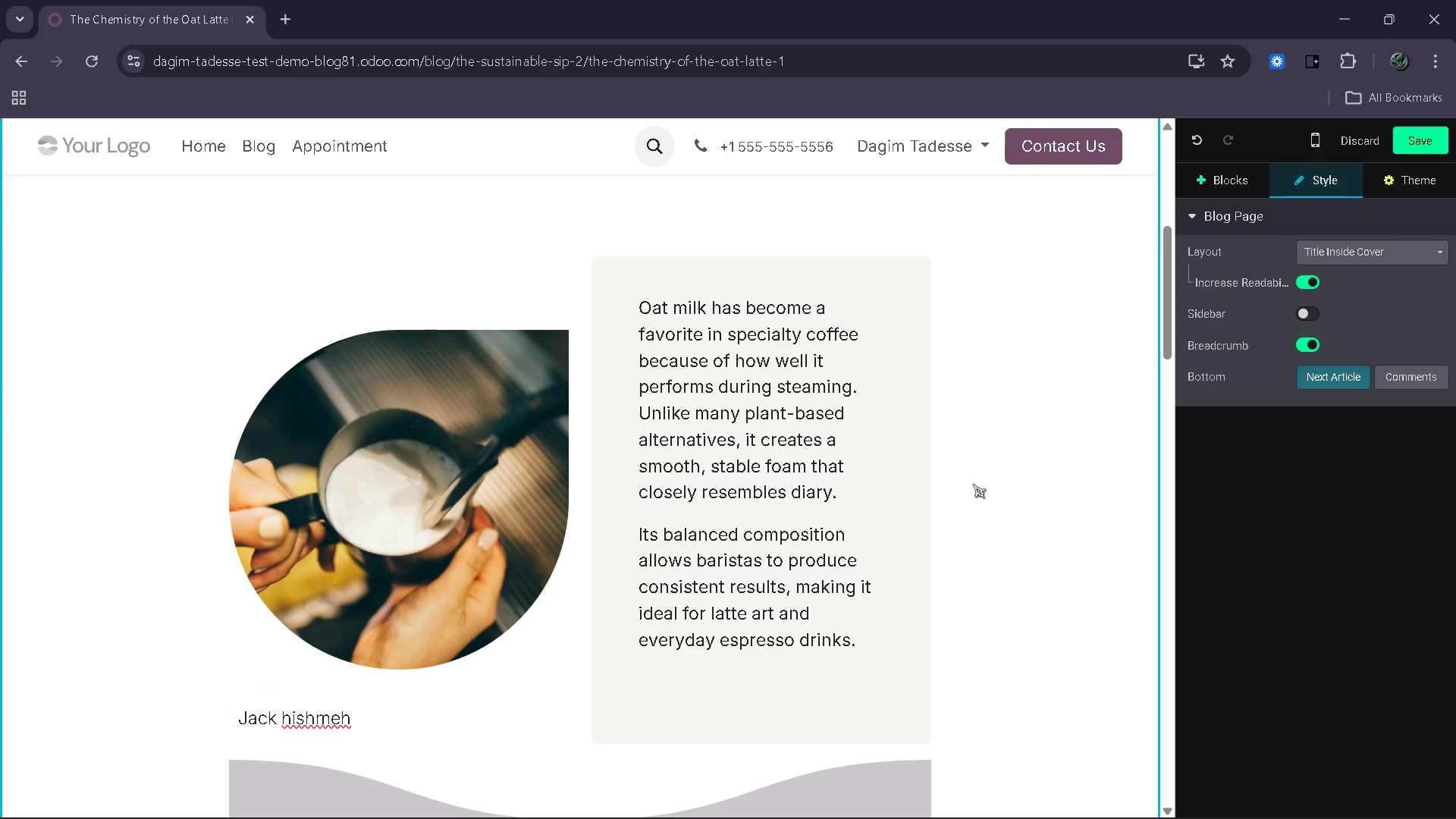 
wait(15.42)
 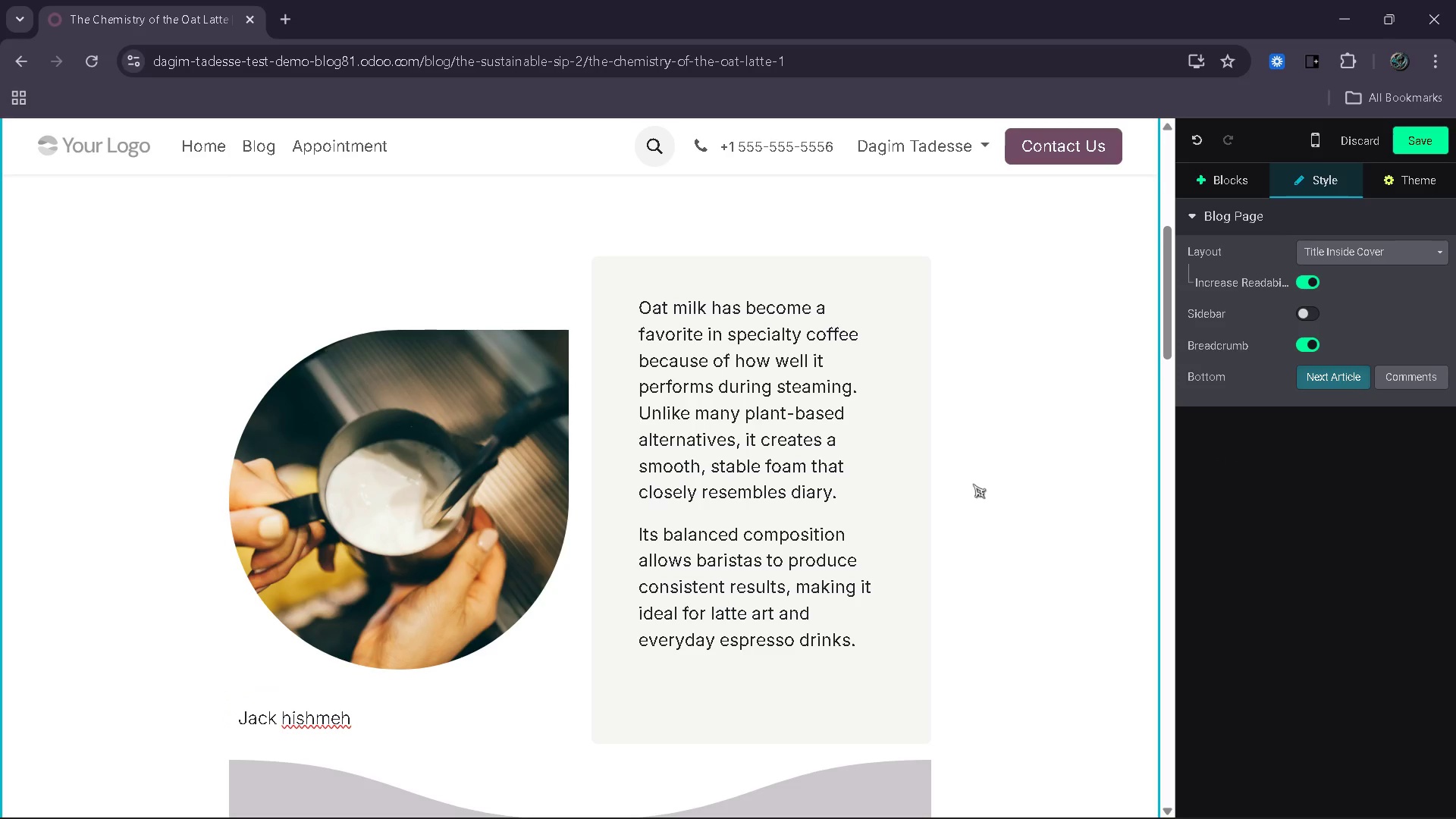 
left_click([240, 720])
 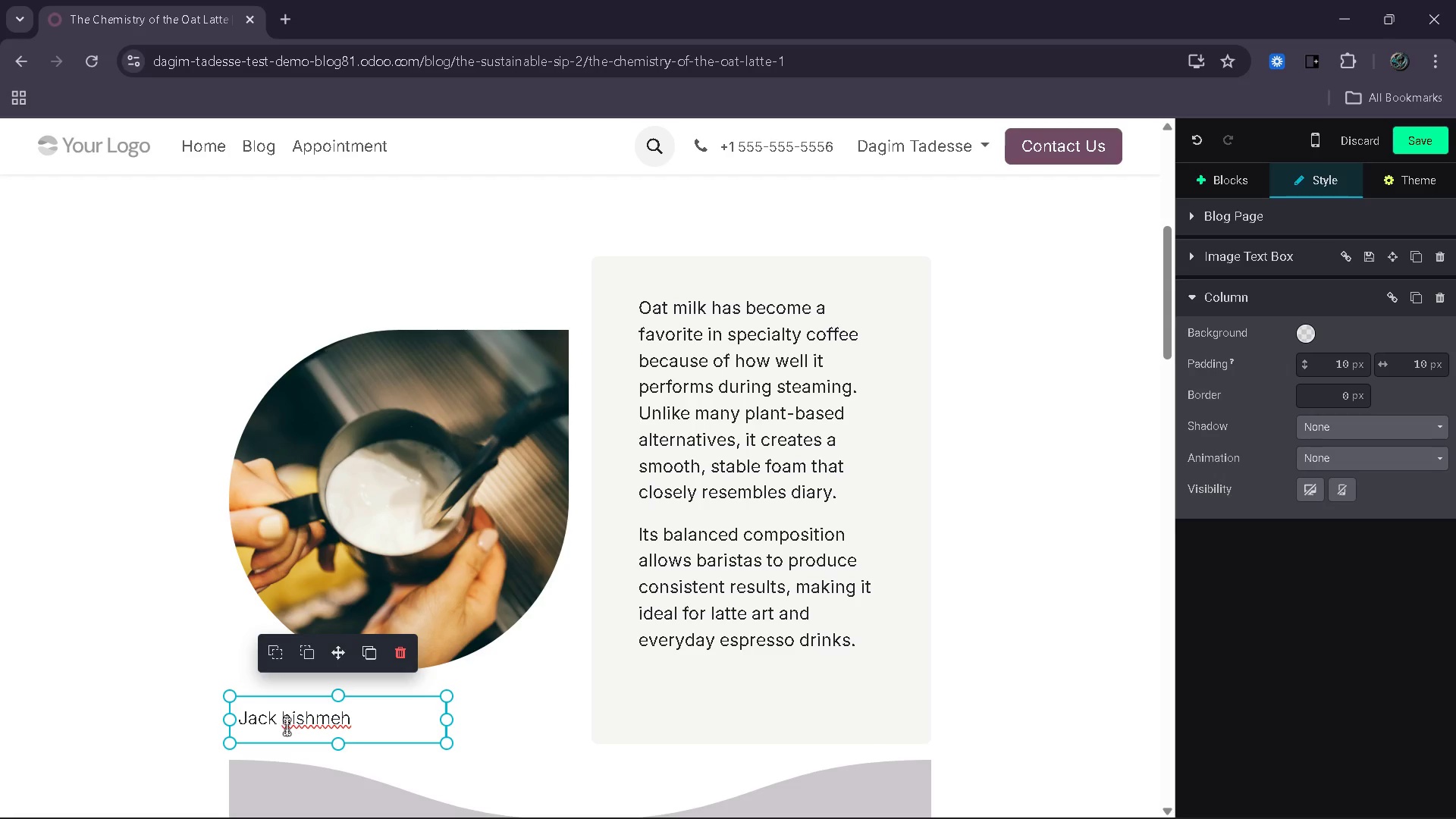 
wait(6.75)
 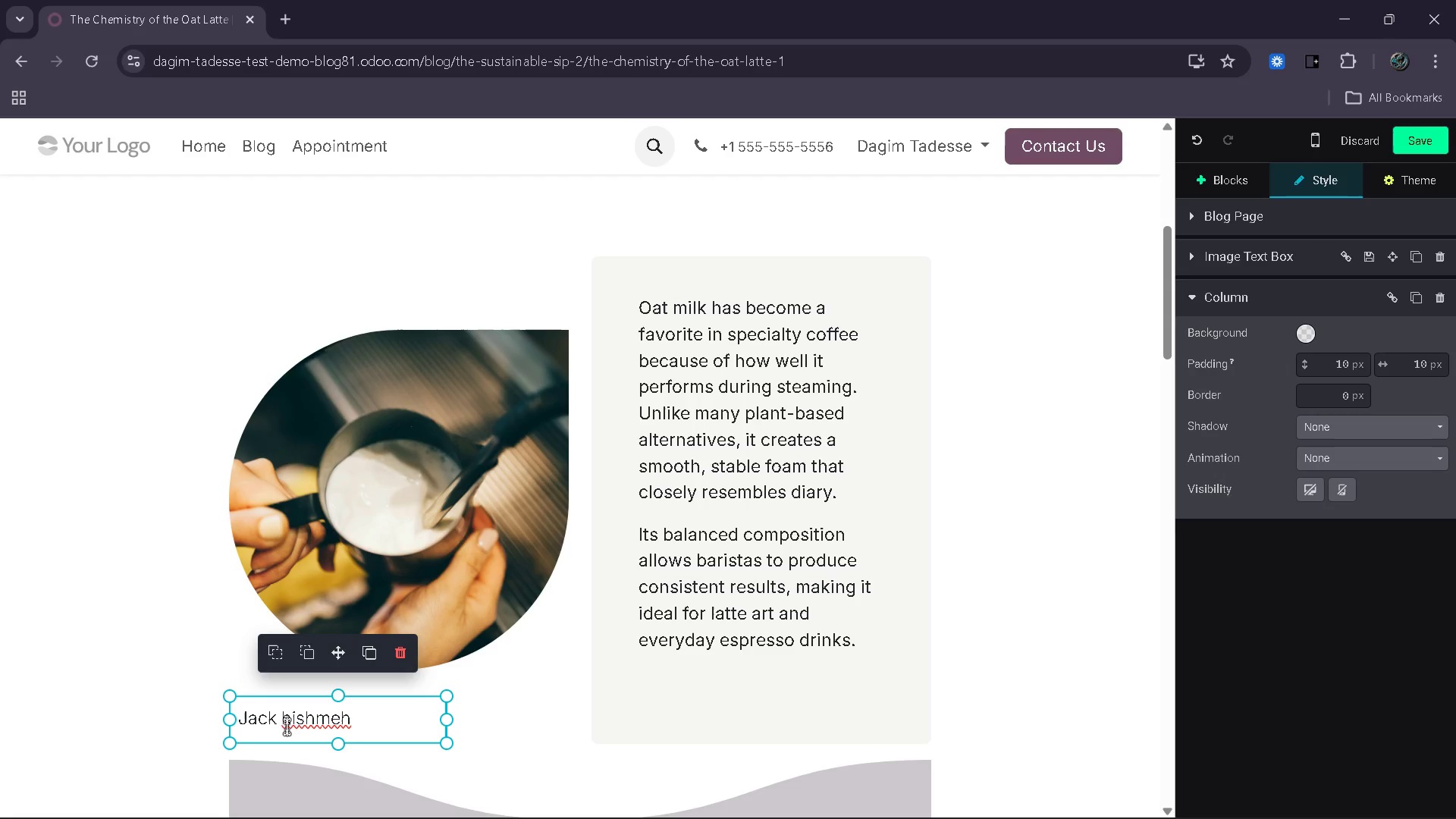 
key(Shift+ShiftRight)
 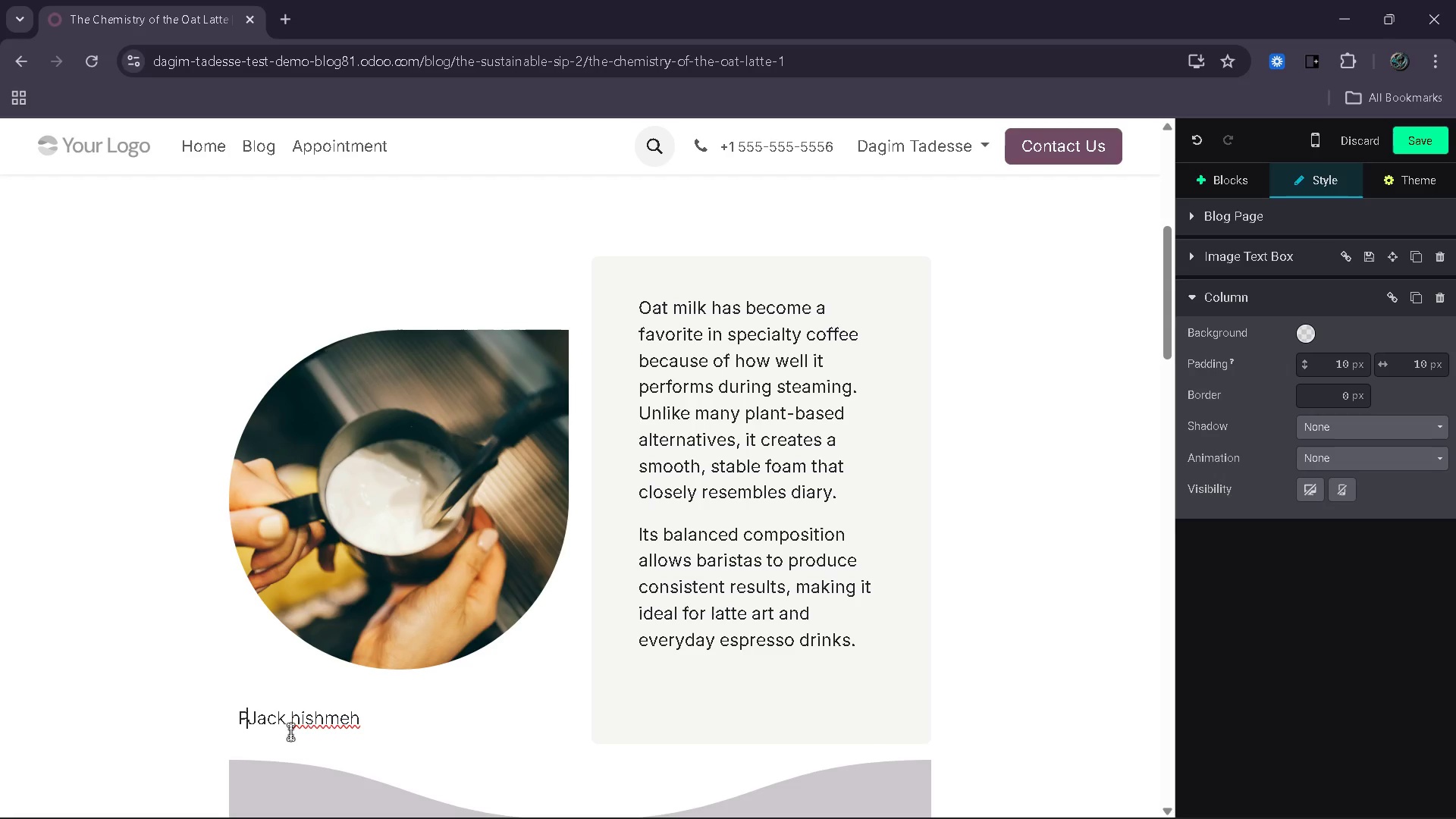 
key(Shift+P)
 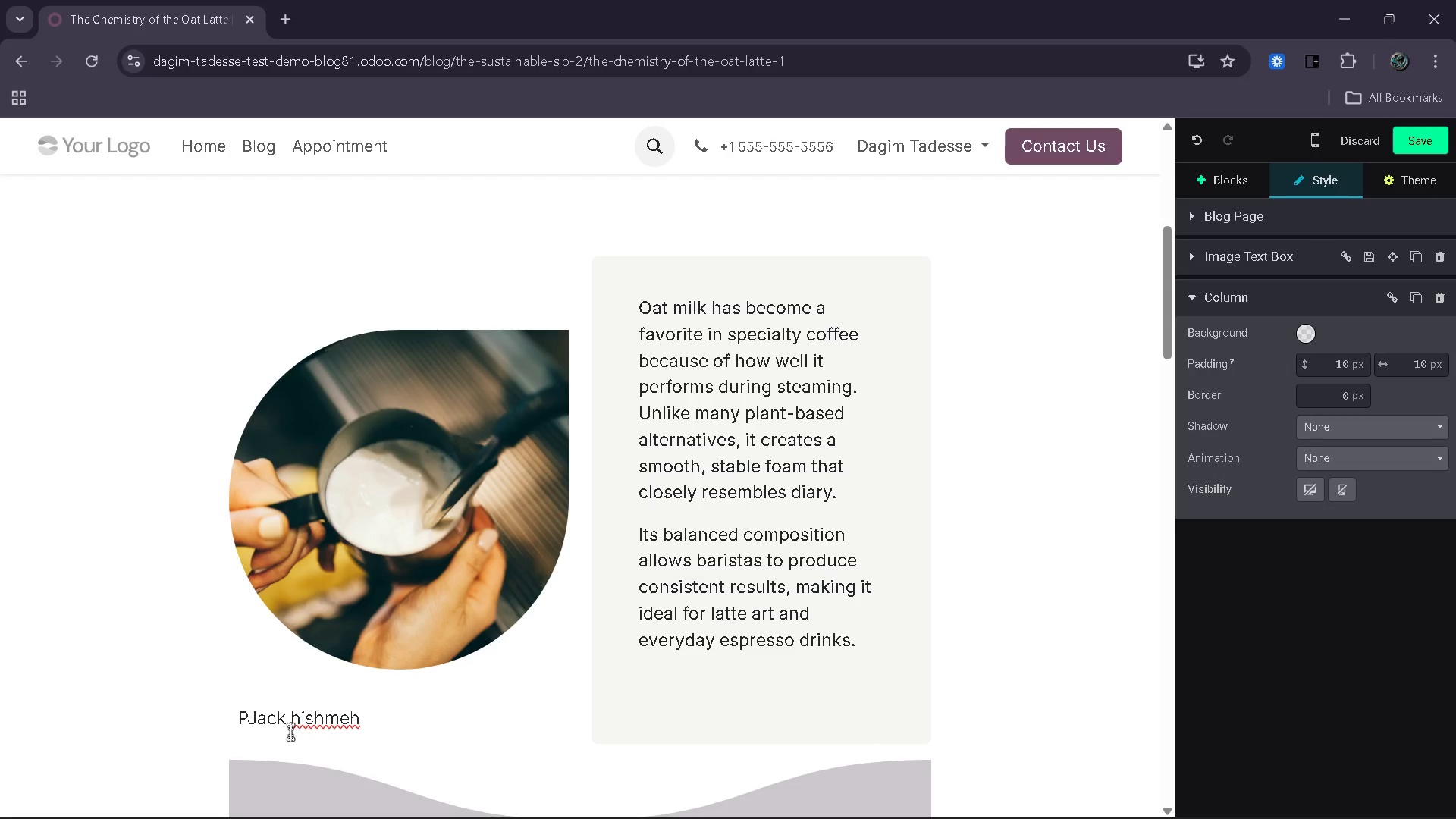 
key(Backspace)
 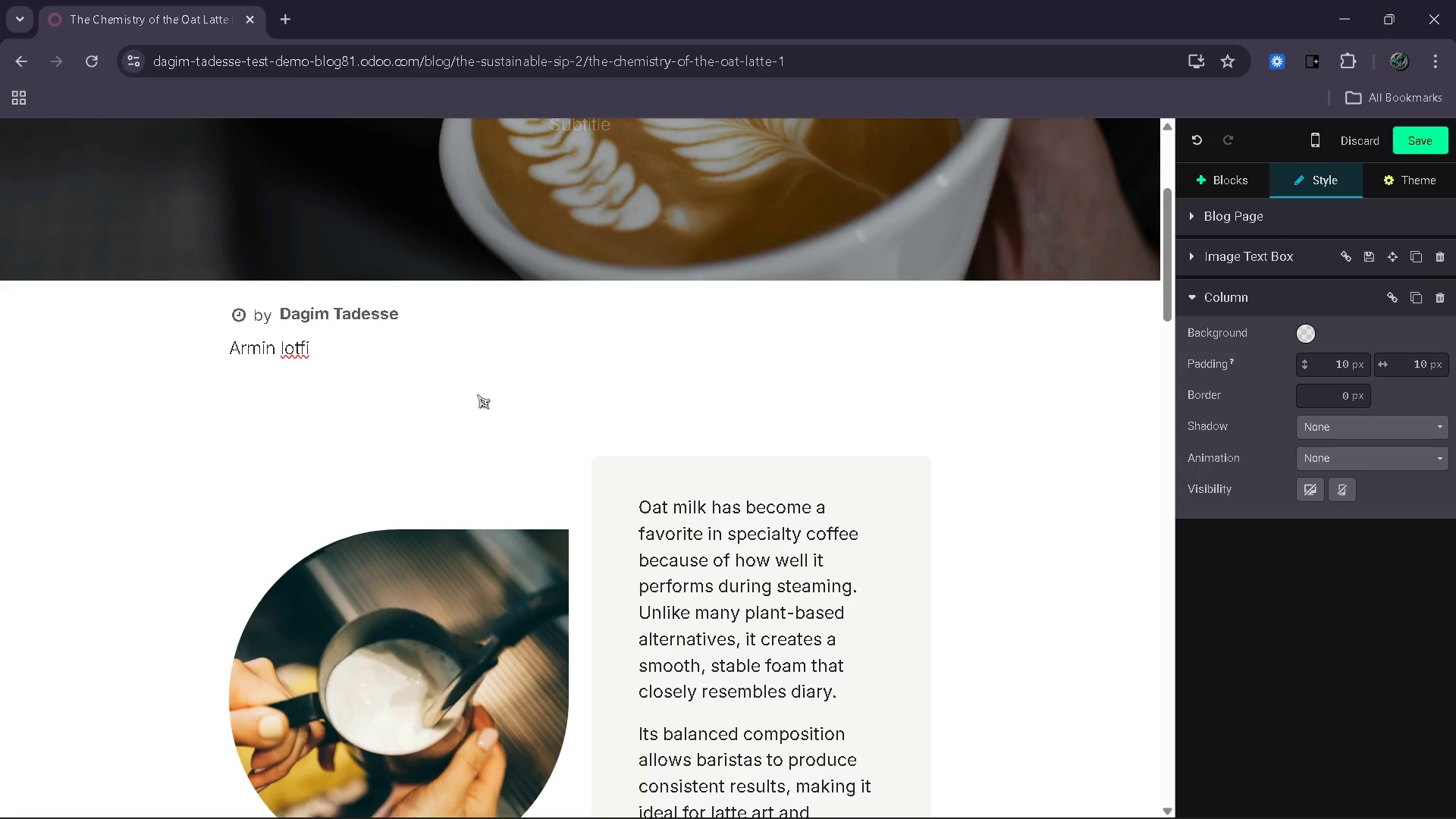 
wait(62.03)
 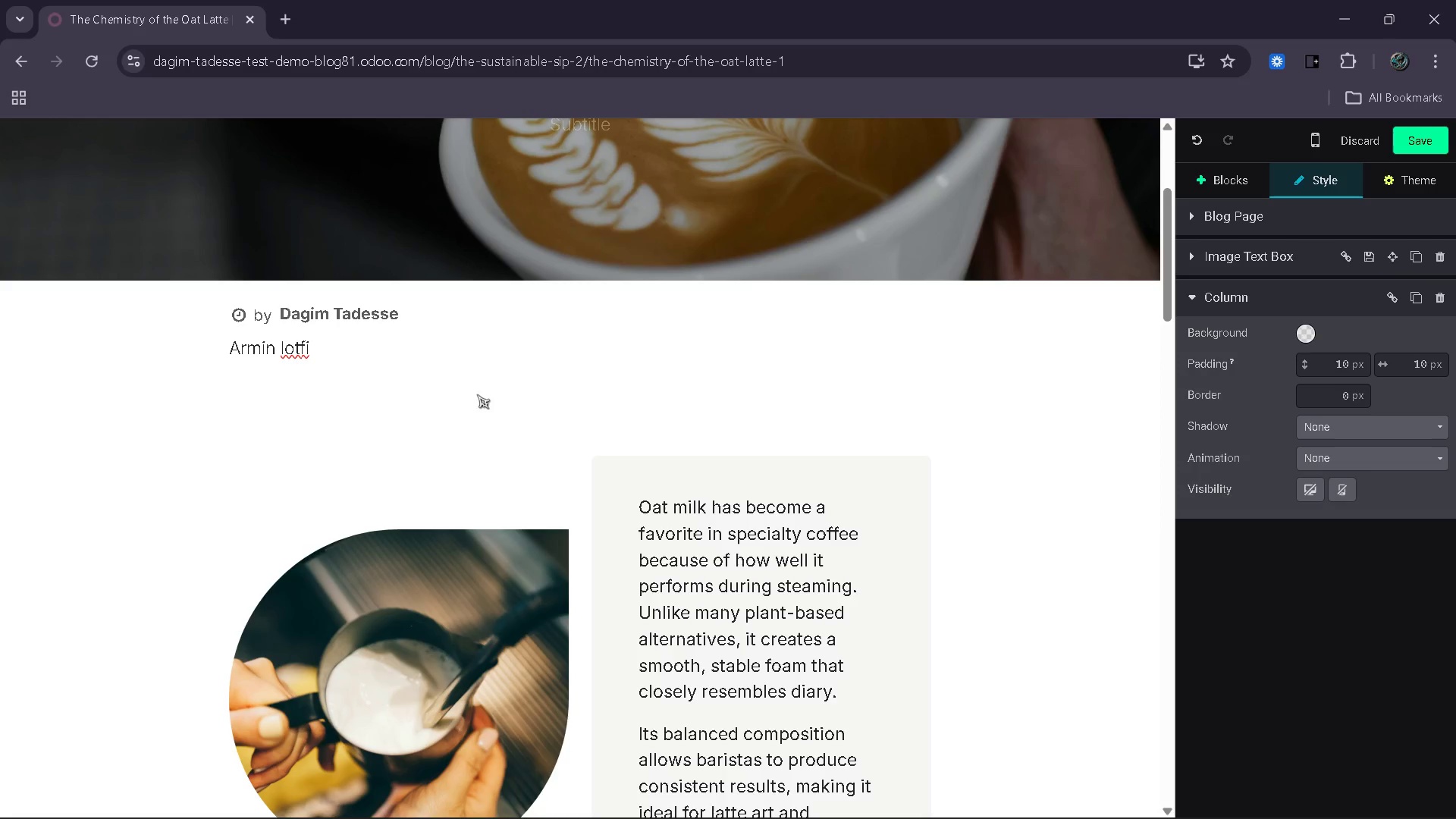 
left_click([1421, 142])
 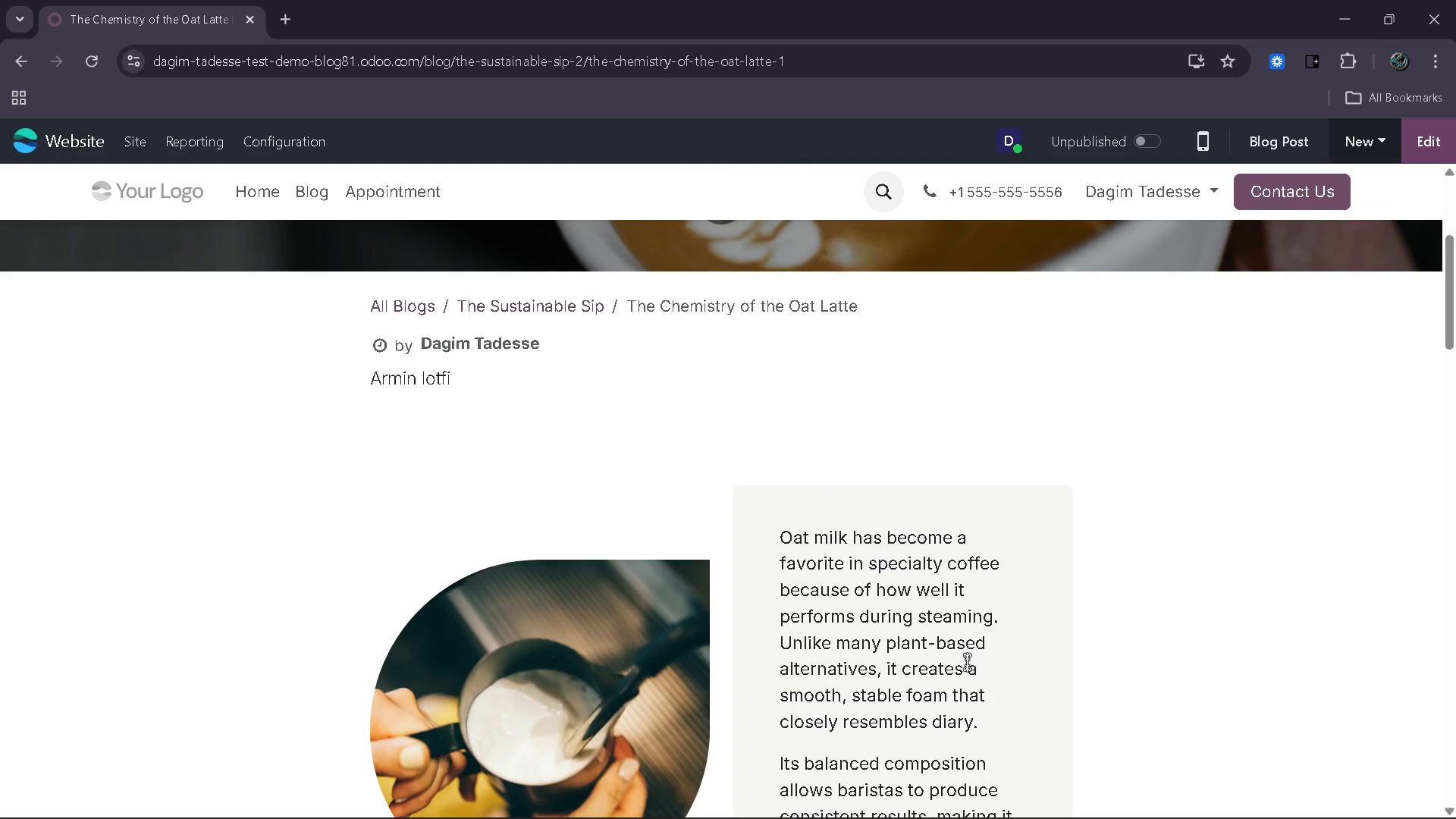 
wait(72.92)
 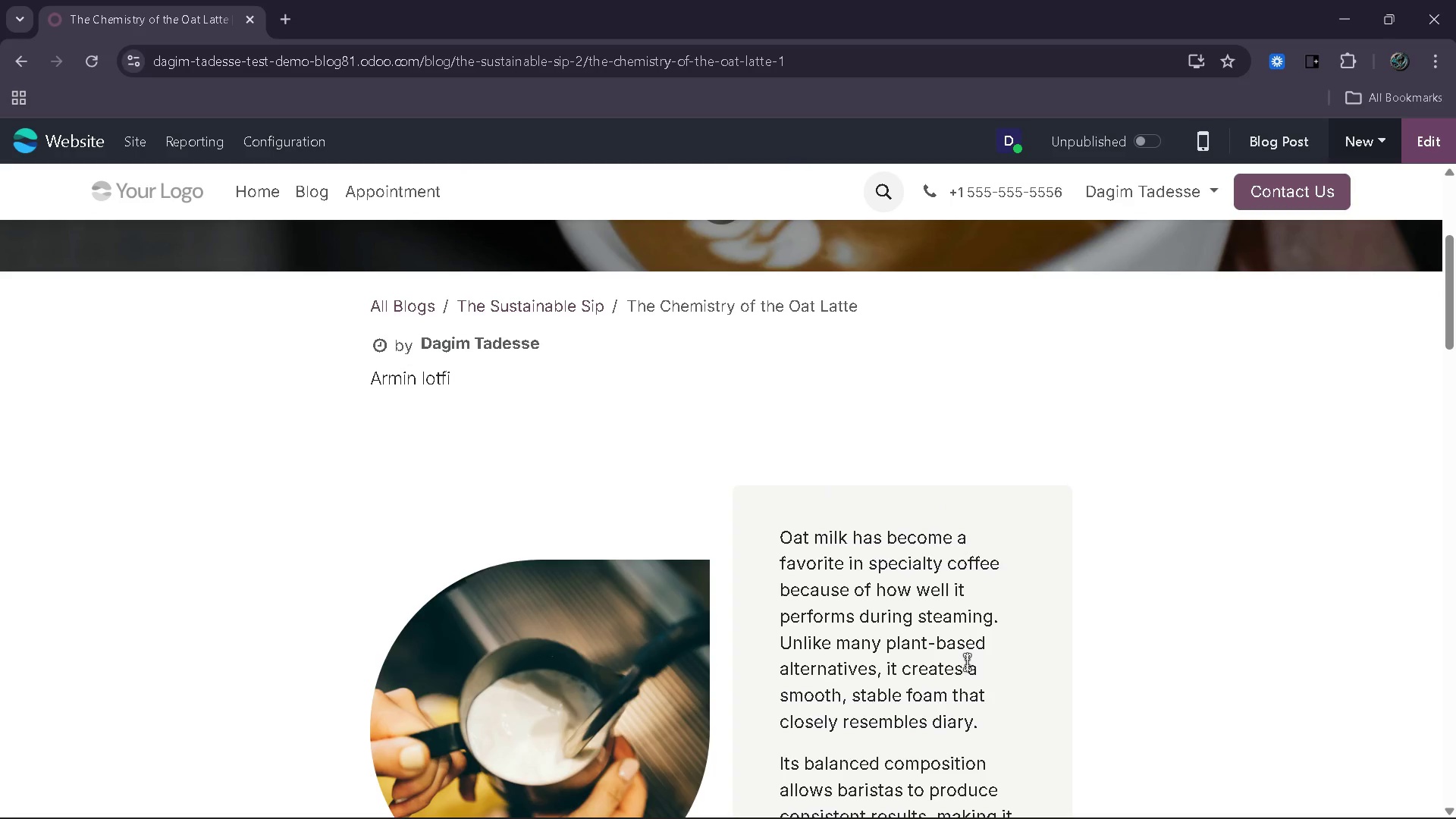 
left_click([1210, 134])
 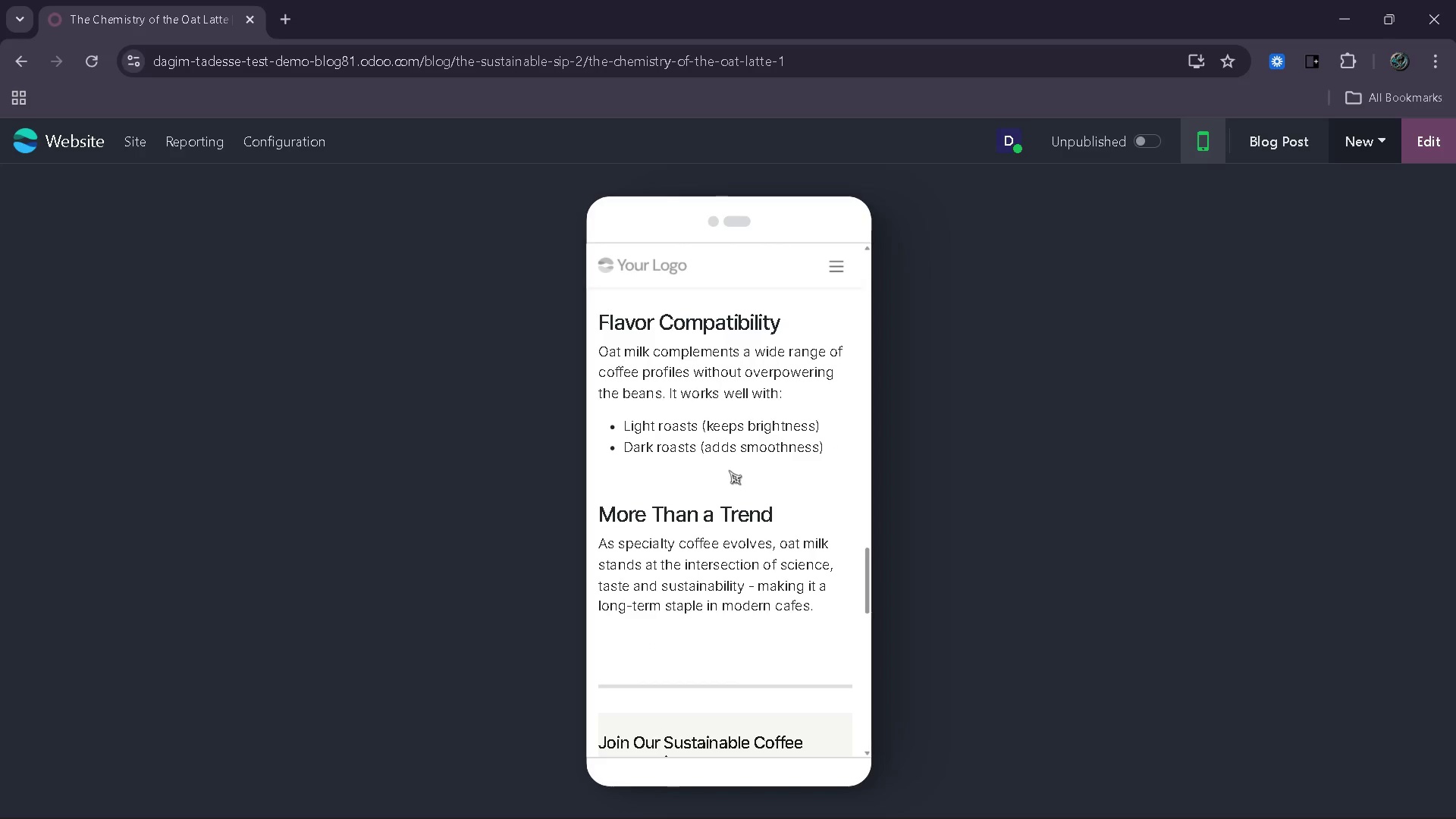 
wait(20.67)
 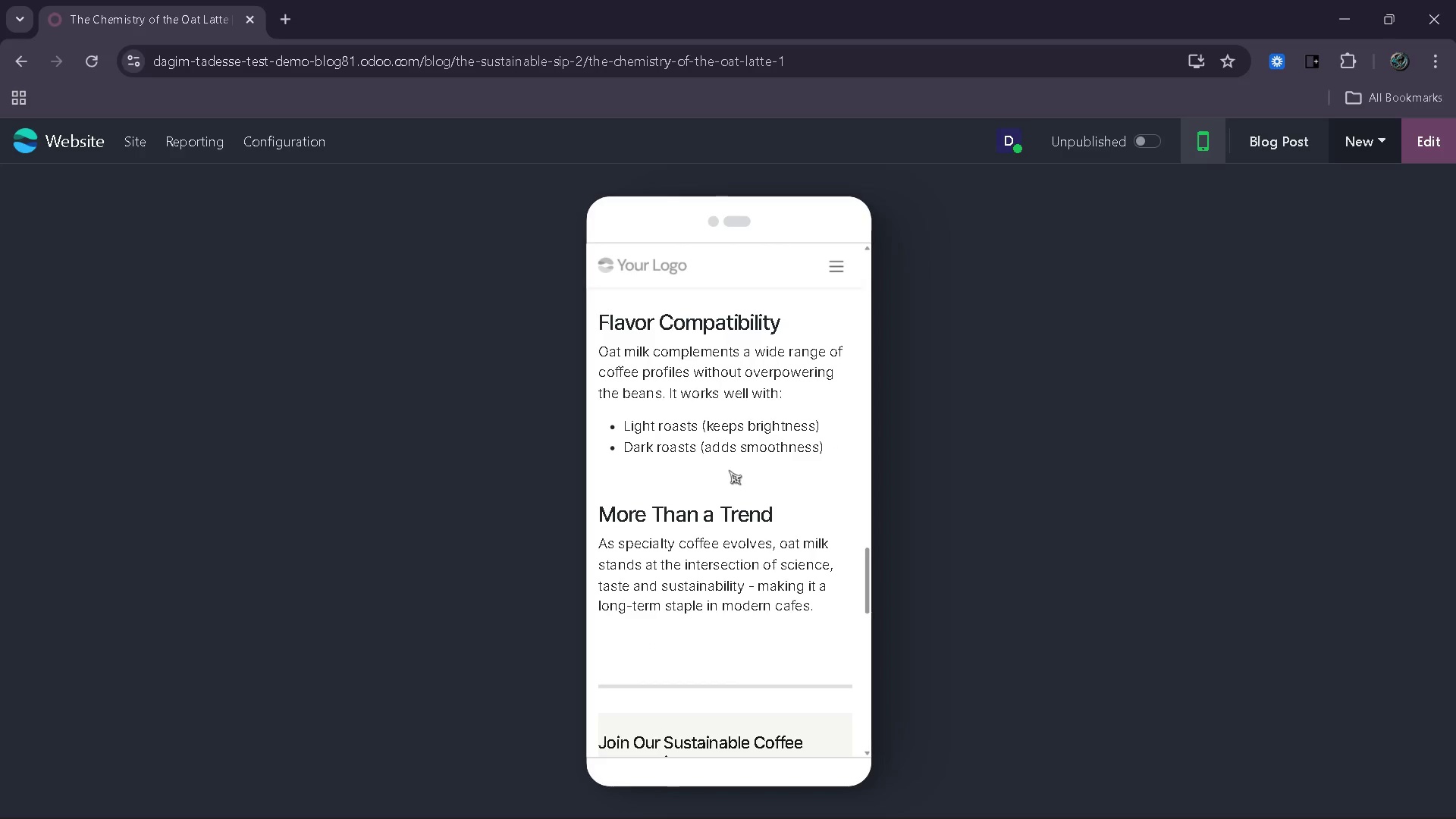 
left_click([1200, 167])
 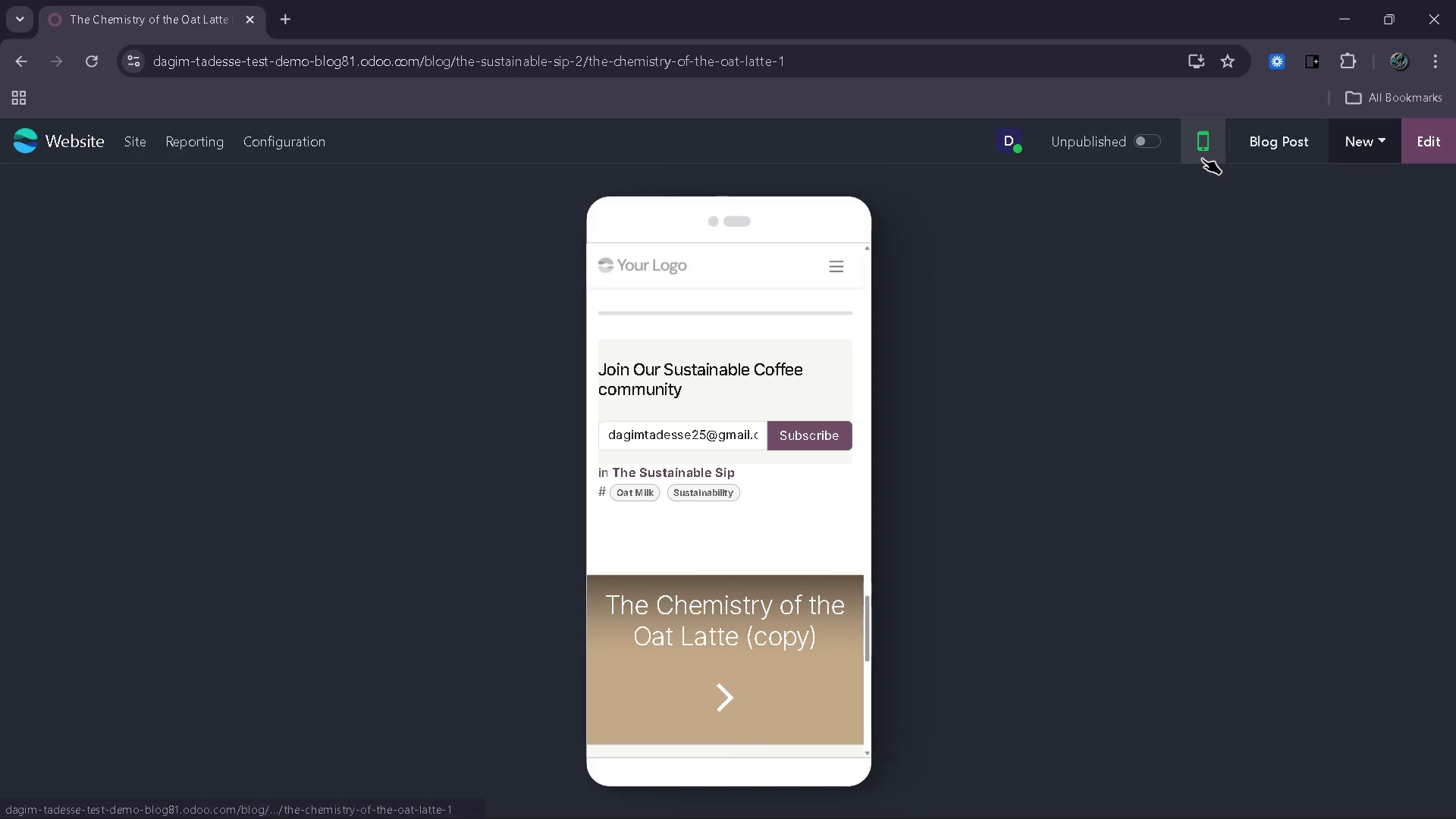 
left_click([1202, 158])
 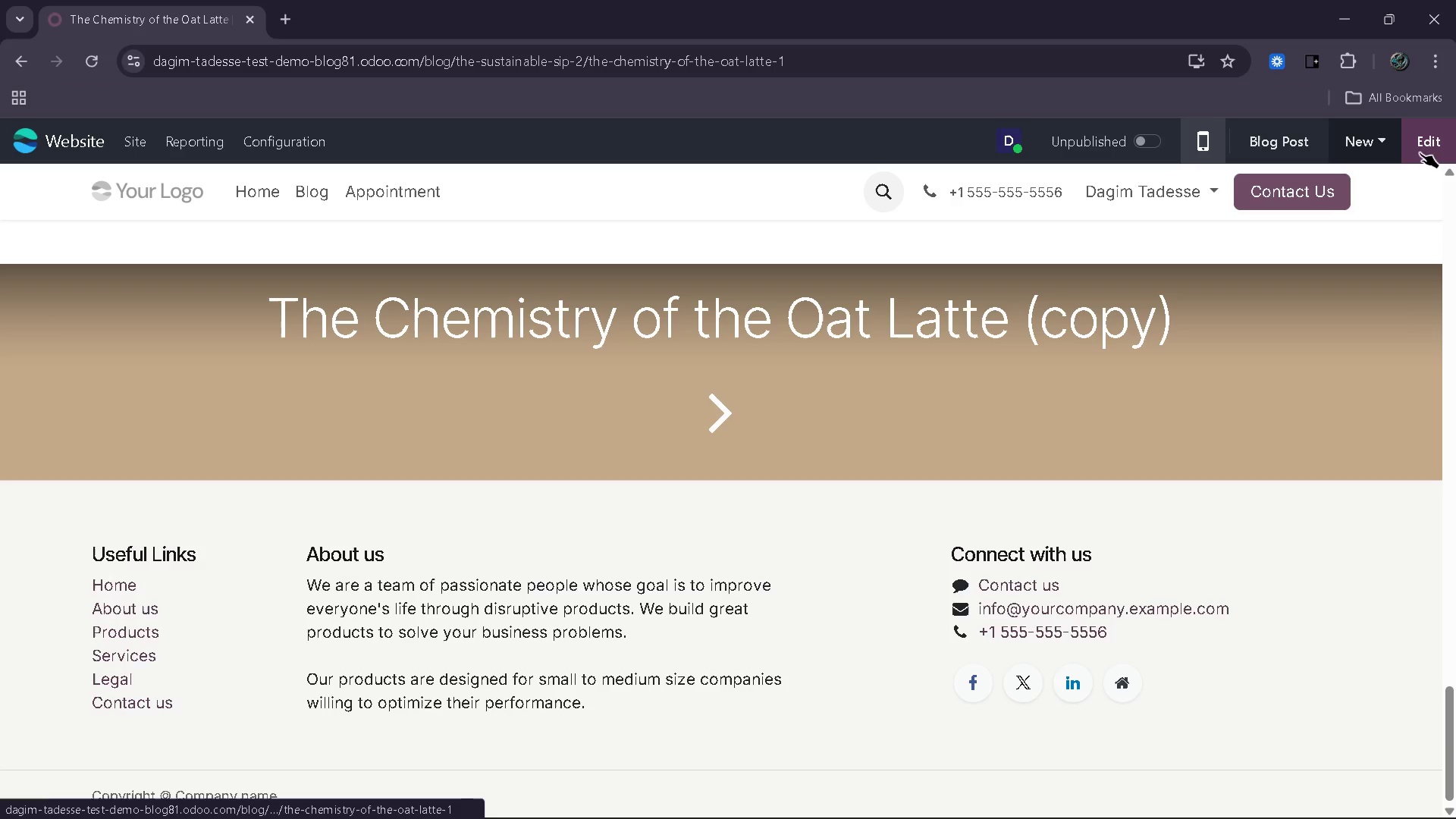 
left_click([1423, 153])
 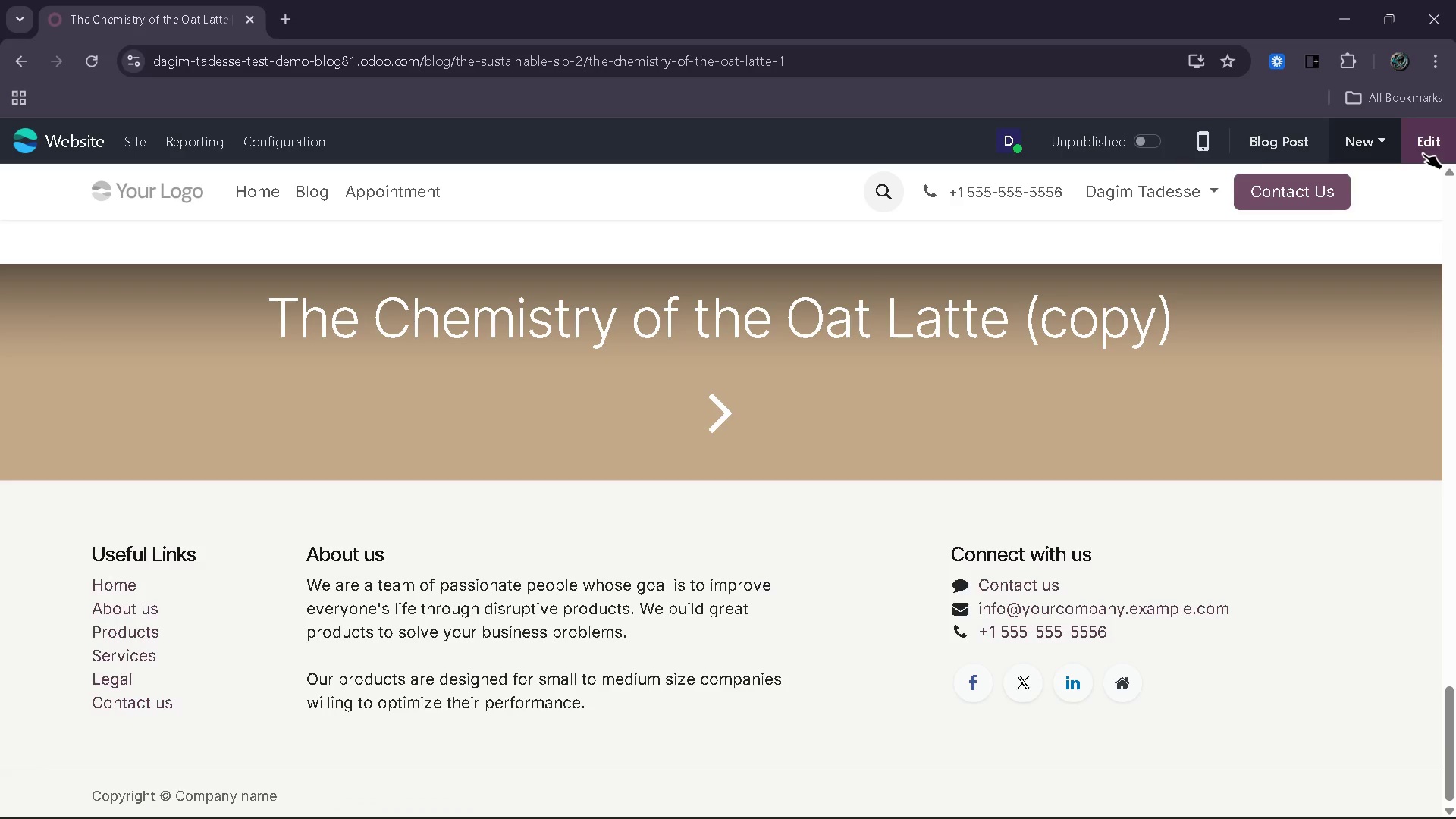 
mouse_move([1219, 157])
 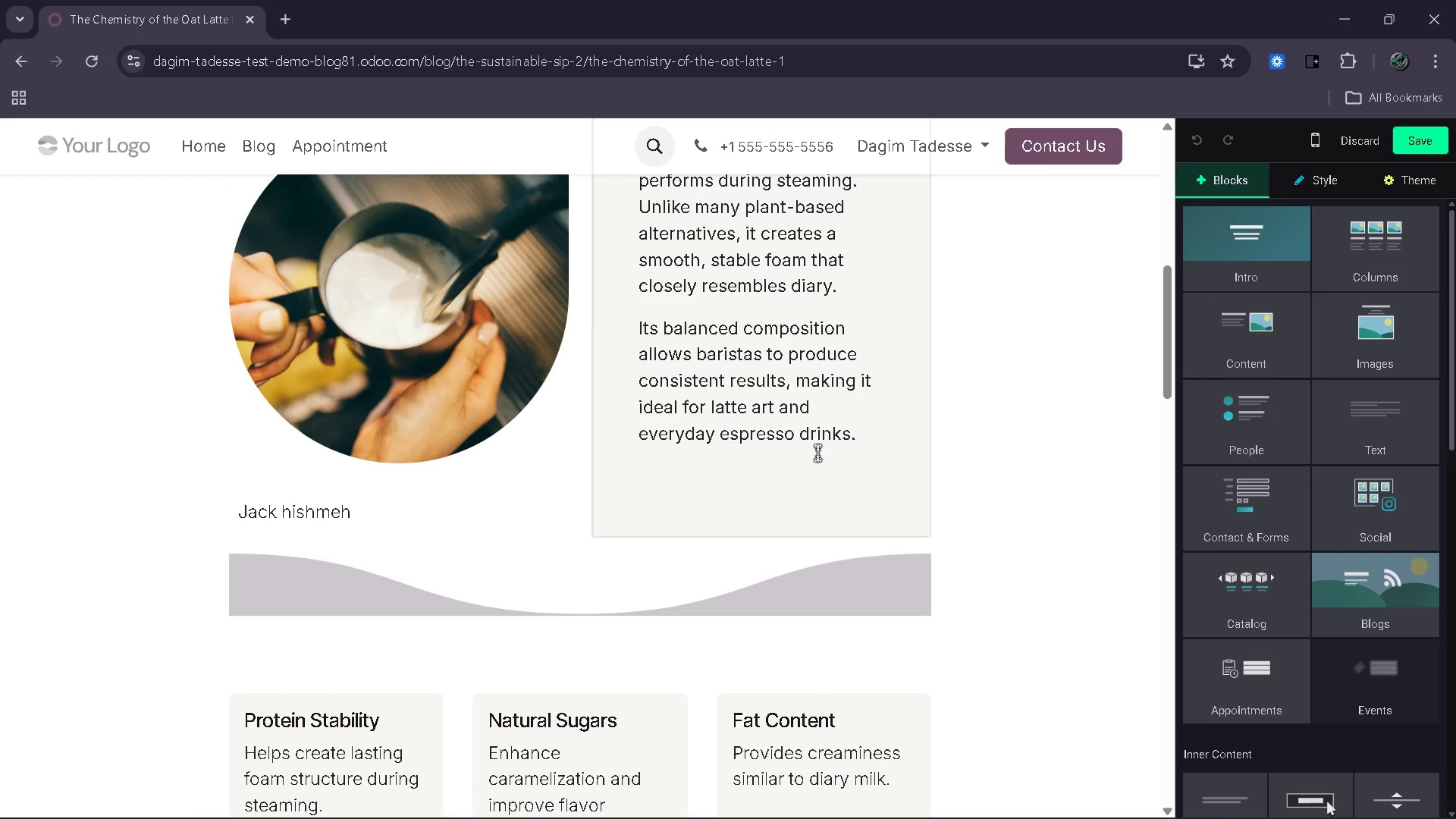 
wait(6.82)
 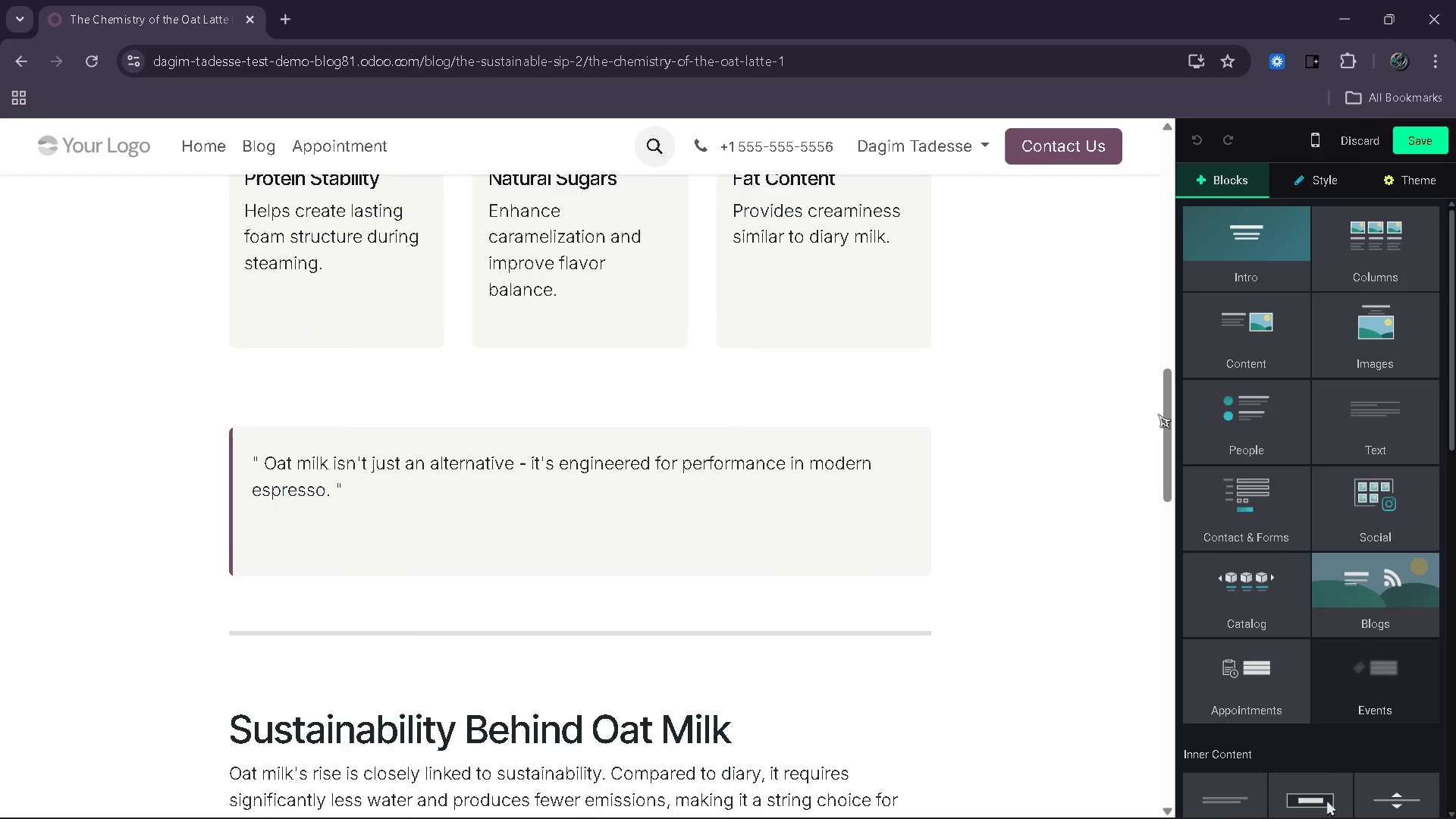 
left_click([229, 629])
 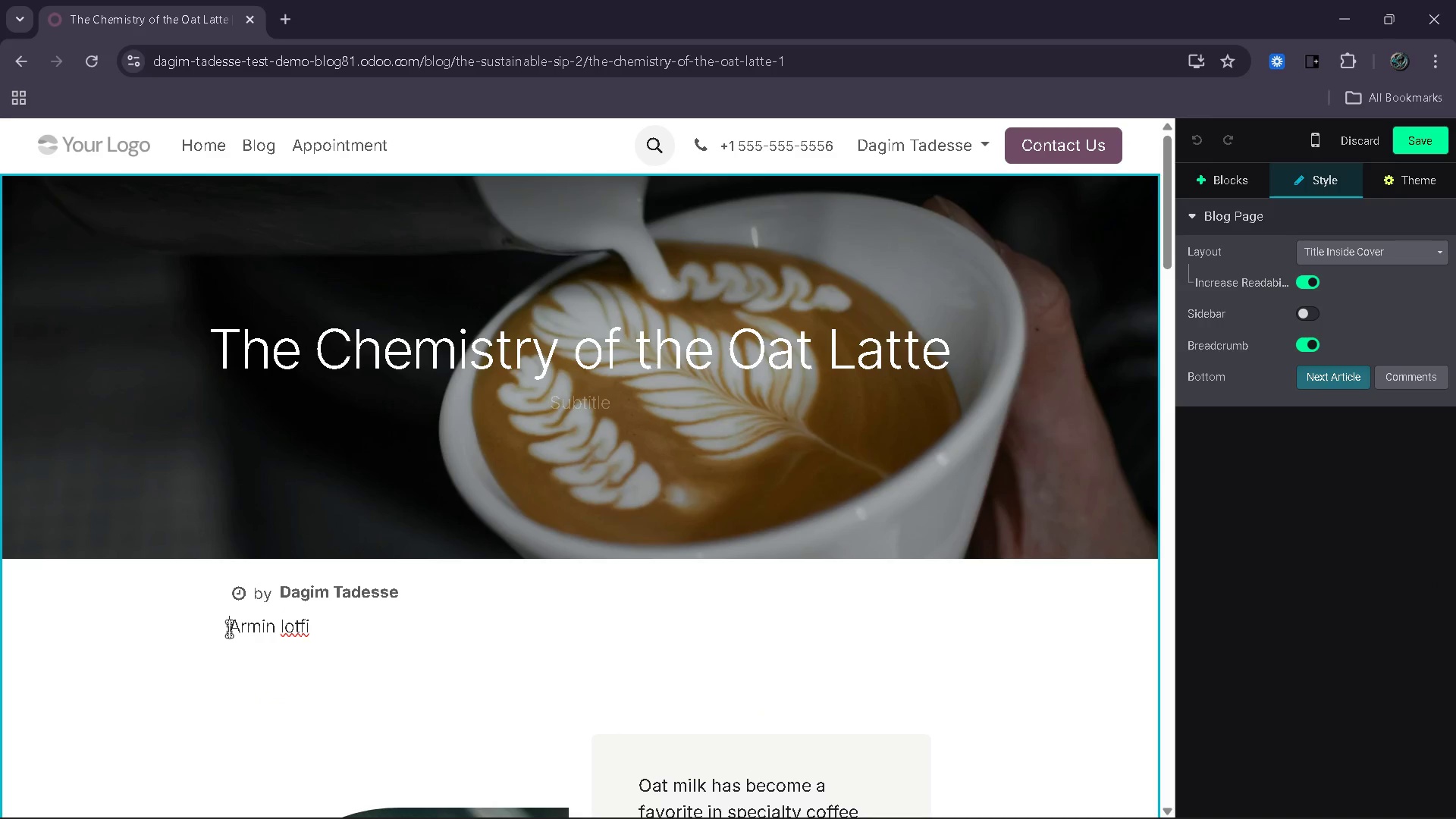 
type(Photo by [)
 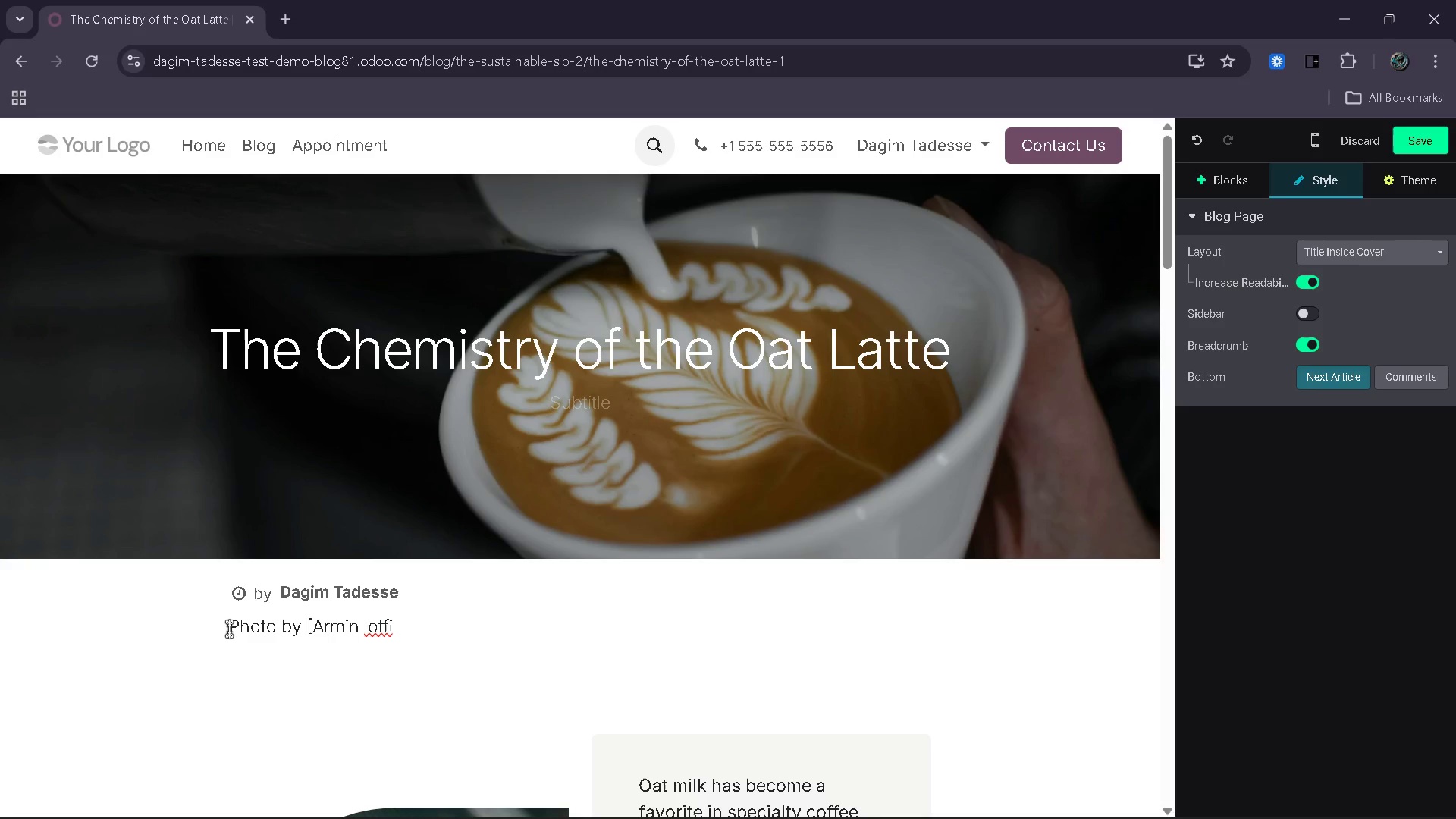 
hold_key(key=ArrowRight, duration=0.73)
 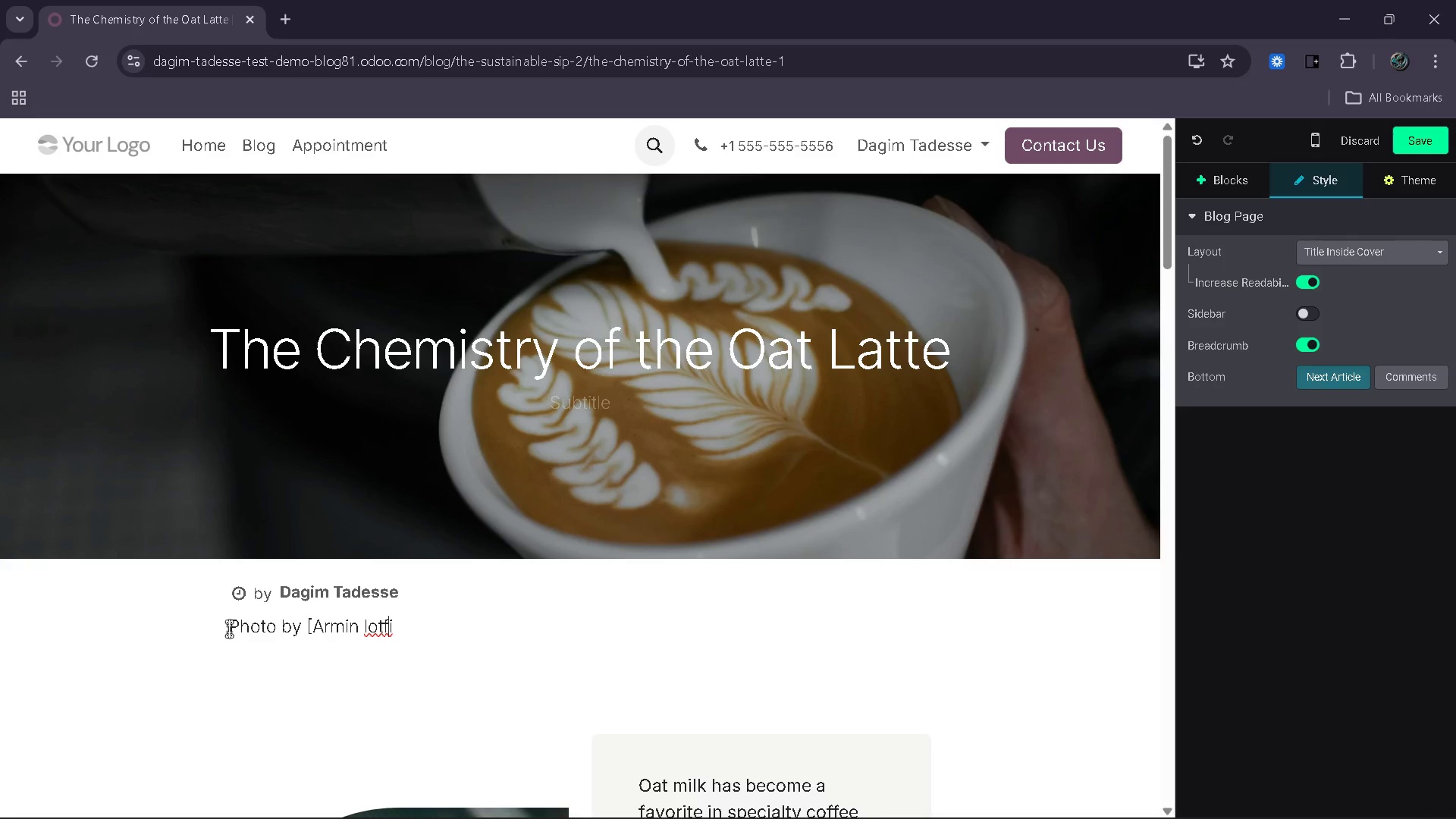 
key(ArrowRight)
 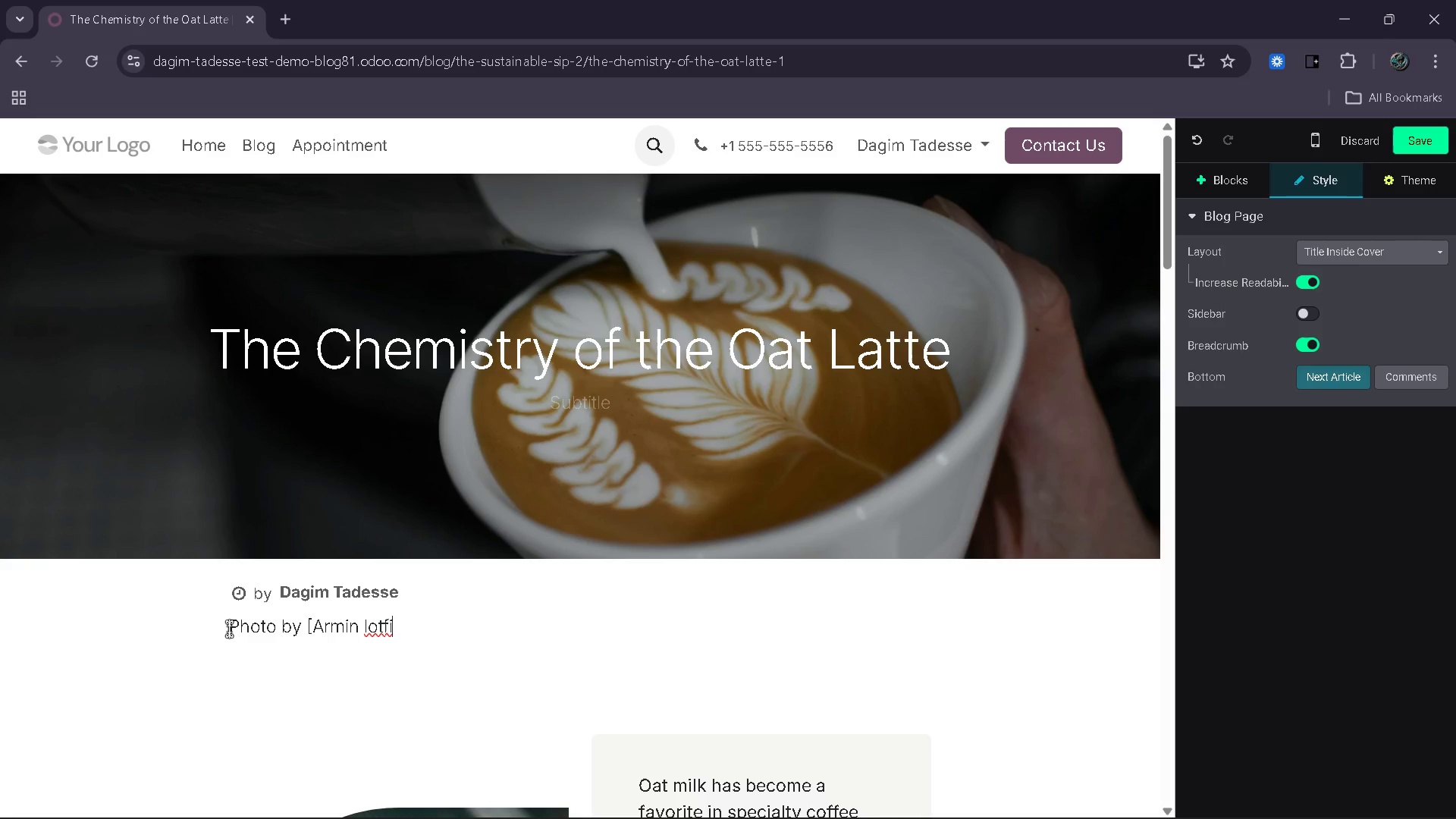 
key(ArrowRight)
 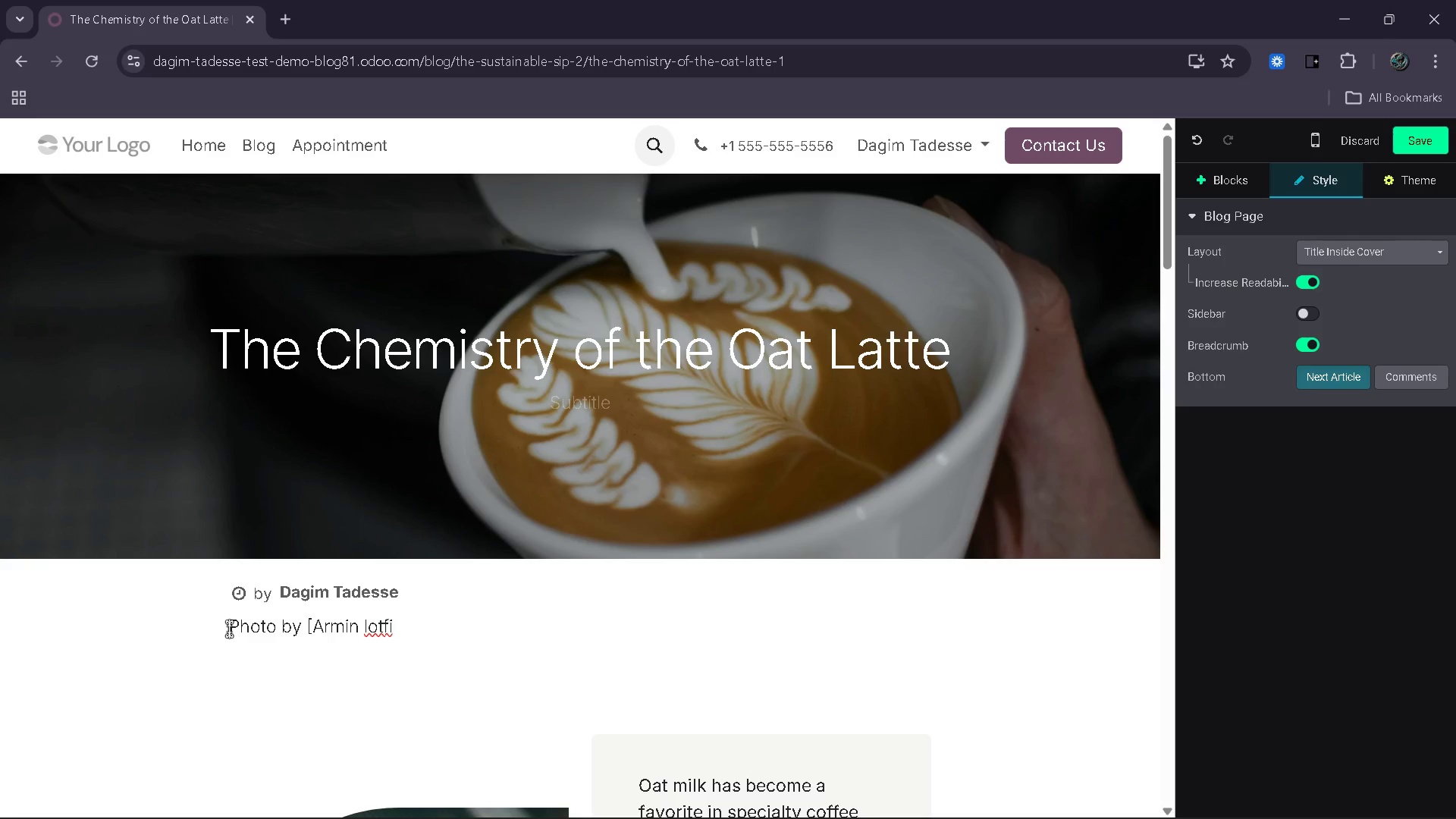 
key(Shift+ShiftRight)
 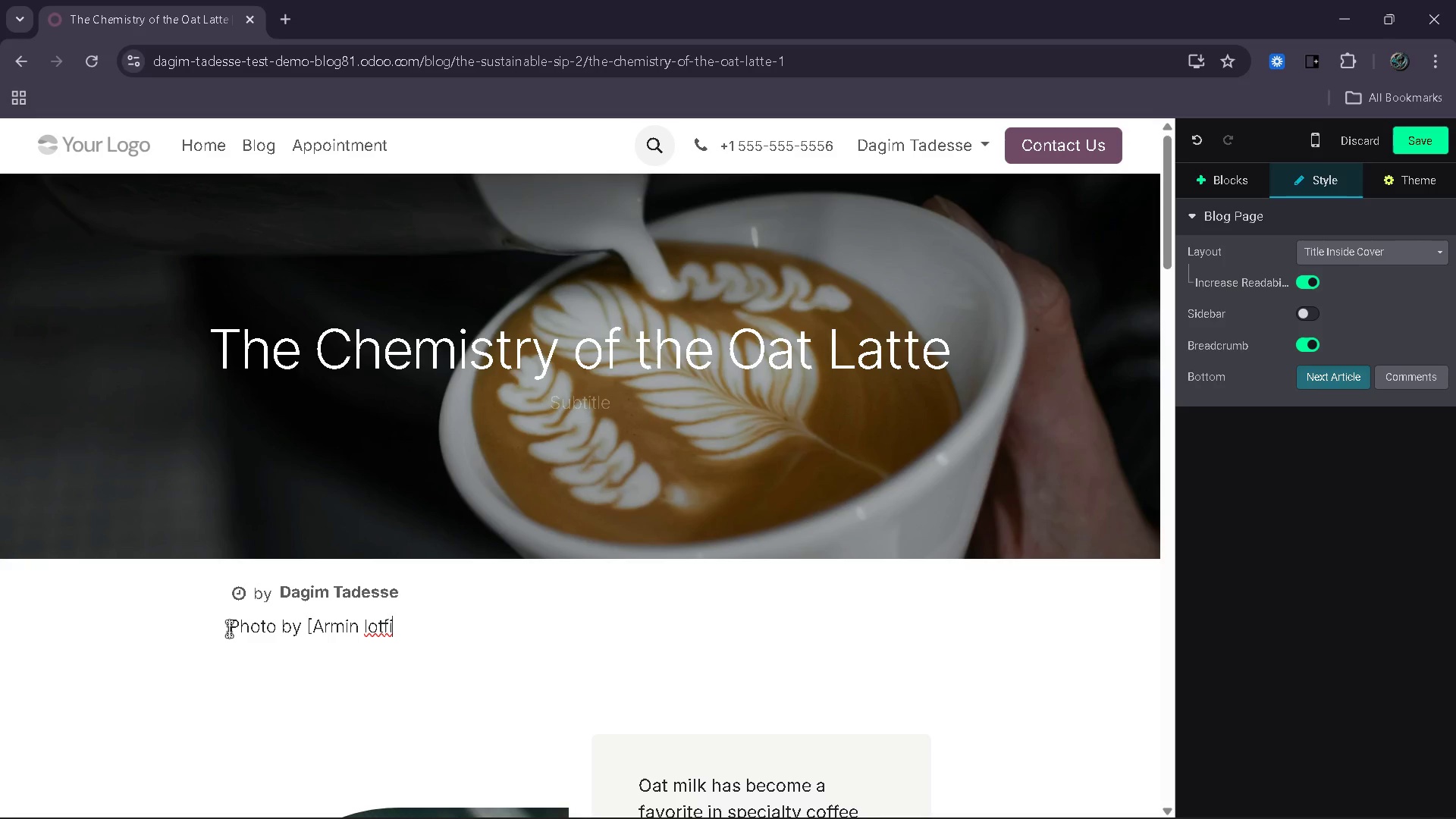 
key(BracketRight)
 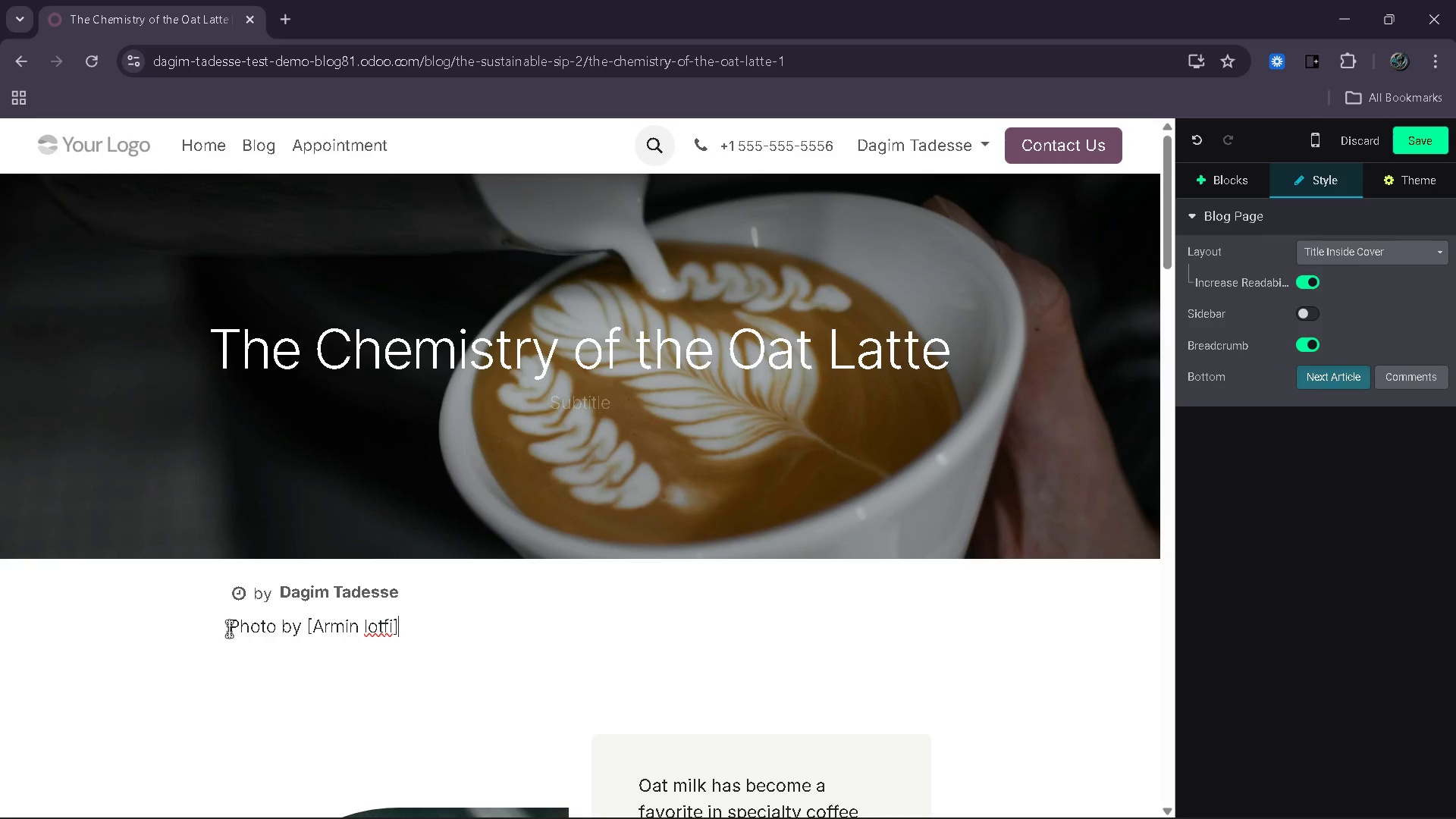 
type( via Unsplash)
 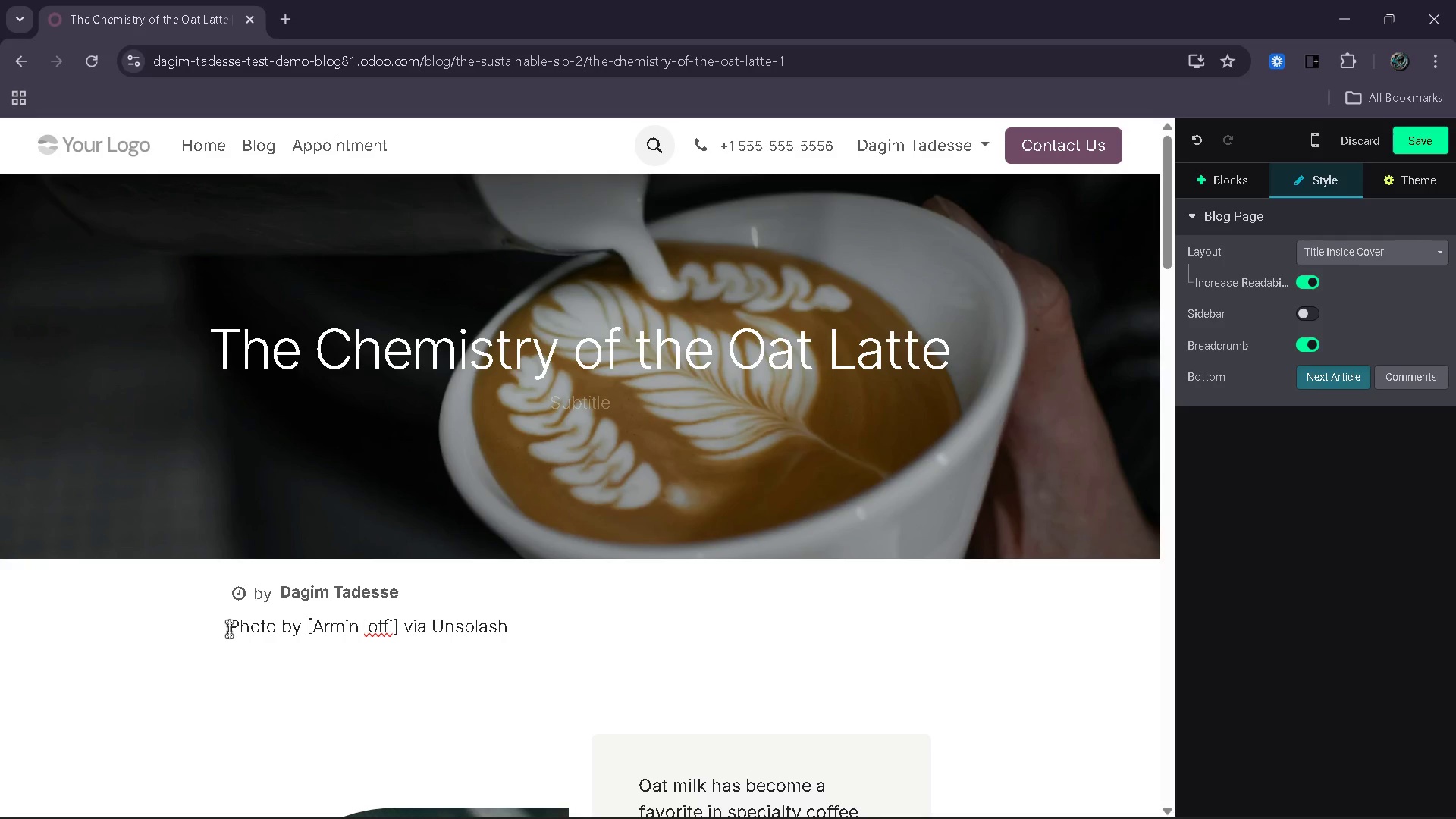 
wait(22.97)
 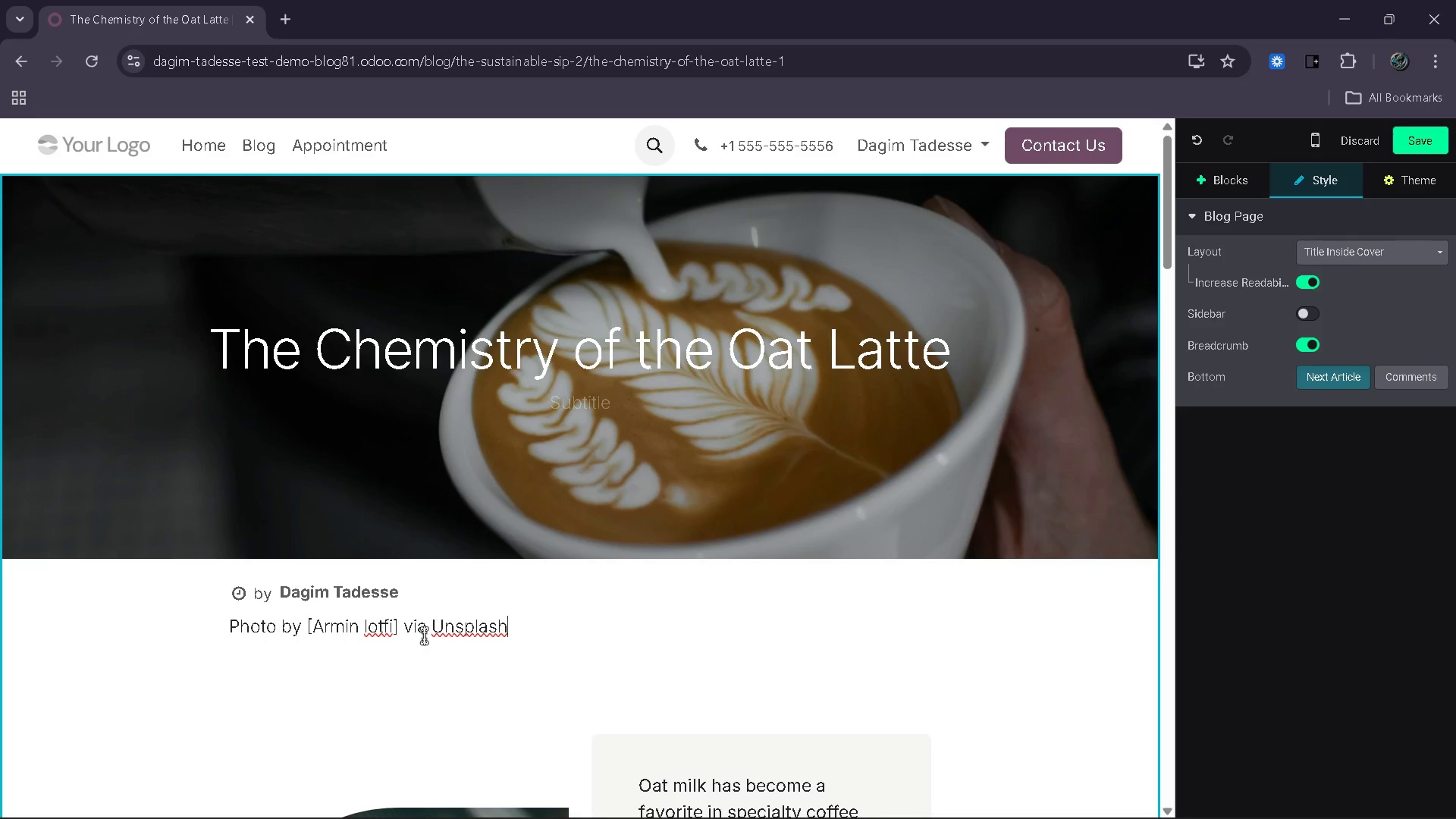 
left_click_drag(start_coordinate=[516, 620], to_coordinate=[227, 617])
 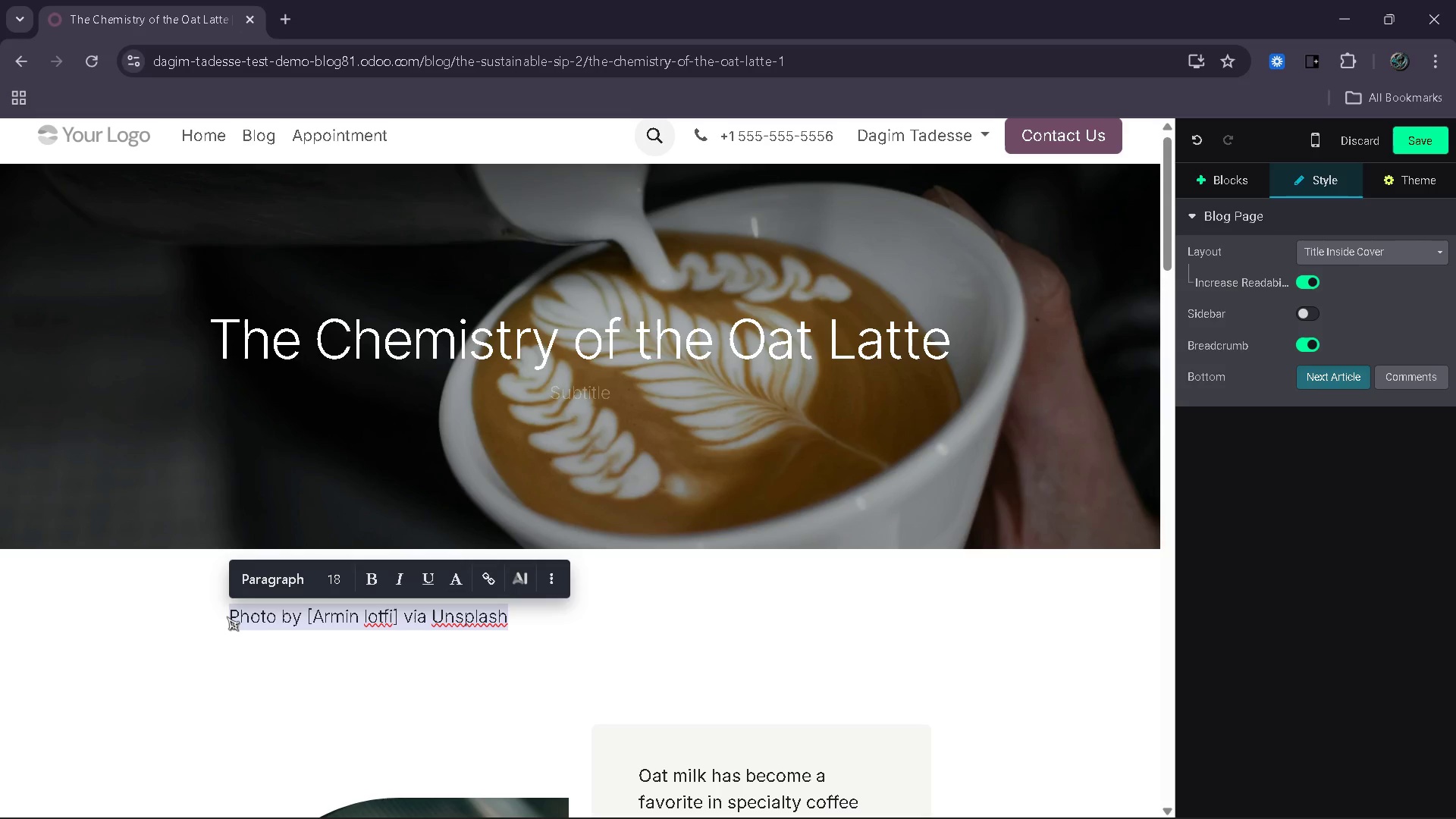 
key(Control+C)
 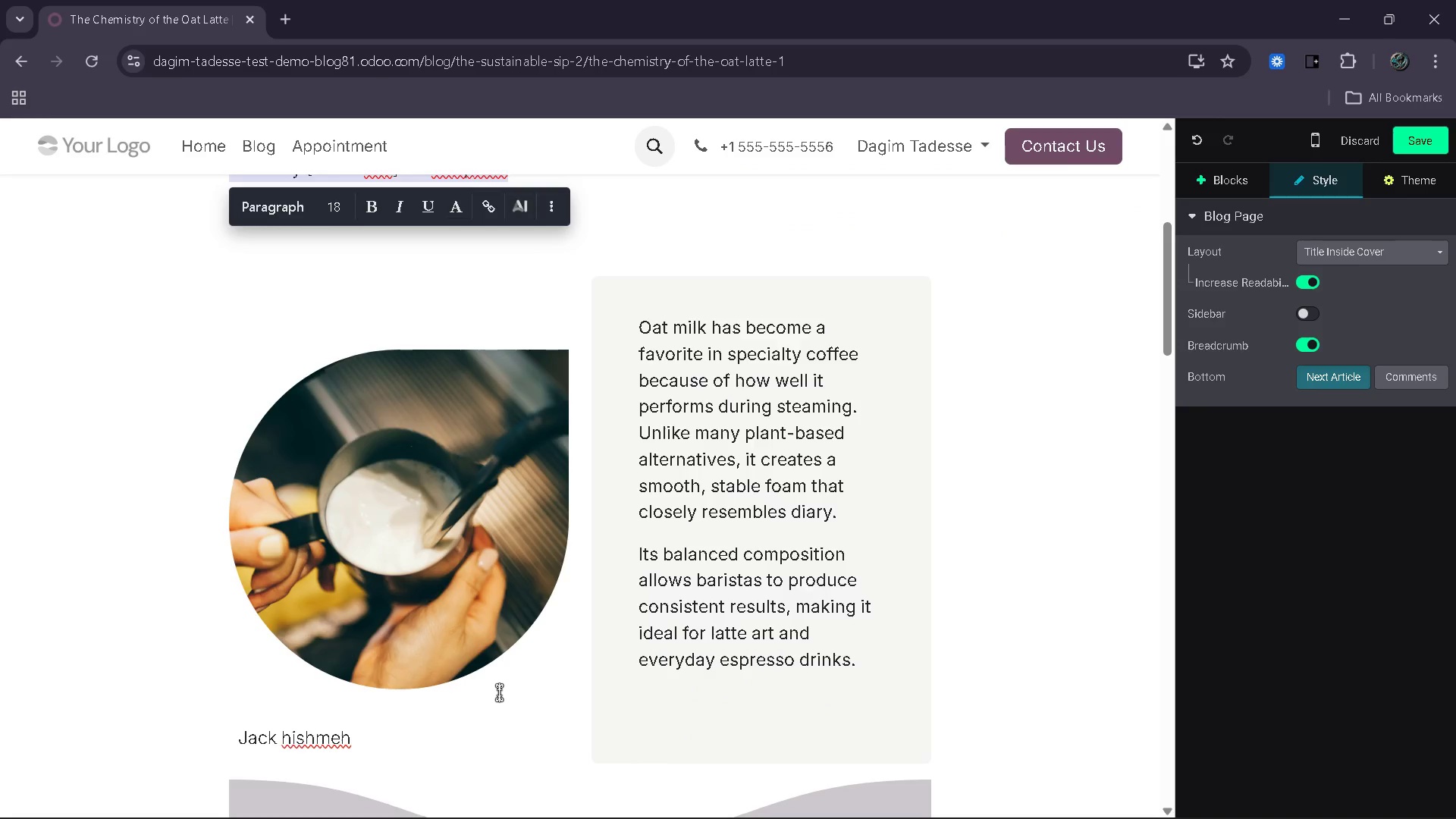 
left_click_drag(start_coordinate=[375, 681], to_coordinate=[243, 682])
 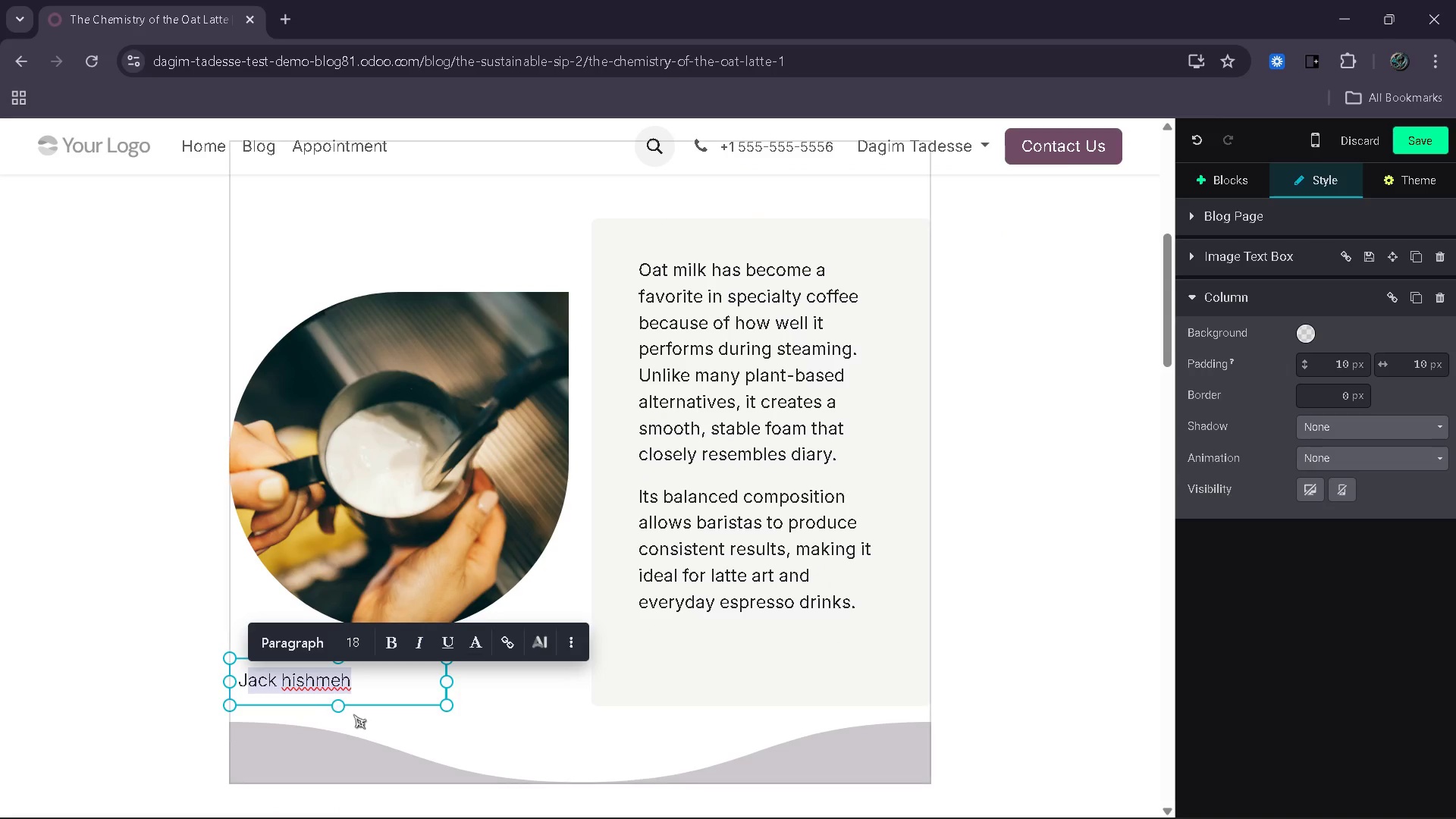 
left_click_drag(start_coordinate=[339, 709], to_coordinate=[339, 748])
 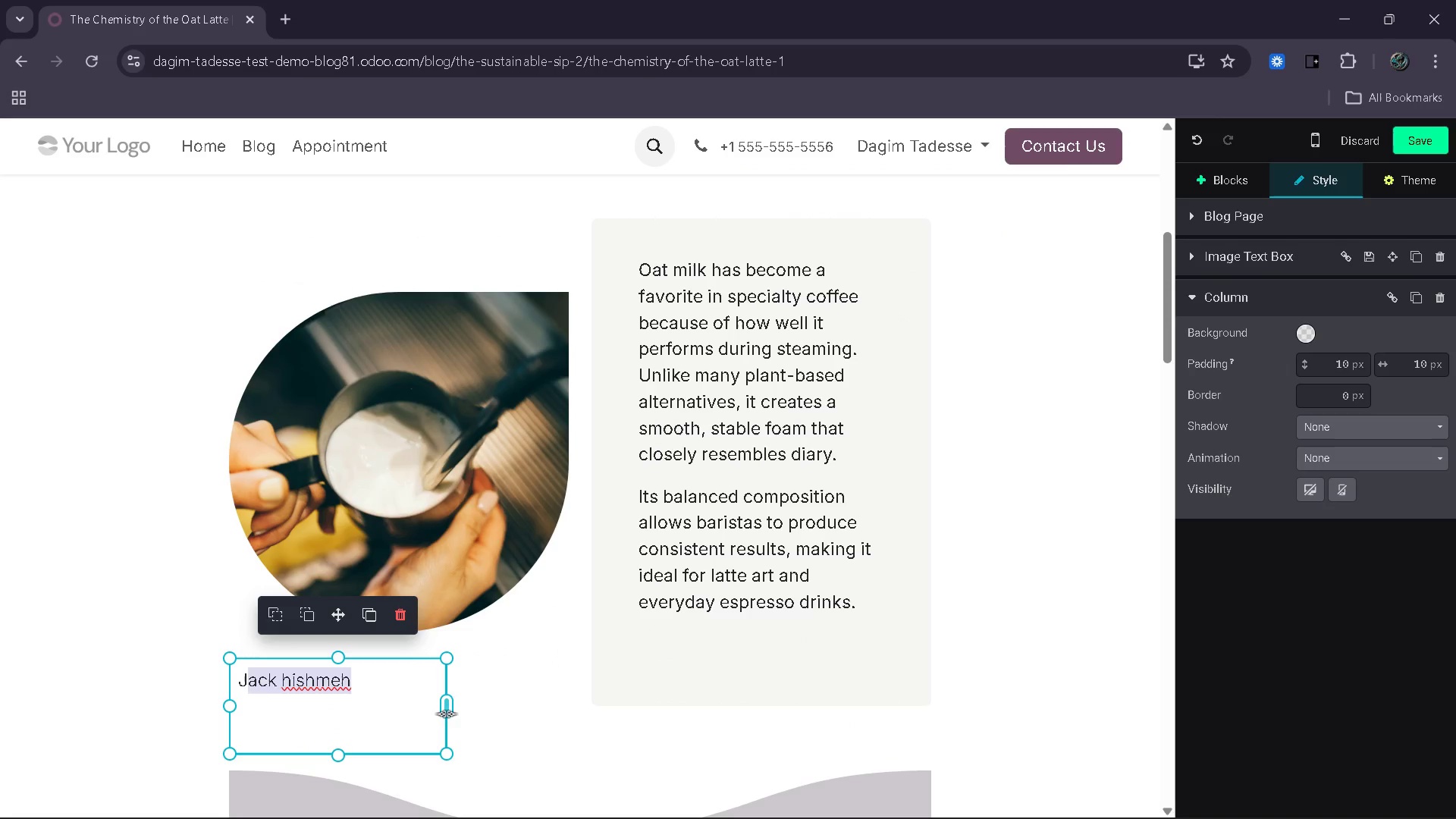 
left_click_drag(start_coordinate=[448, 711], to_coordinate=[529, 717])
 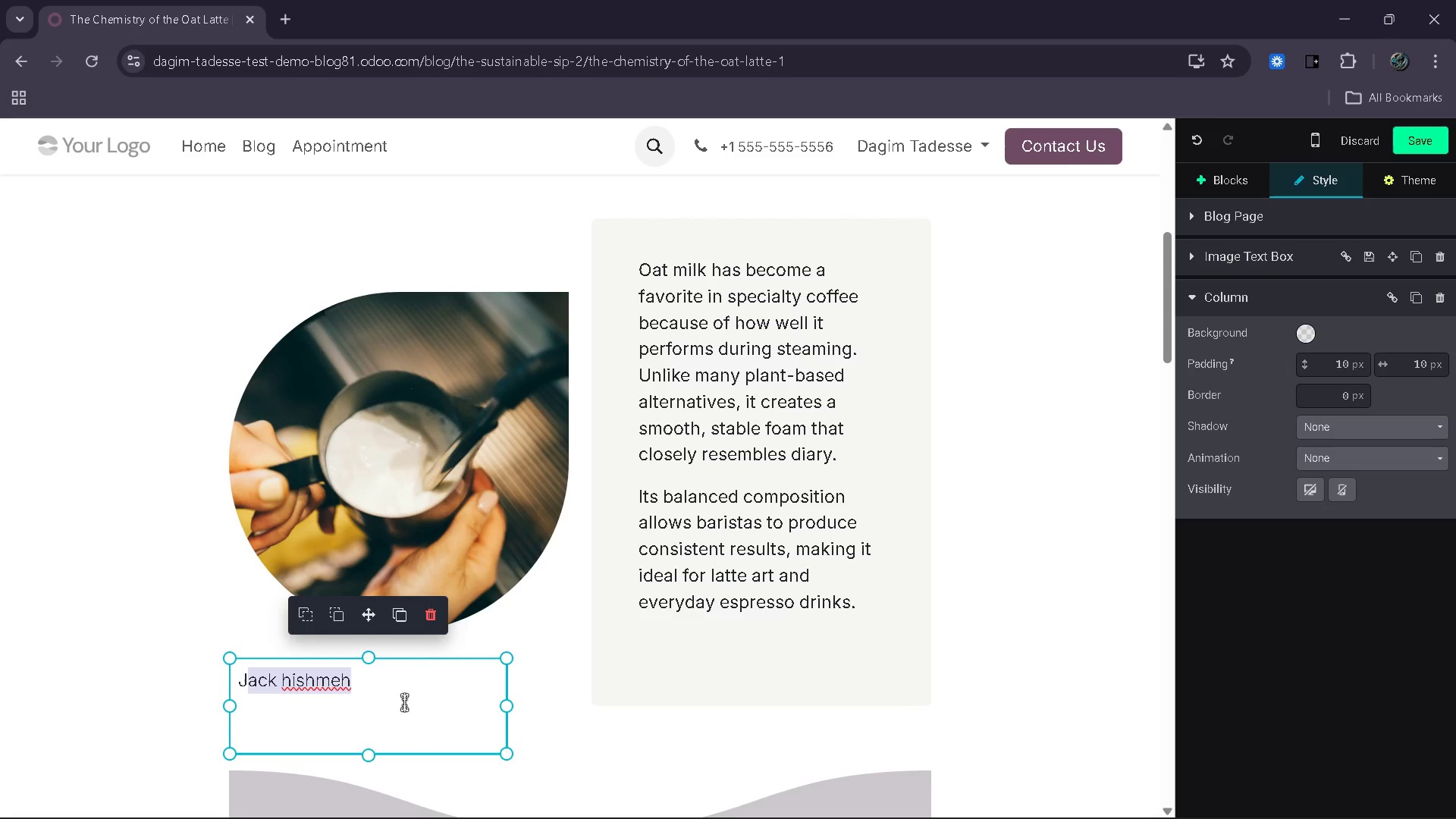 
left_click([404, 701])
 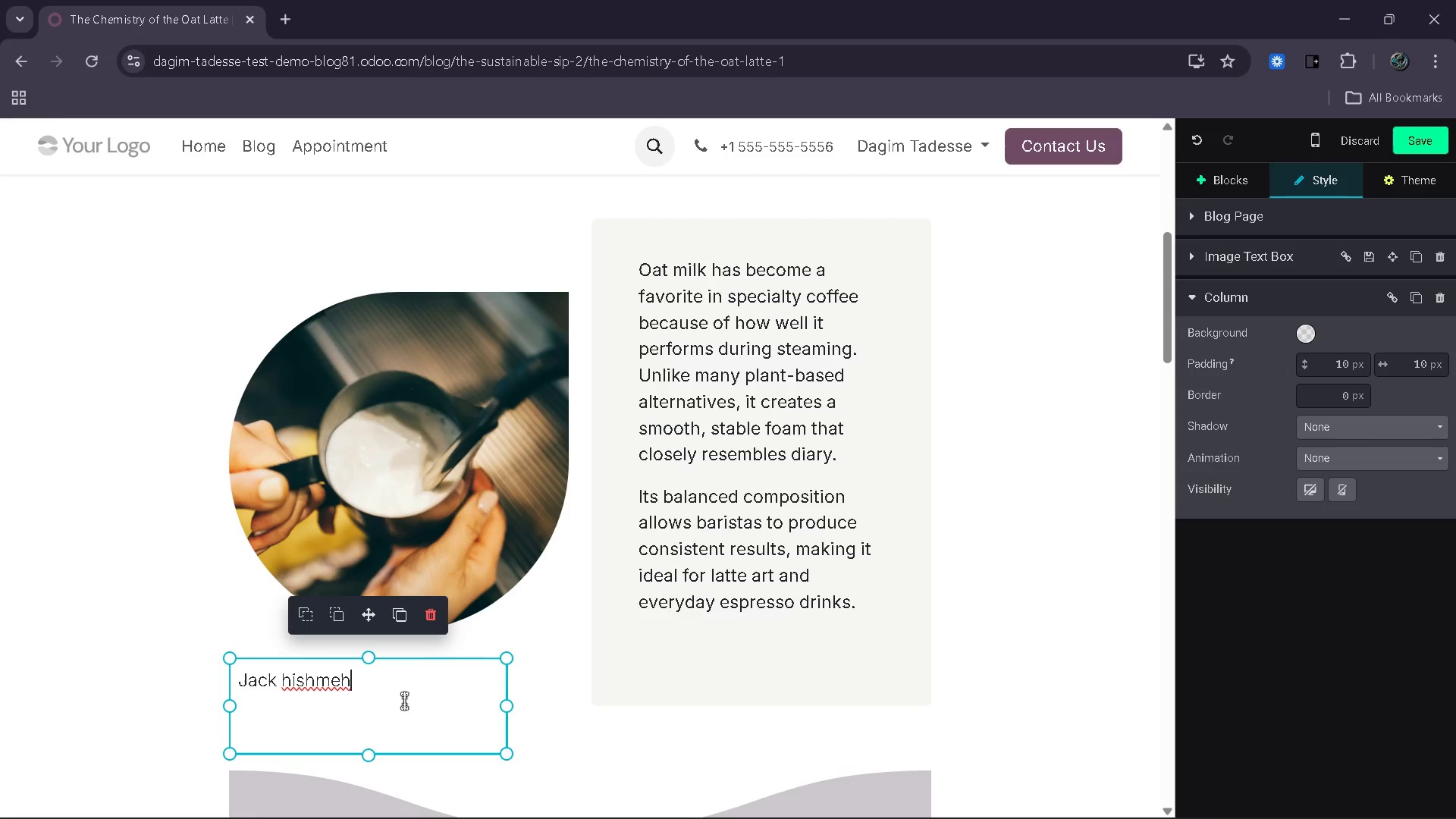 
left_click_drag(start_coordinate=[404, 701], to_coordinate=[234, 693])
 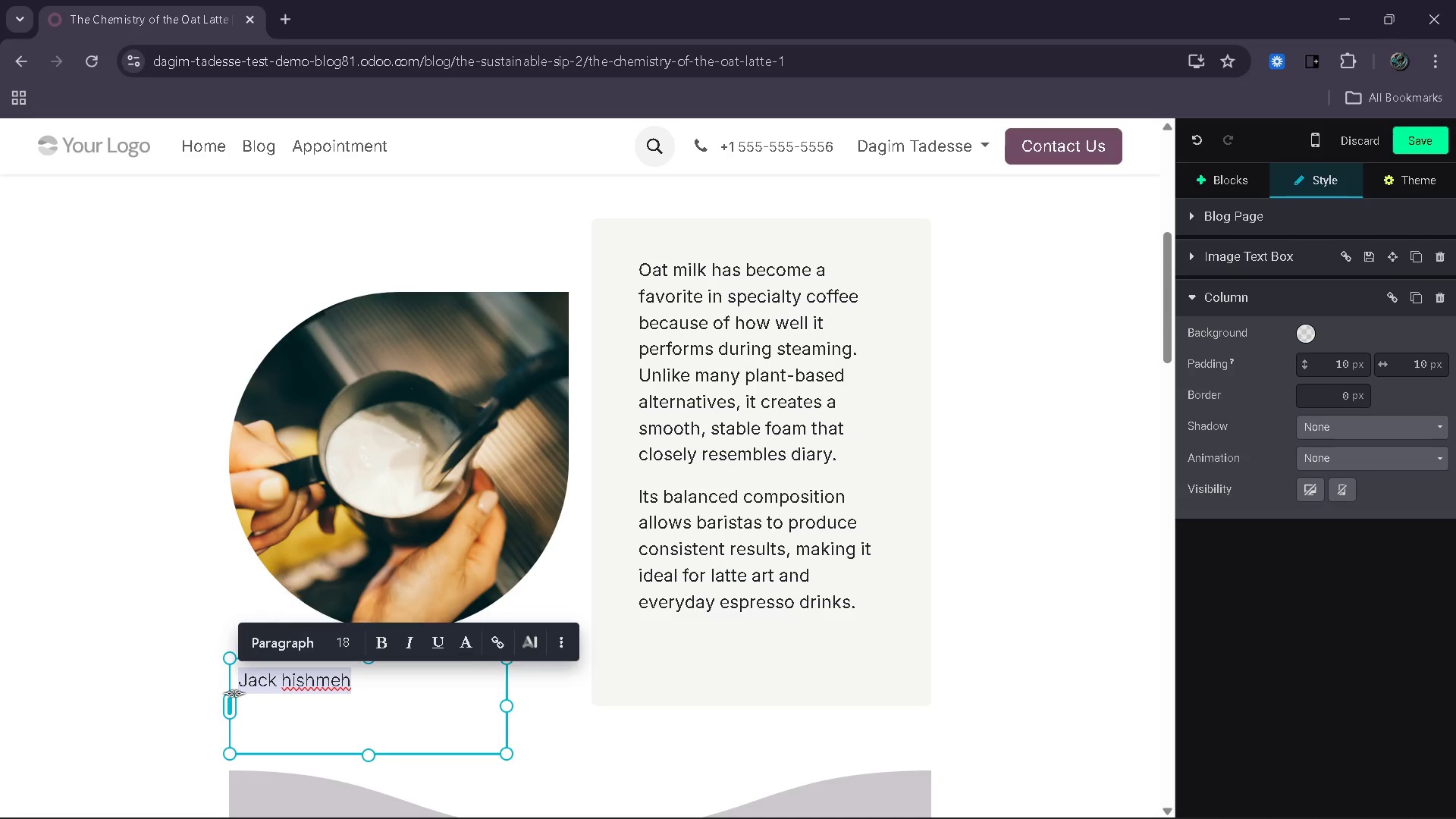 
key(Control+V)
 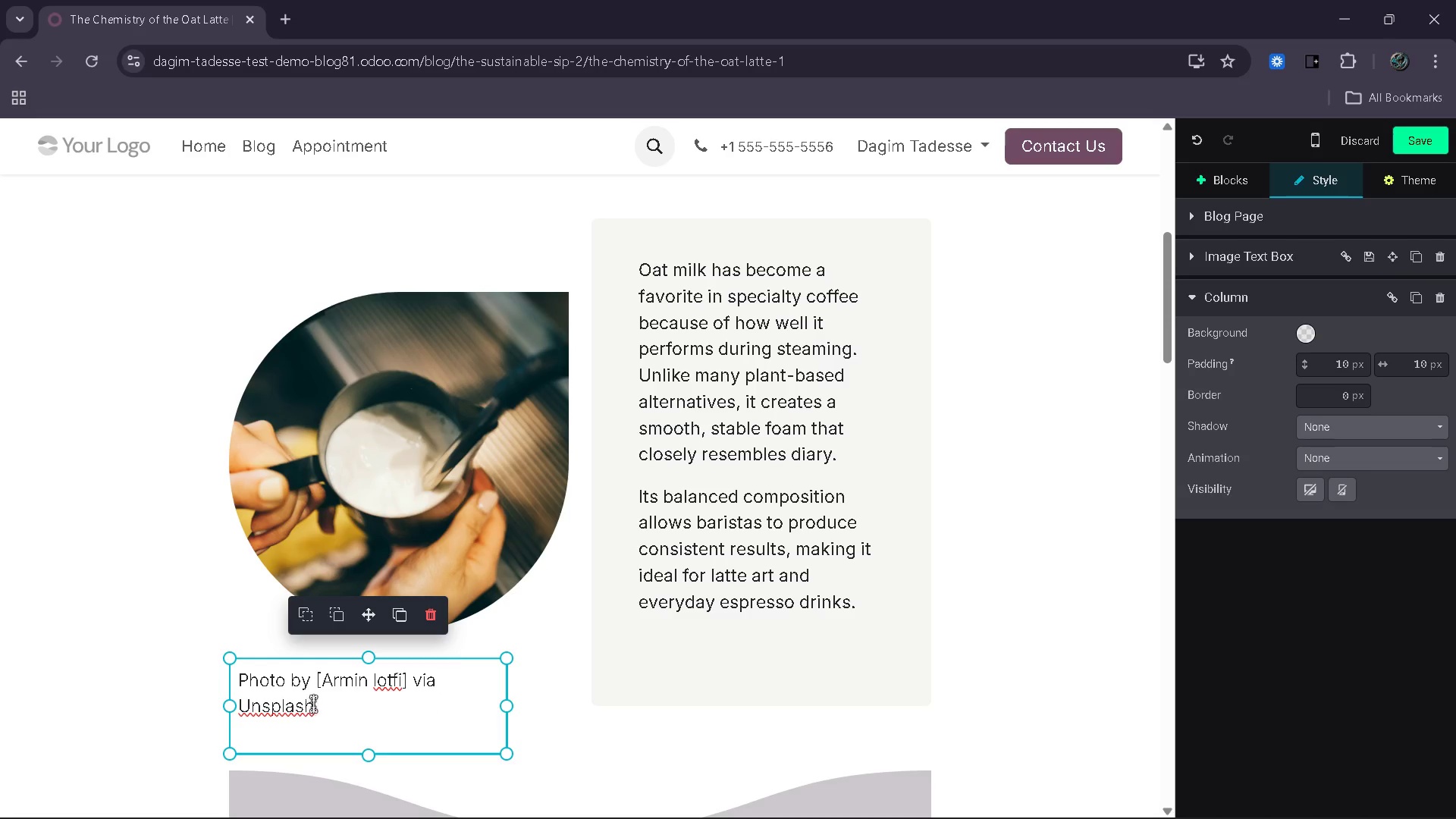 
left_click_drag(start_coordinate=[516, 698], to_coordinate=[569, 705])
 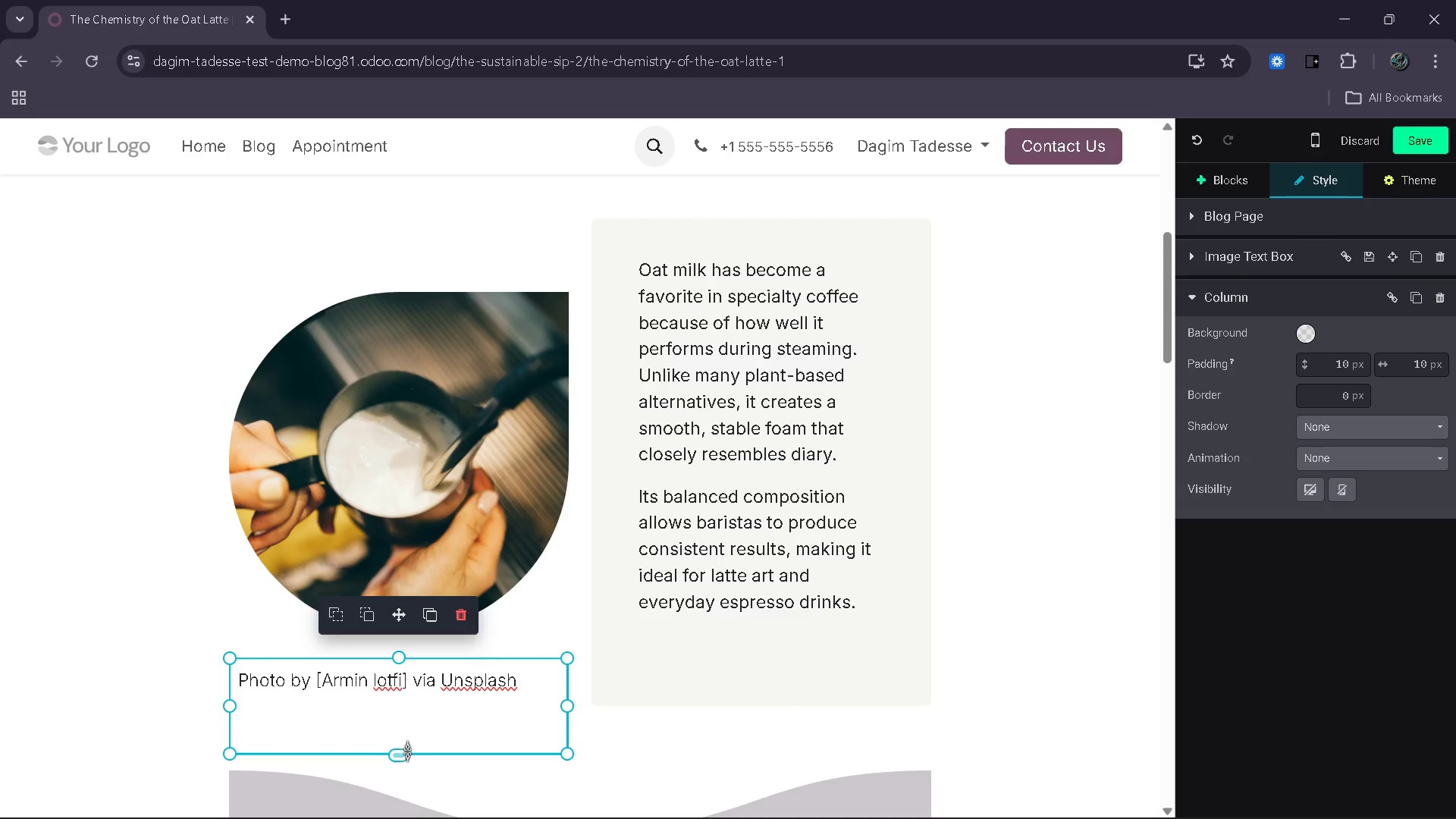 
left_click_drag(start_coordinate=[398, 754], to_coordinate=[414, 702])
 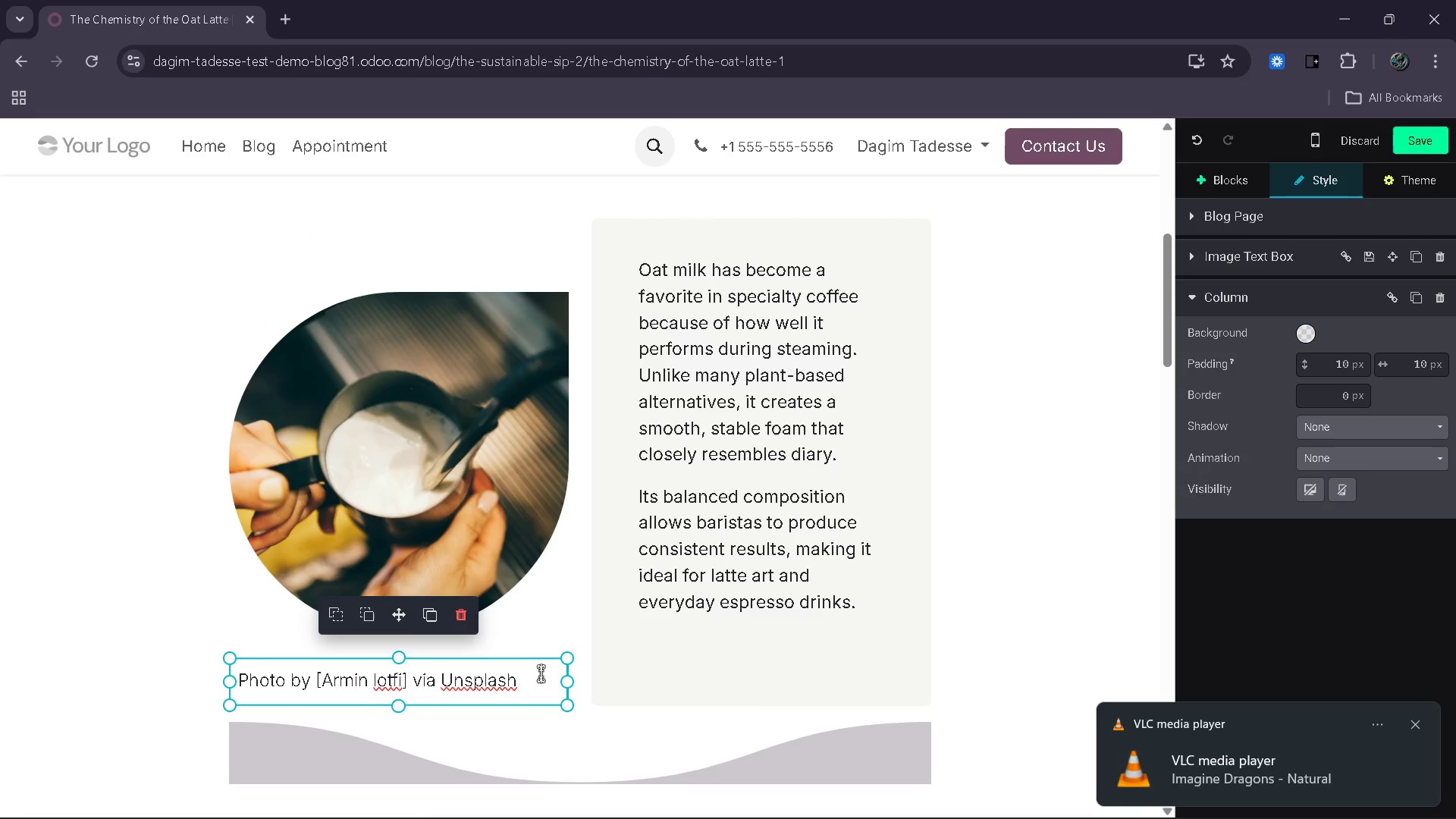 
left_click_drag(start_coordinate=[545, 673], to_coordinate=[237, 667])
 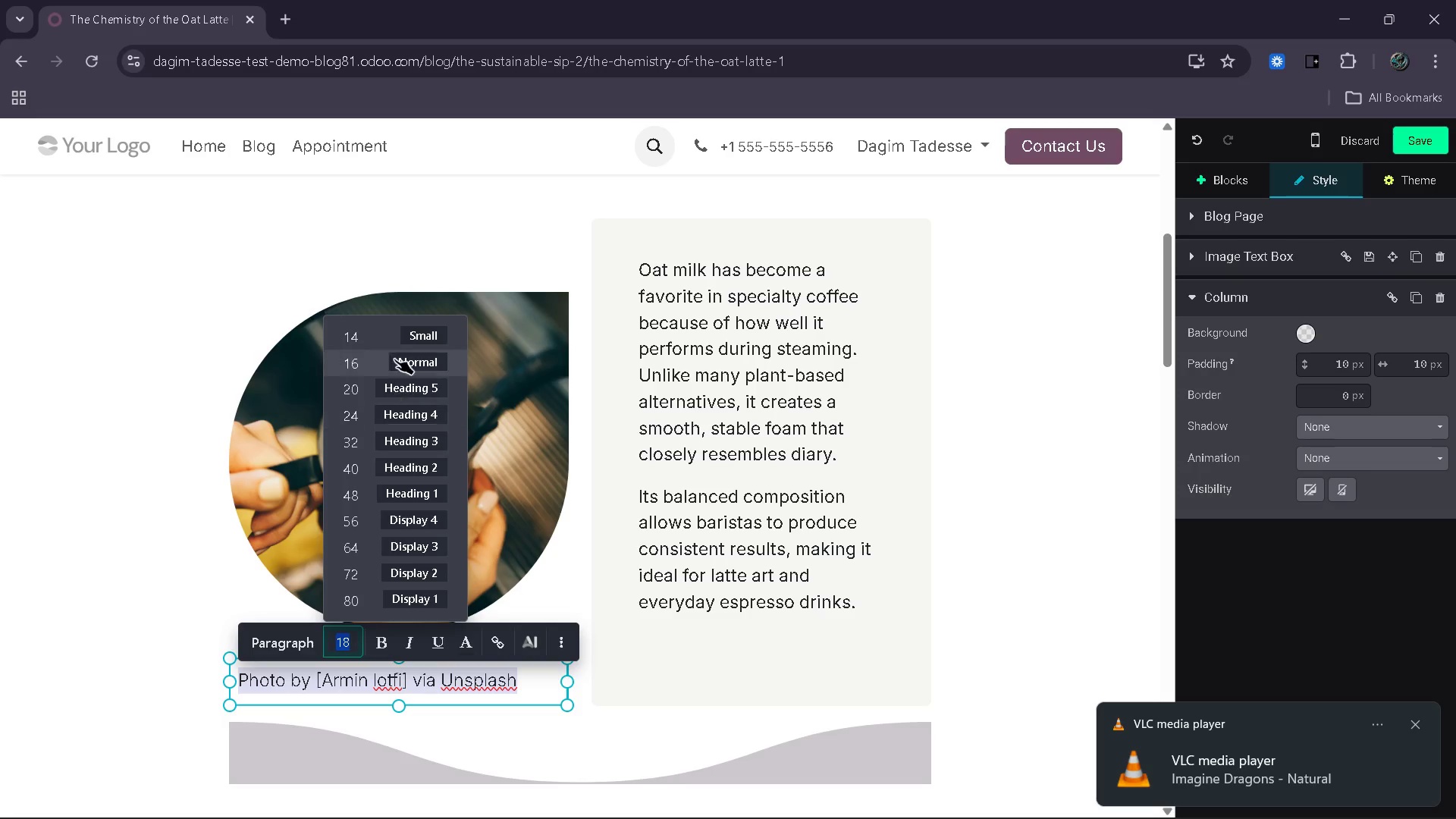 
left_click([420, 334])
 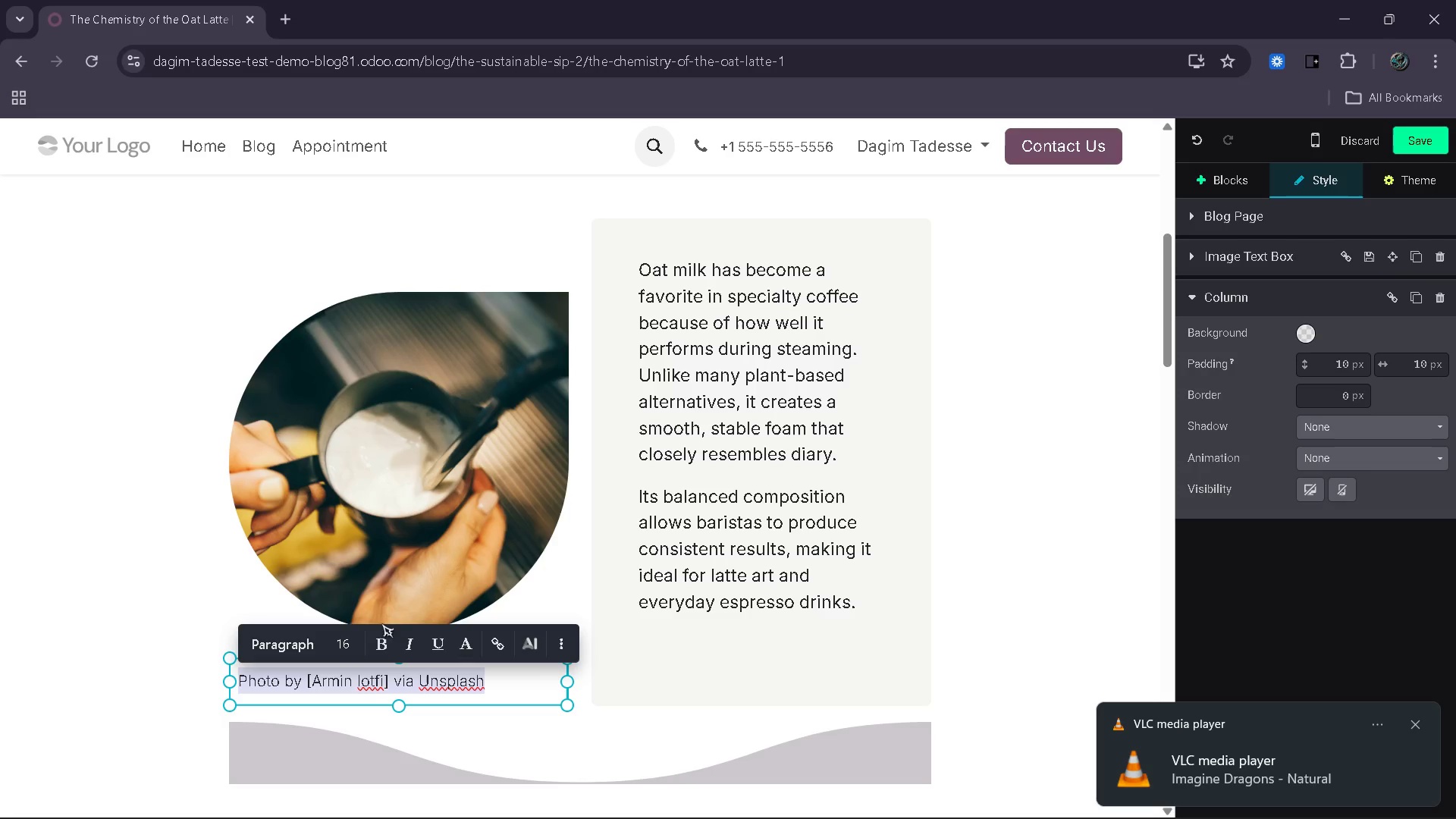 
left_click([381, 642])
 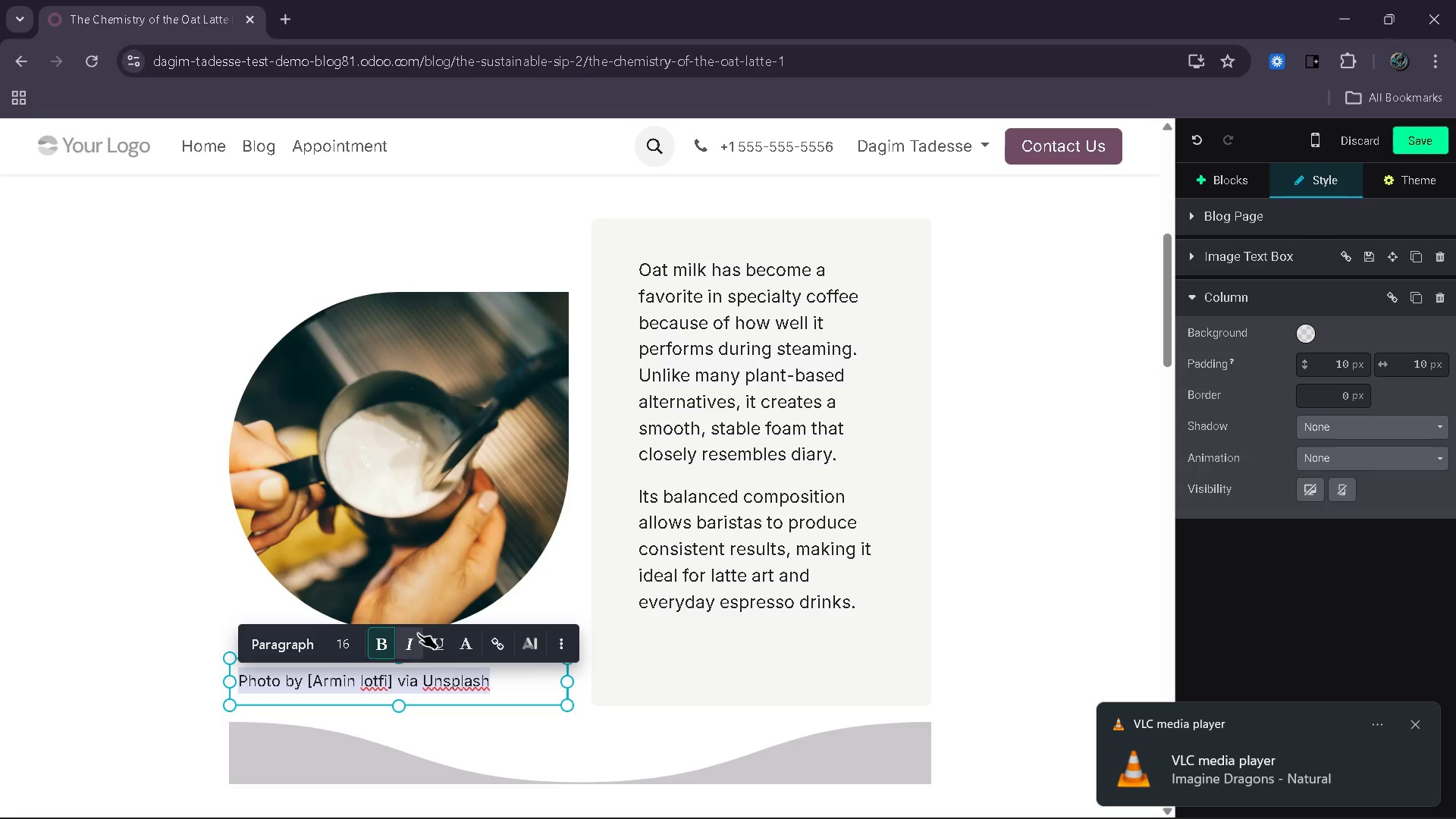 
left_click([418, 633])
 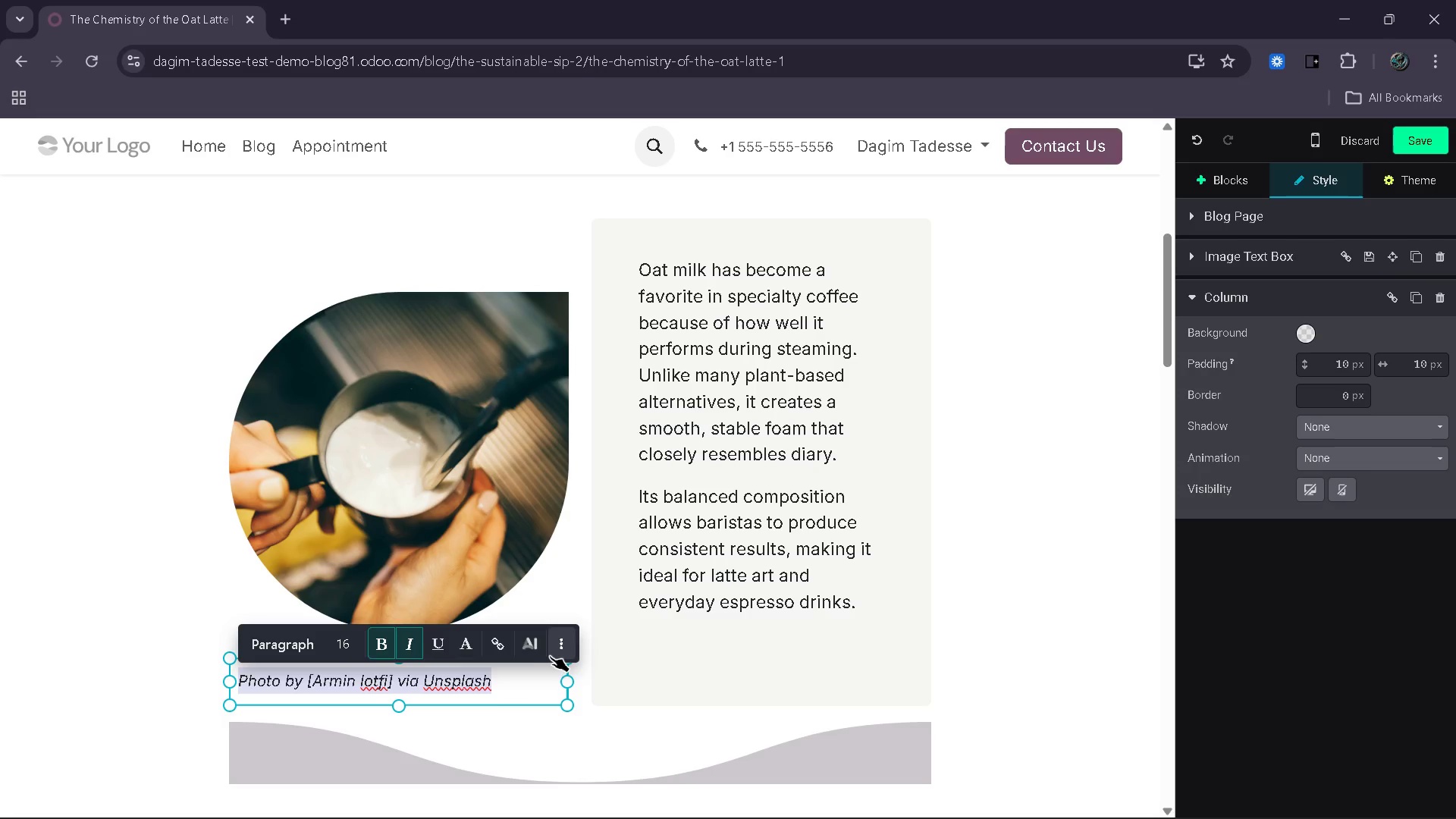 
left_click([555, 650])
 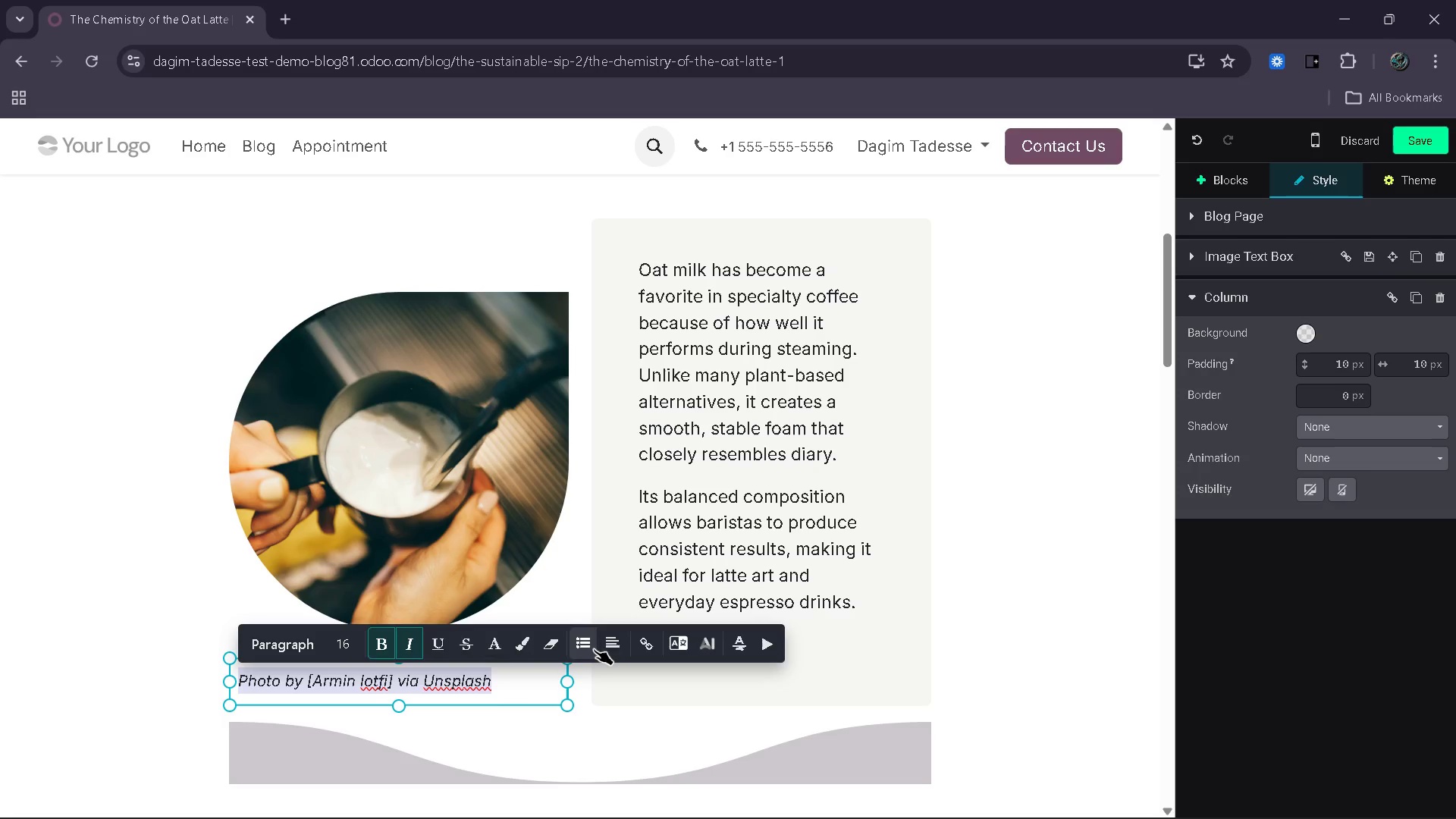 
left_click([604, 649])
 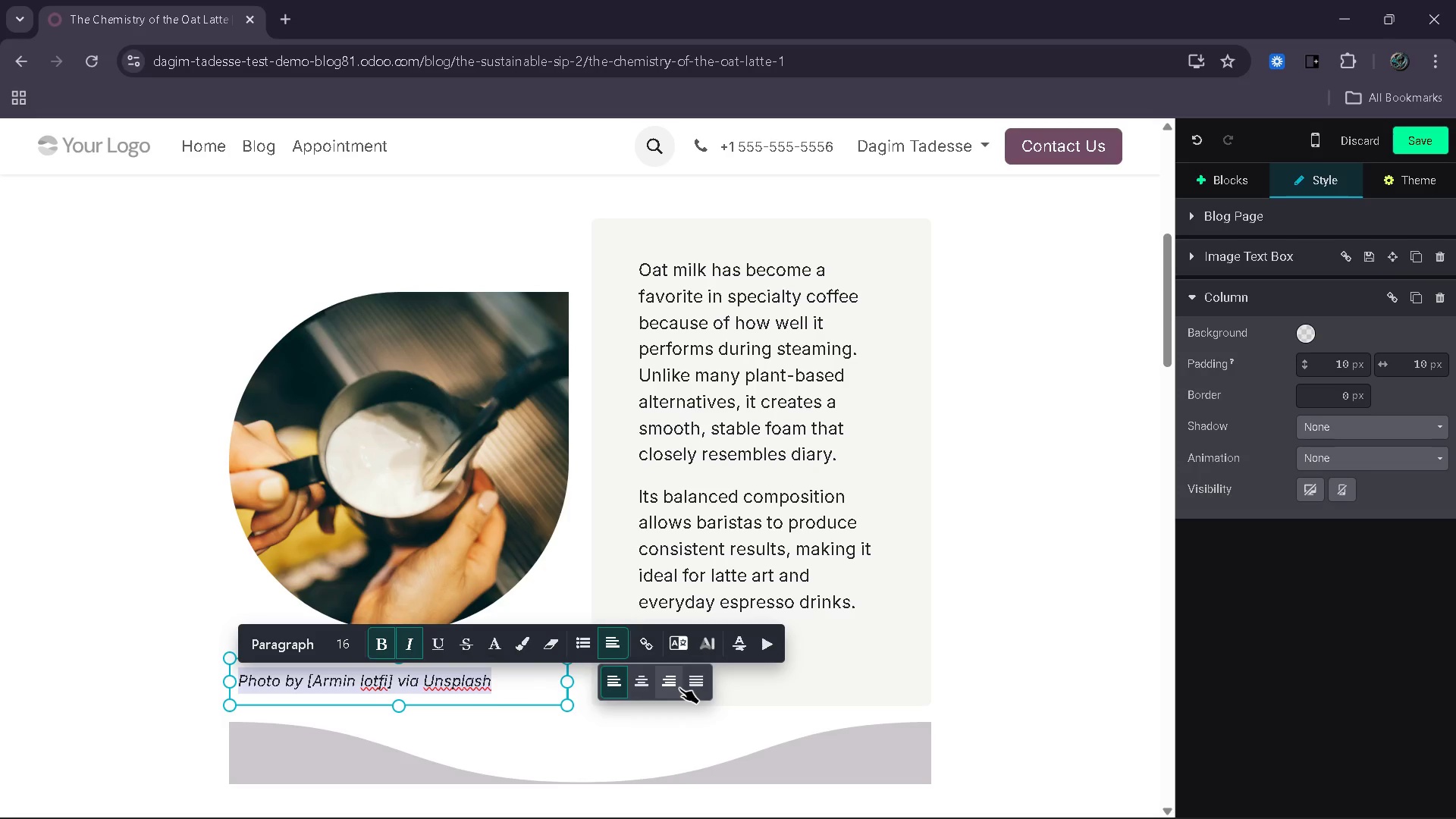 
left_click([679, 688])
 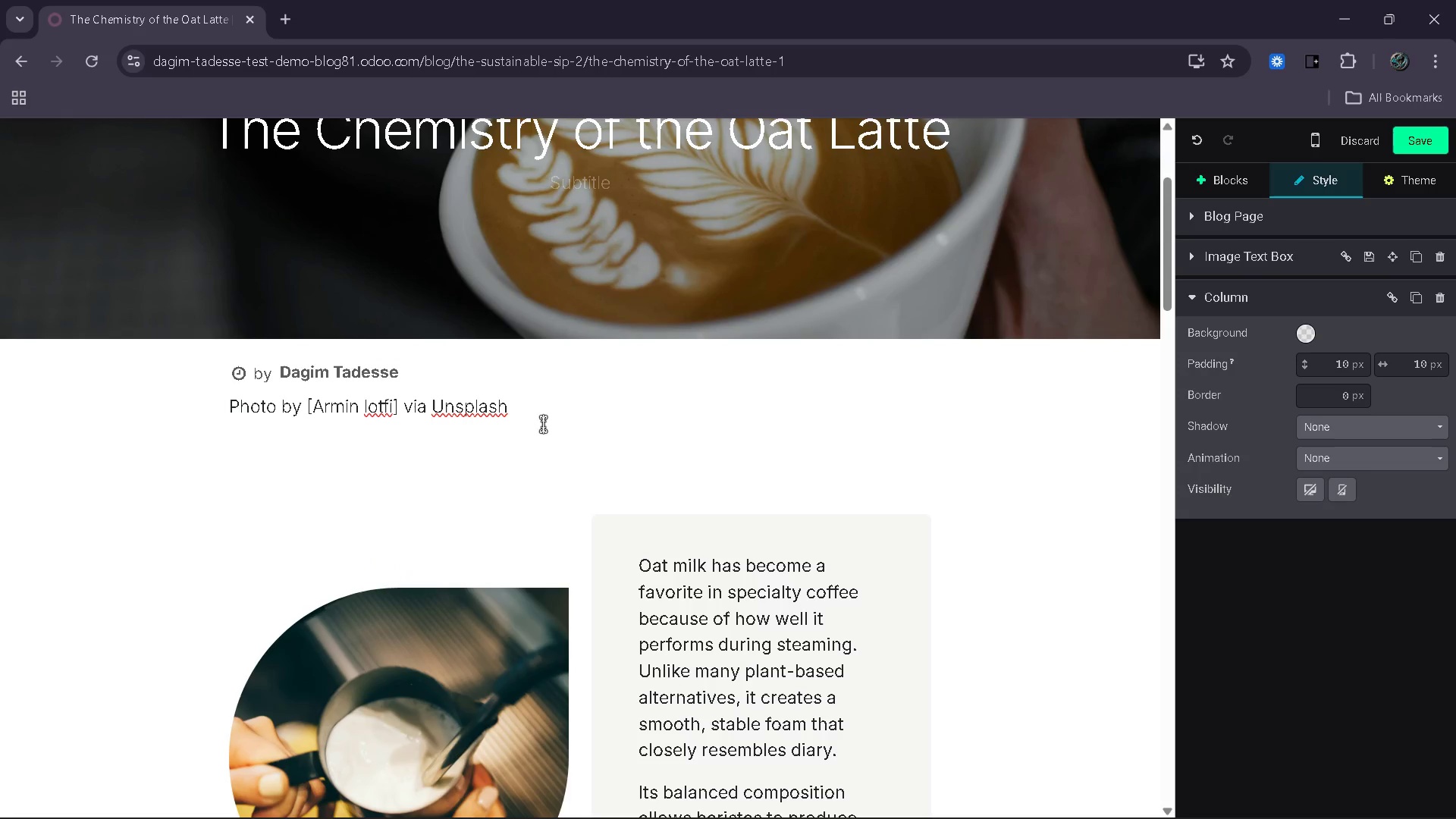 
wait(5.23)
 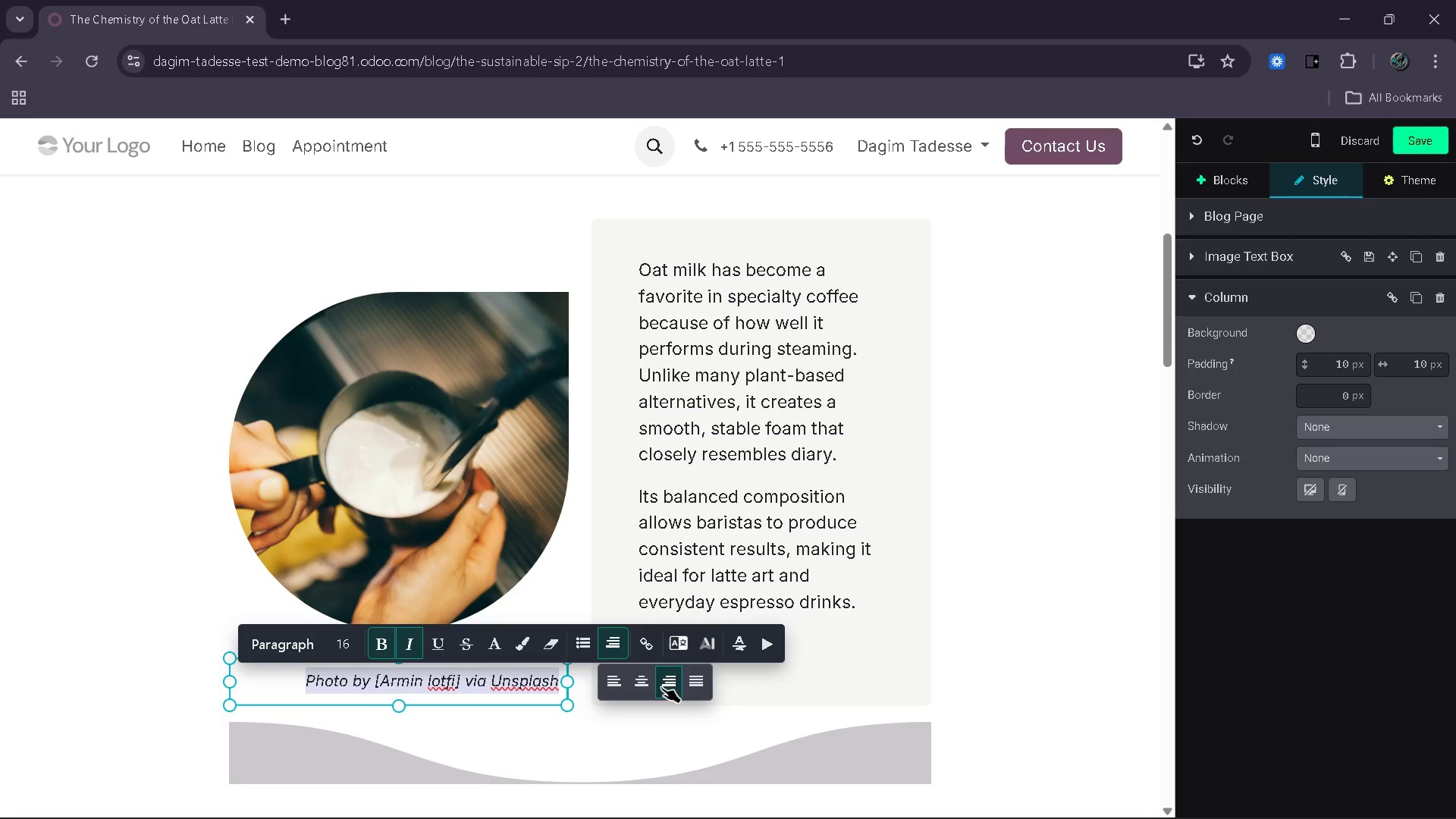 
left_click_drag(start_coordinate=[536, 414], to_coordinate=[221, 406])
 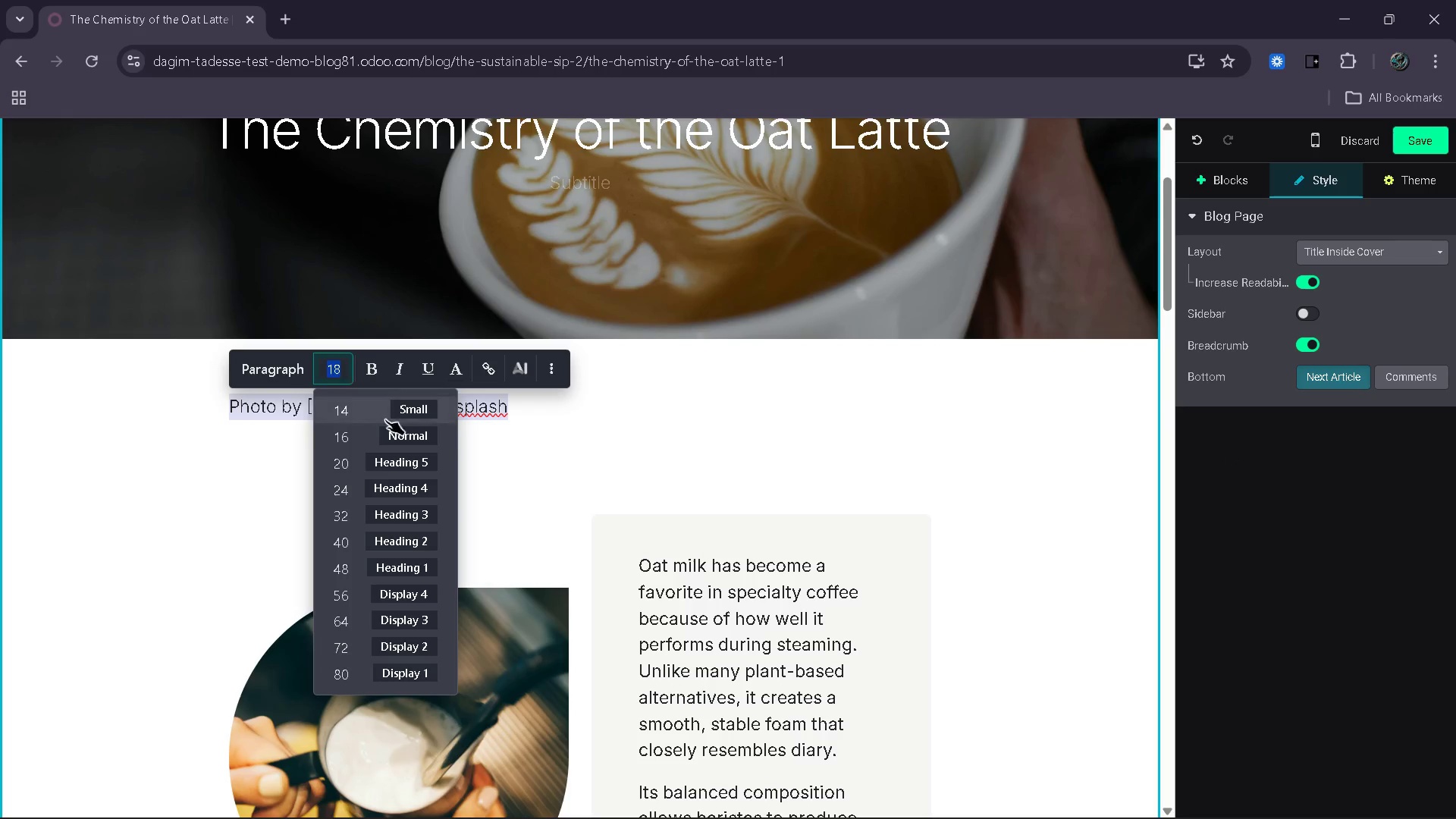 
left_click([425, 406])
 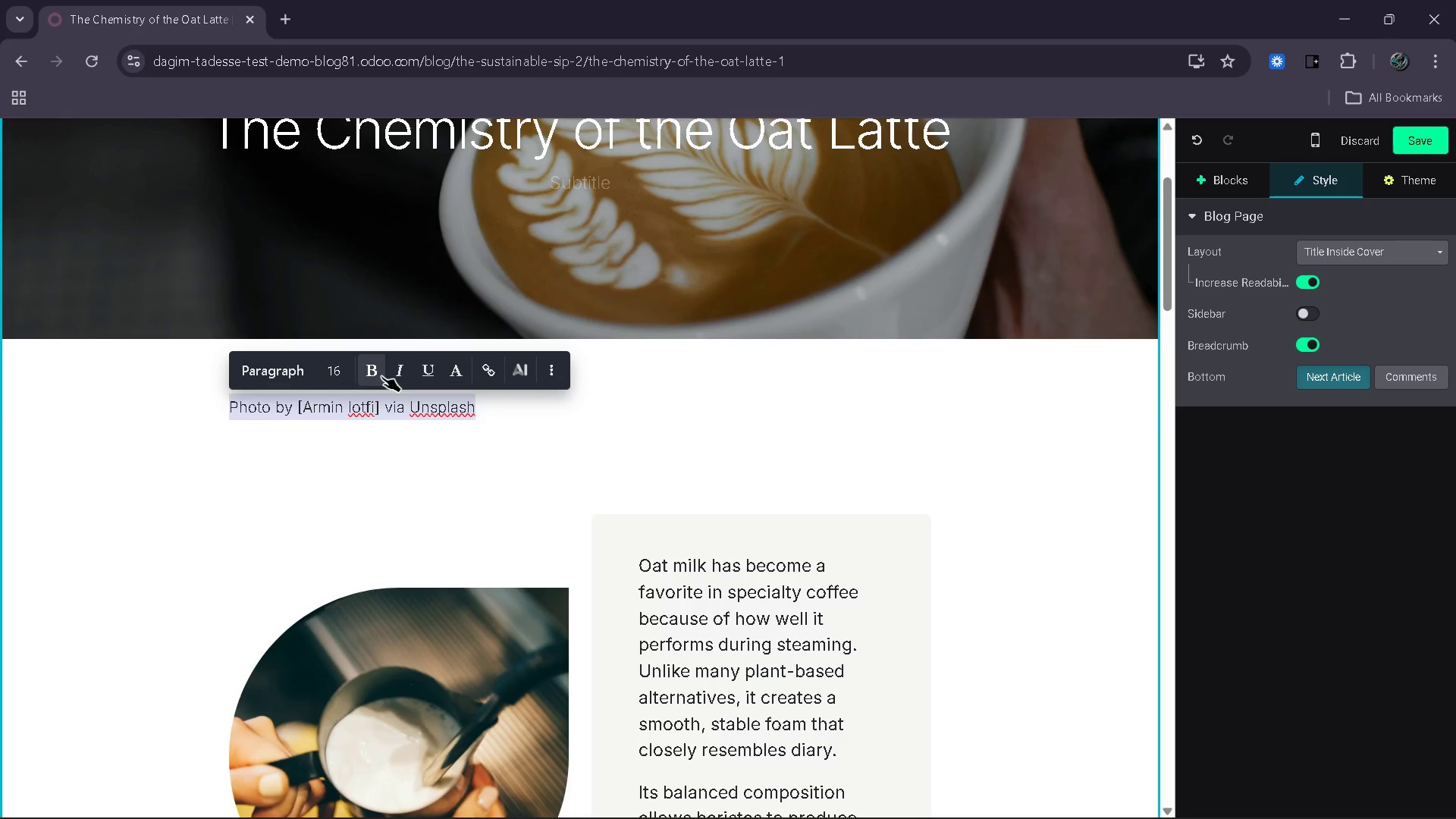 
left_click([378, 375])
 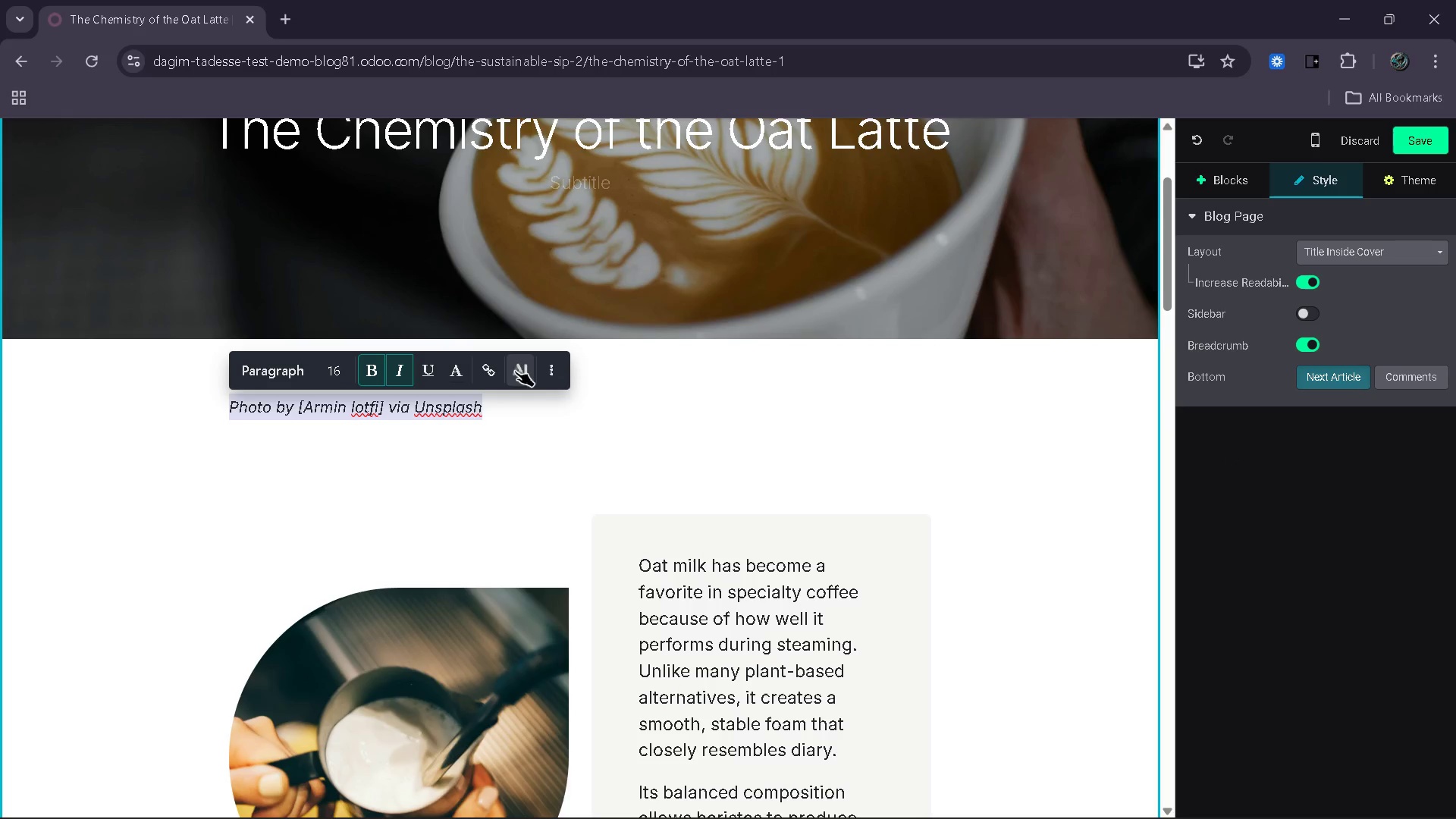 
left_click([544, 369])
 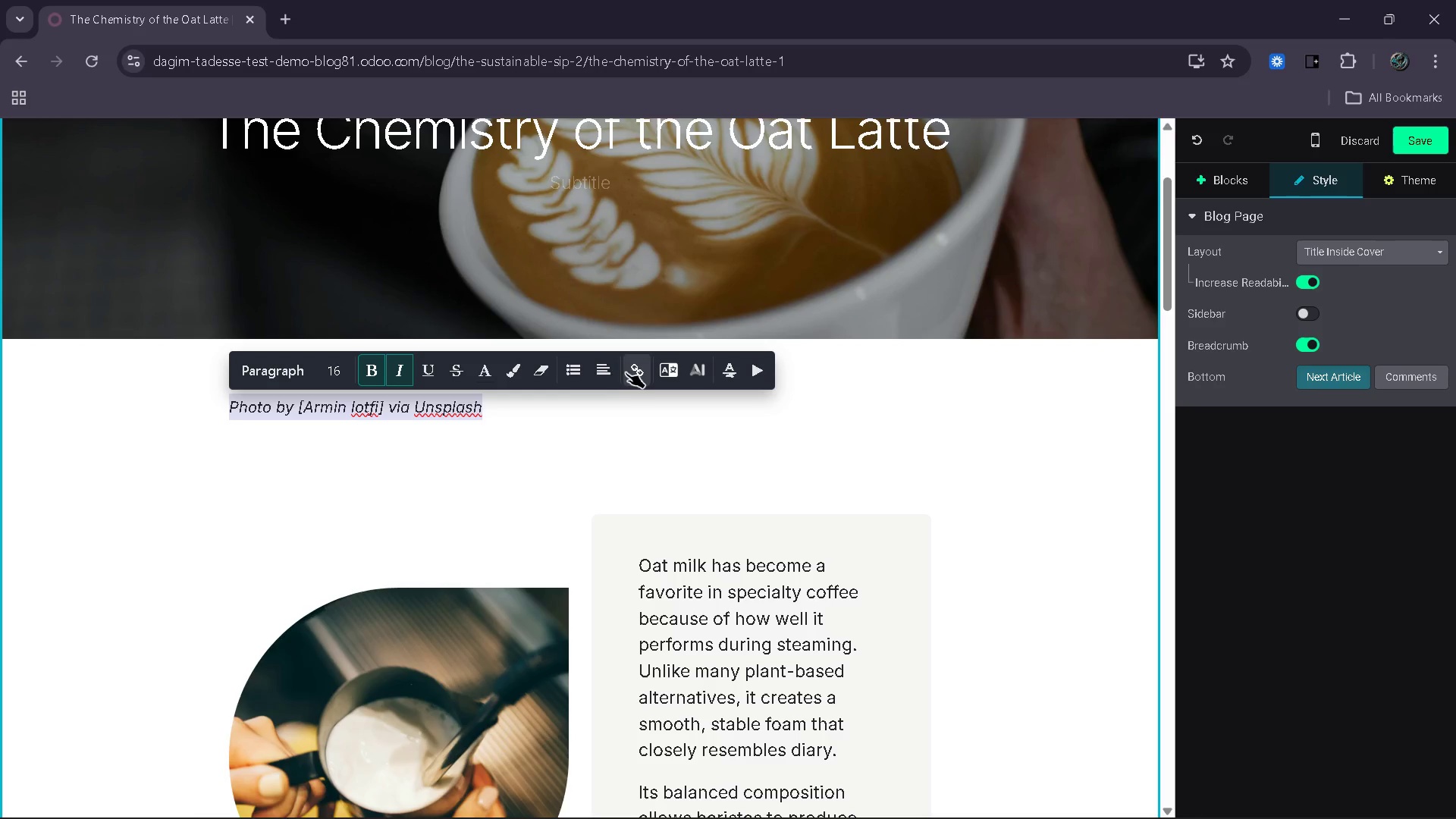 
left_click([606, 372])
 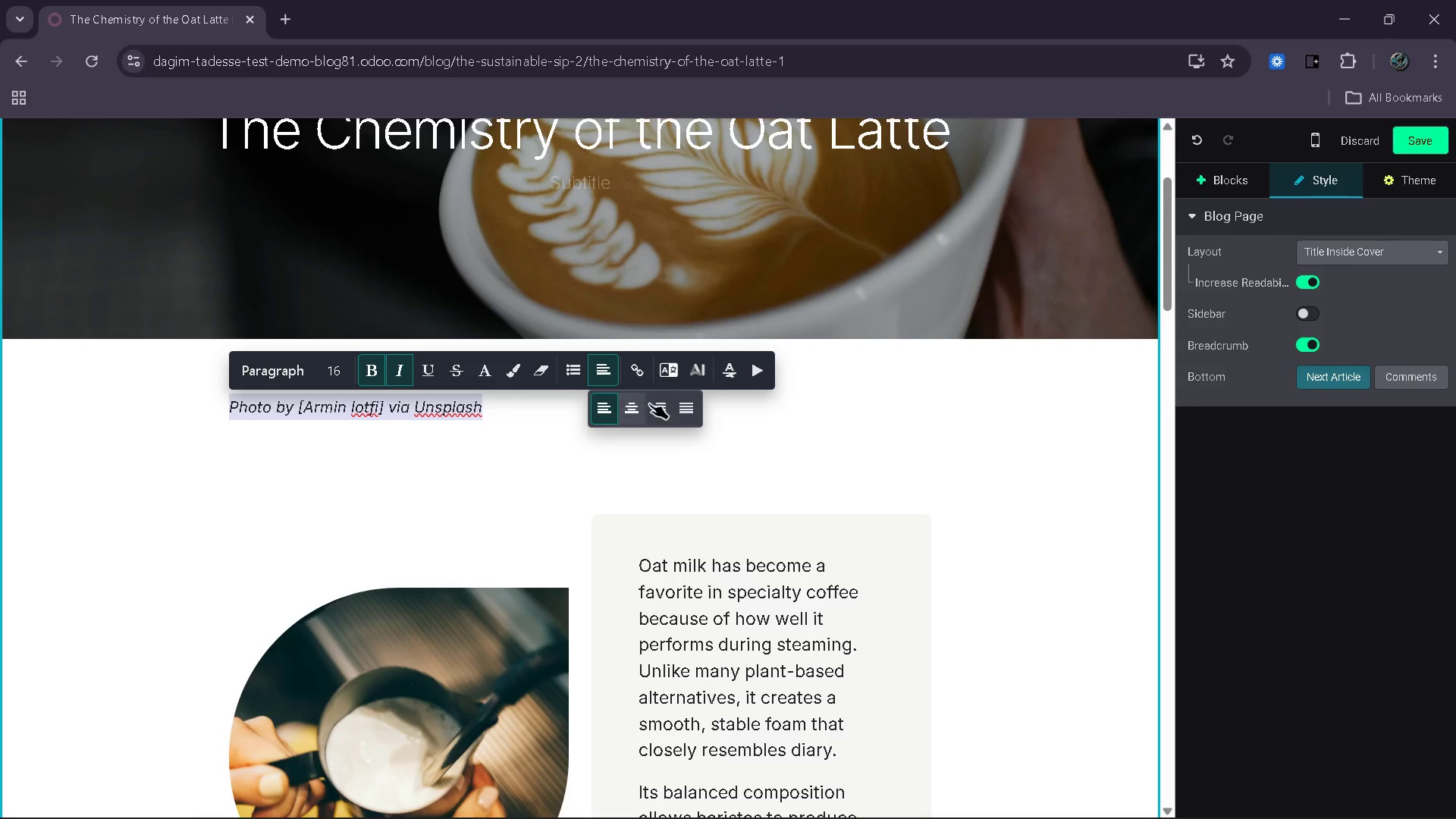 
left_click([657, 406])
 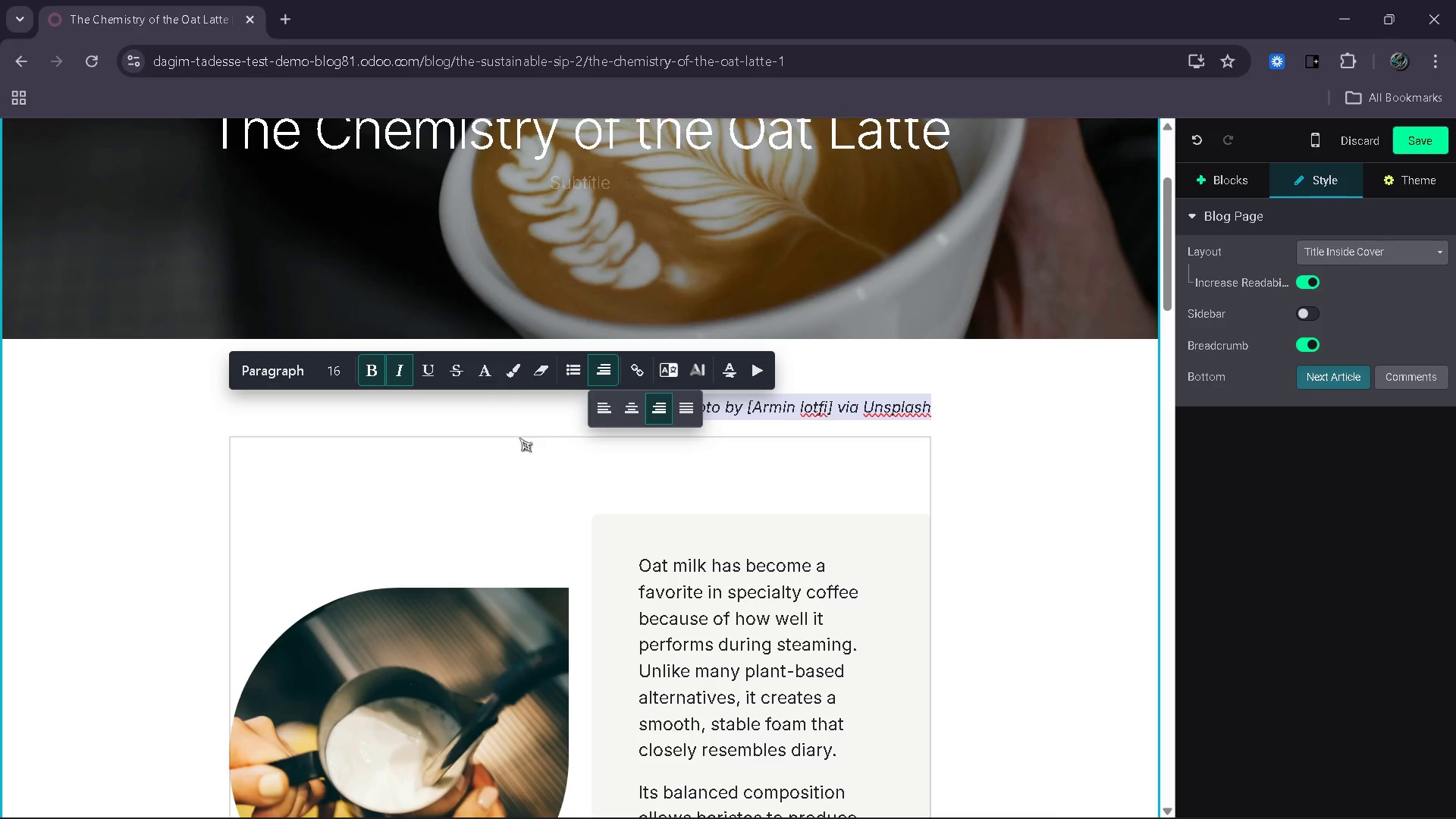 
left_click([519, 438])
 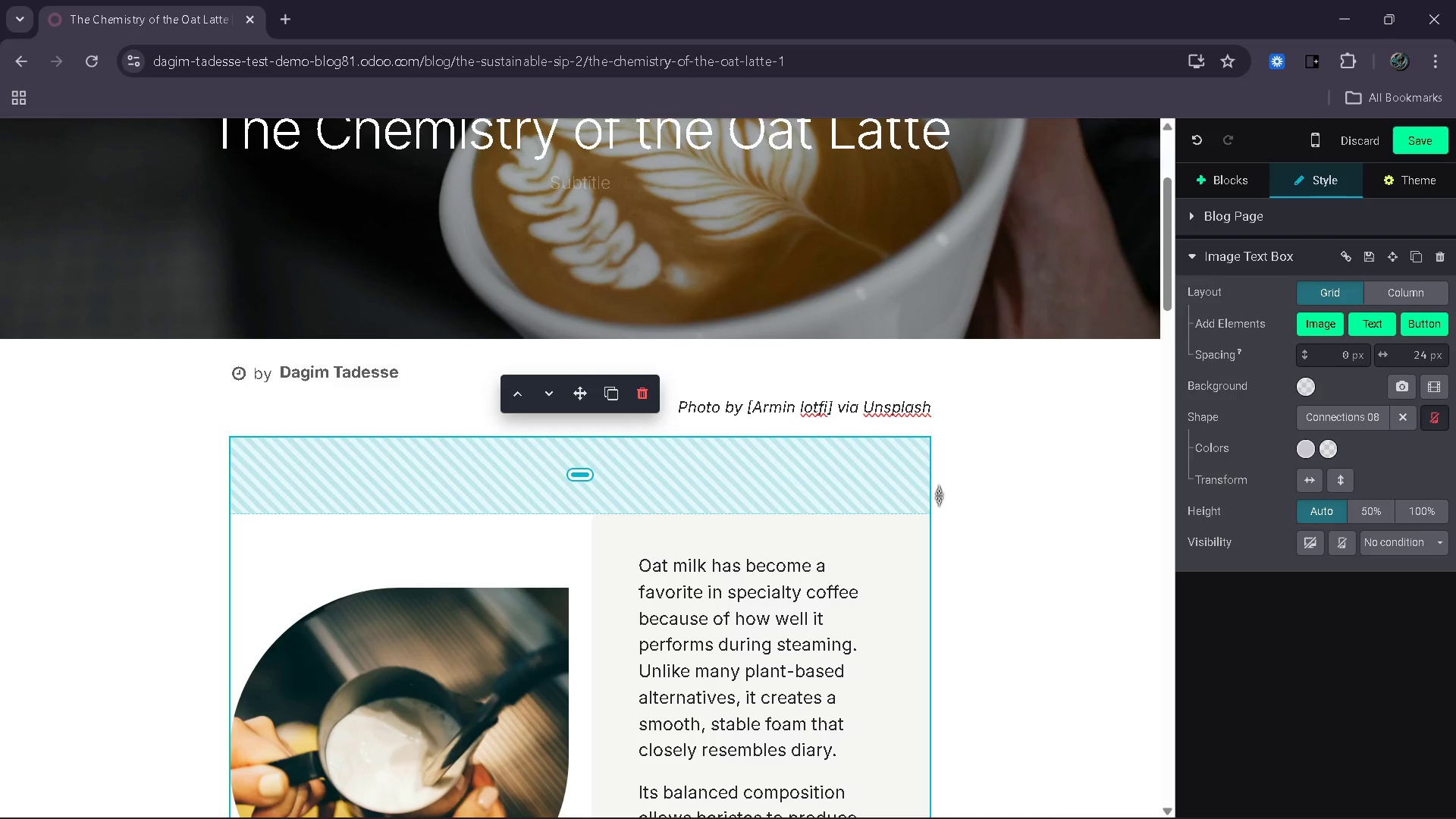 
left_click([1006, 495])
 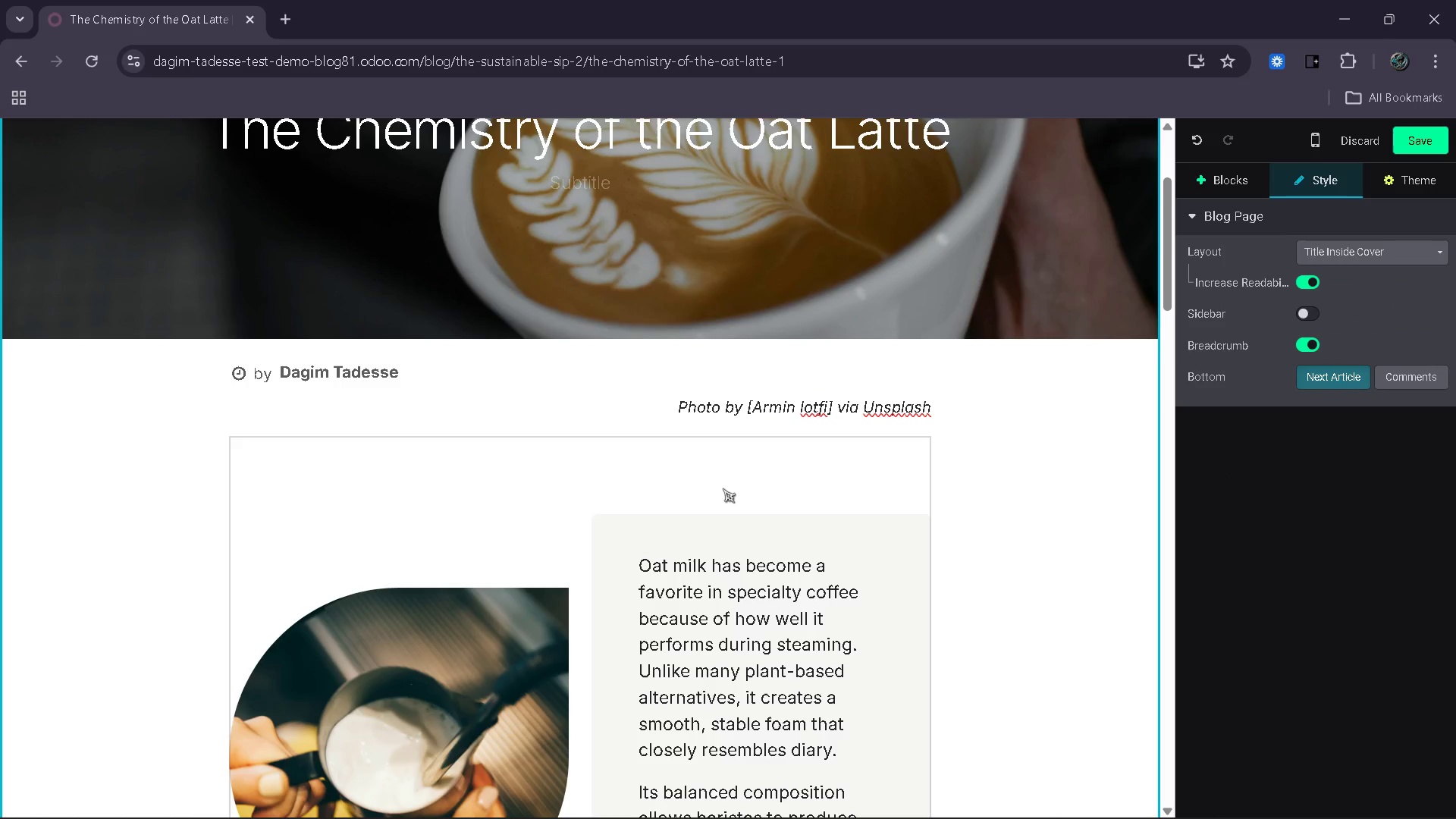 
left_click([723, 488])
 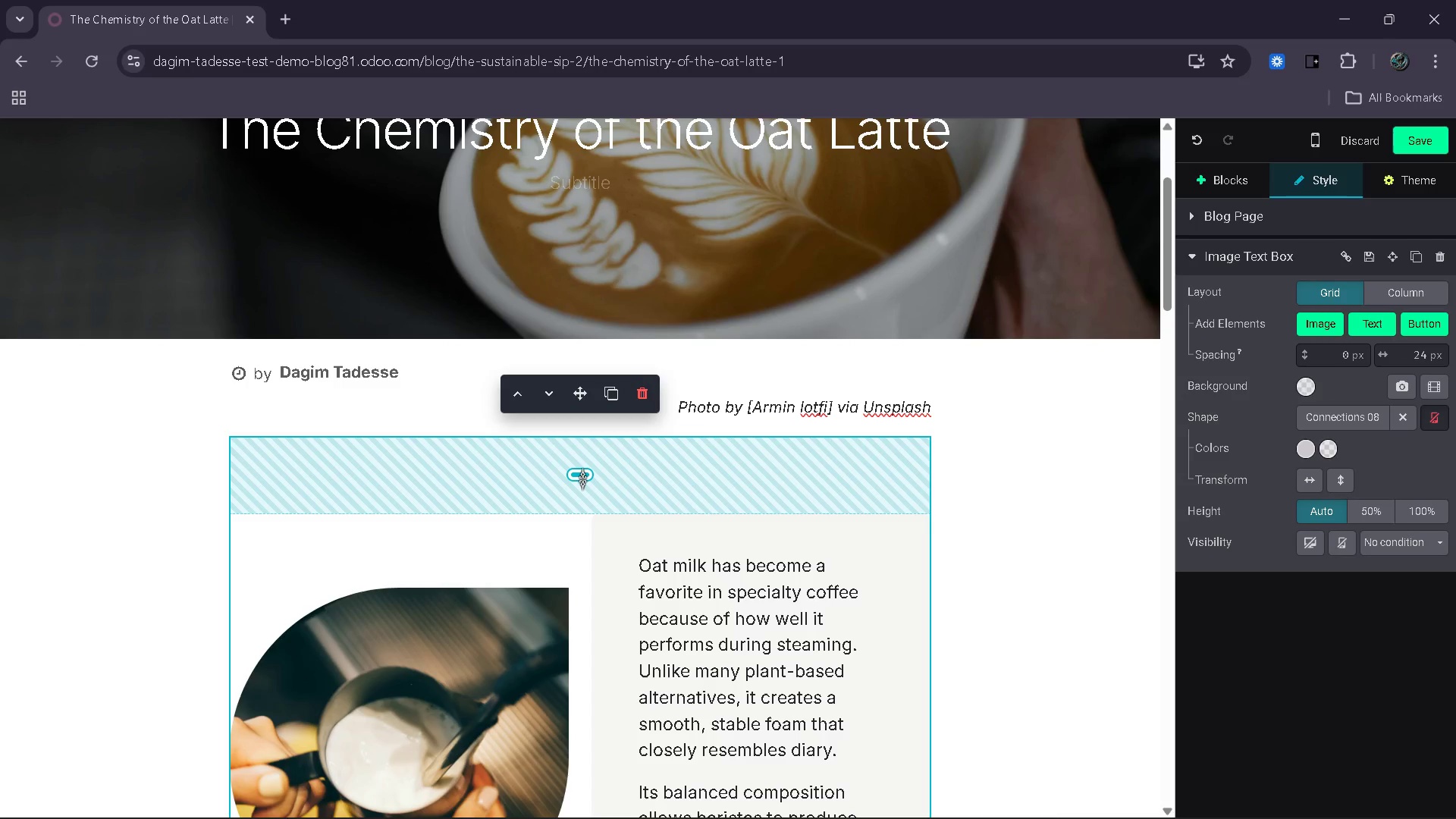 
left_click_drag(start_coordinate=[582, 479], to_coordinate=[610, 428])
 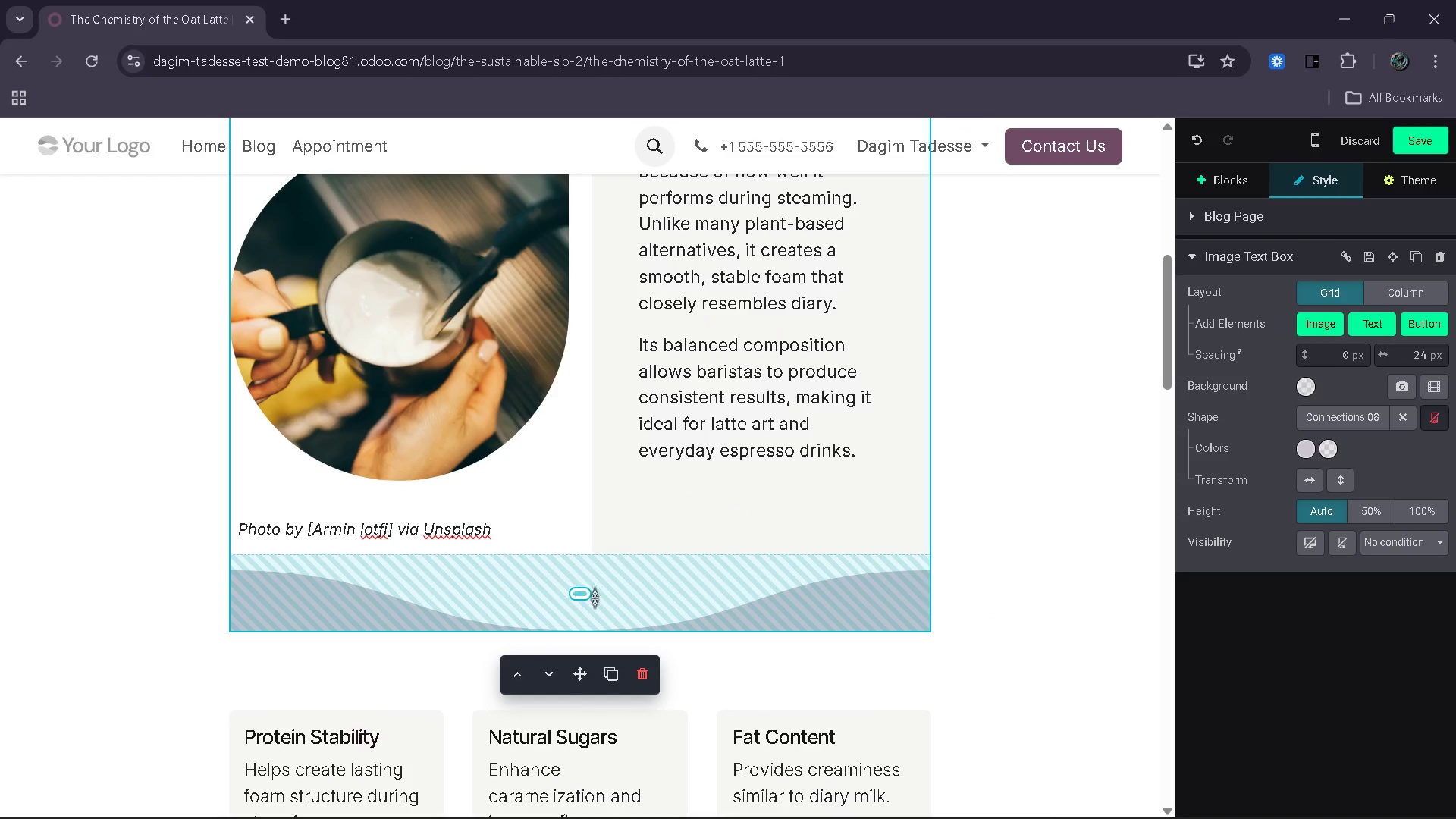 
left_click([964, 580])
 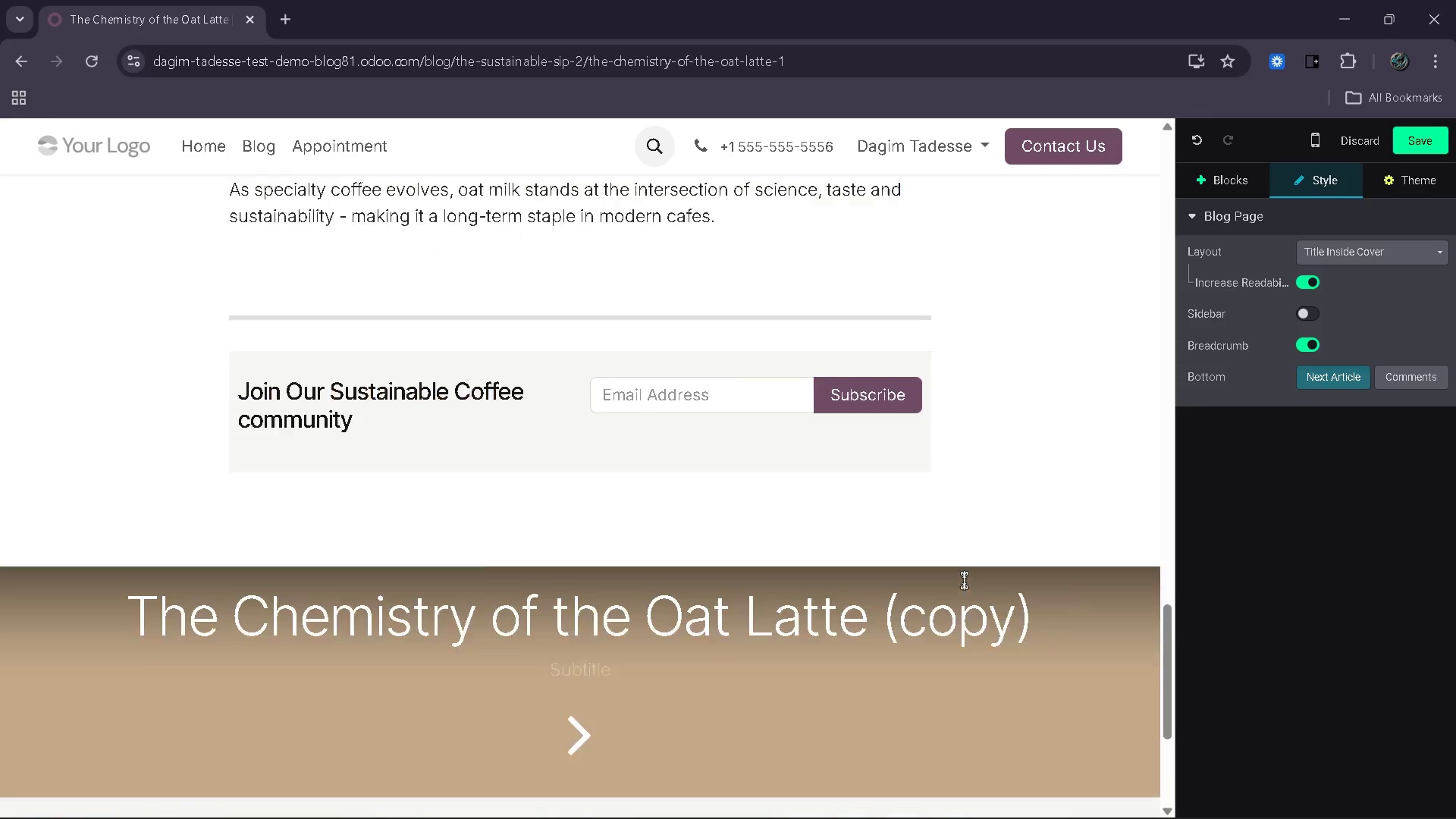 
wait(15.78)
 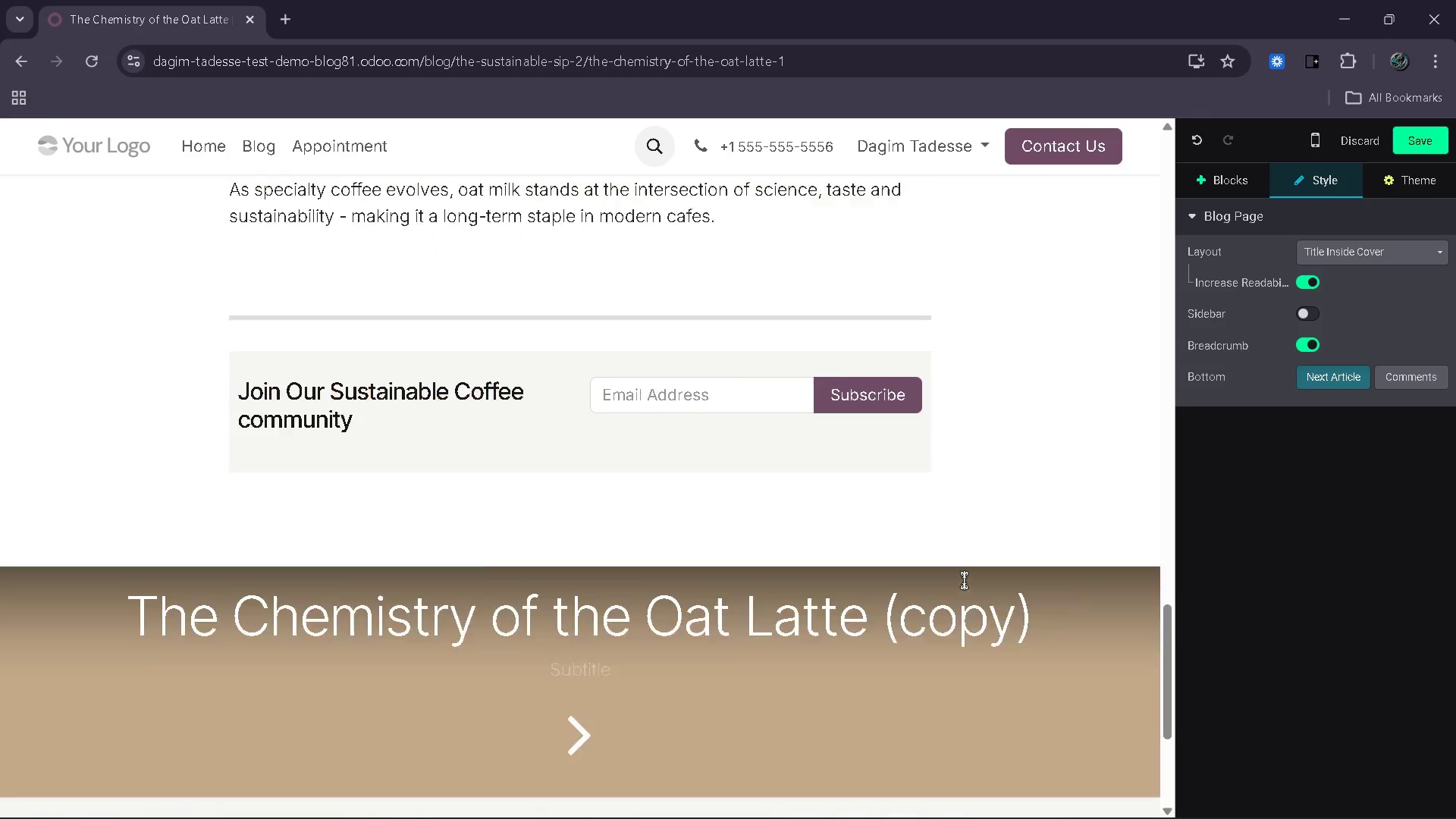 
right_click([627, 441])
 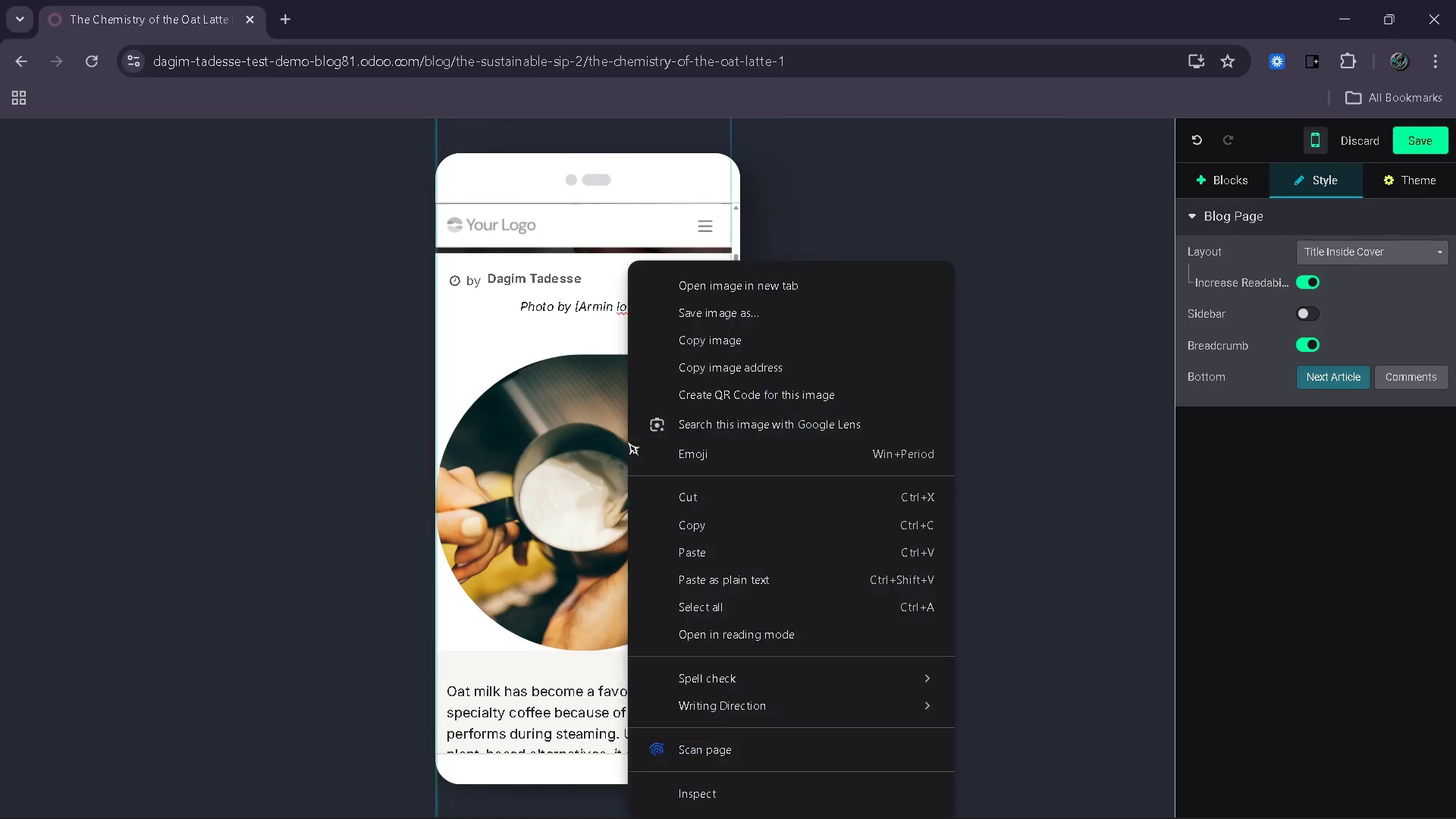 
left_click([1040, 176])
 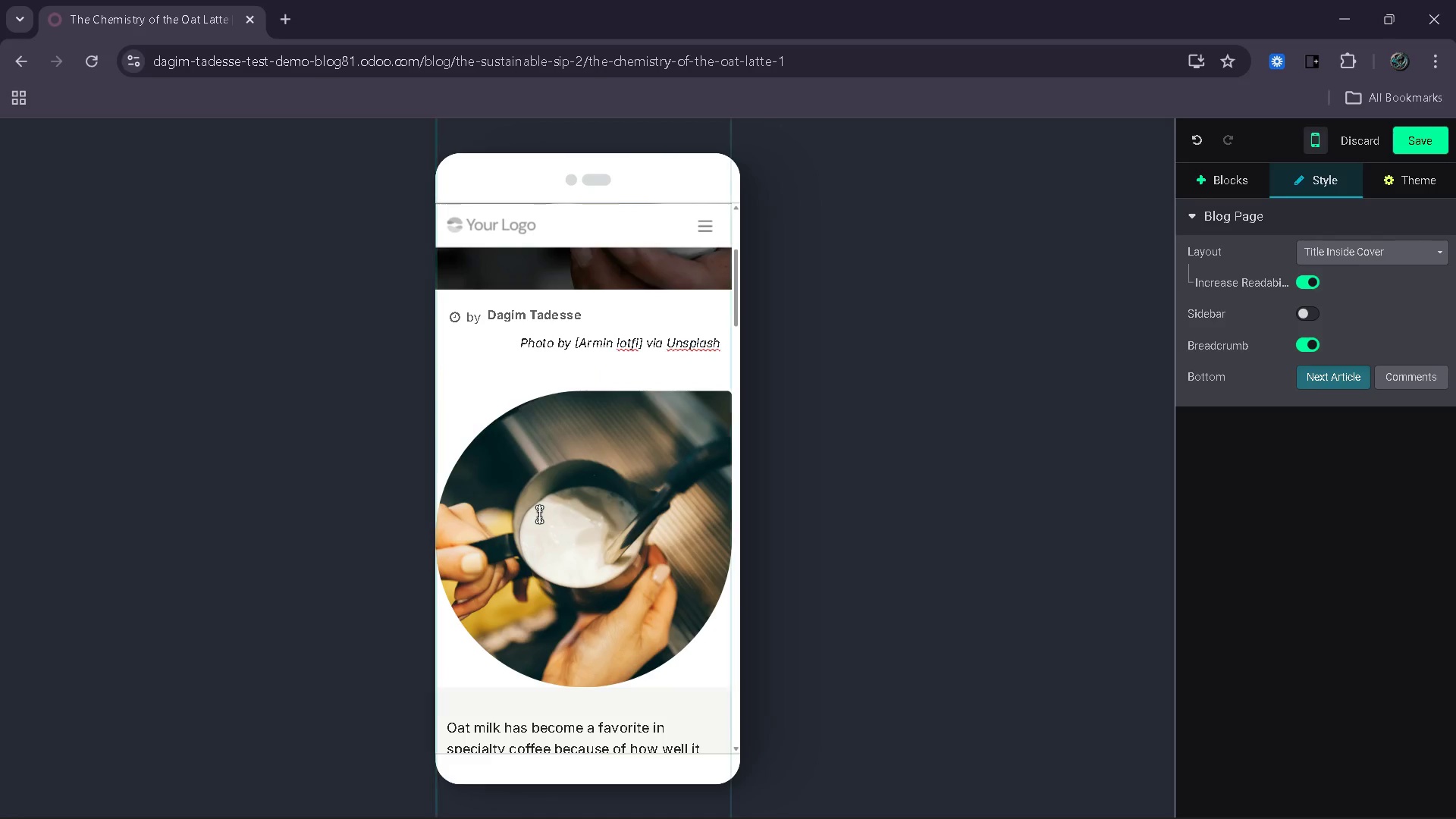 
scroll: coordinate [627, 441], scroll_direction: none, amount: 0.0
 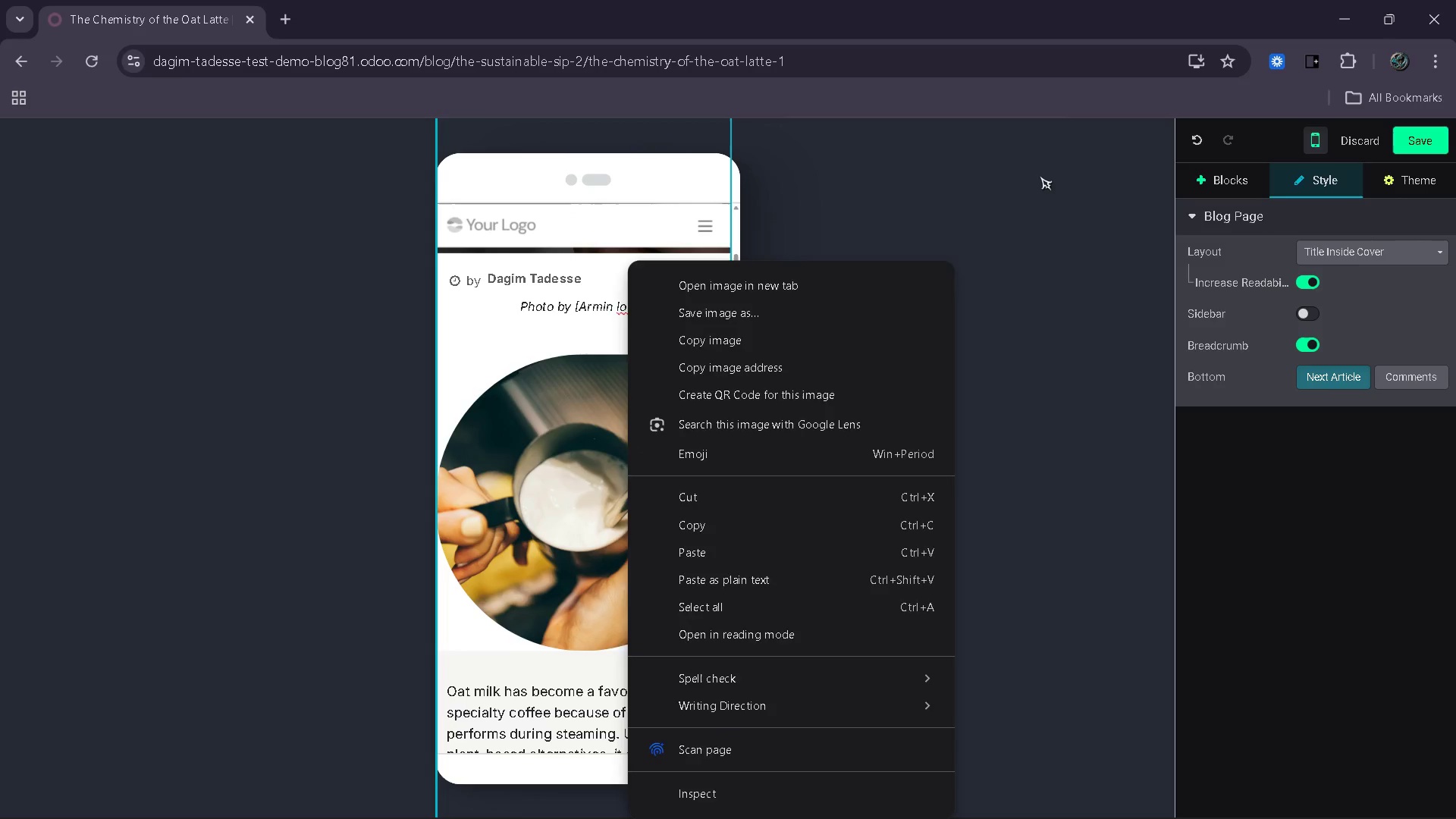 
wait(10.61)
 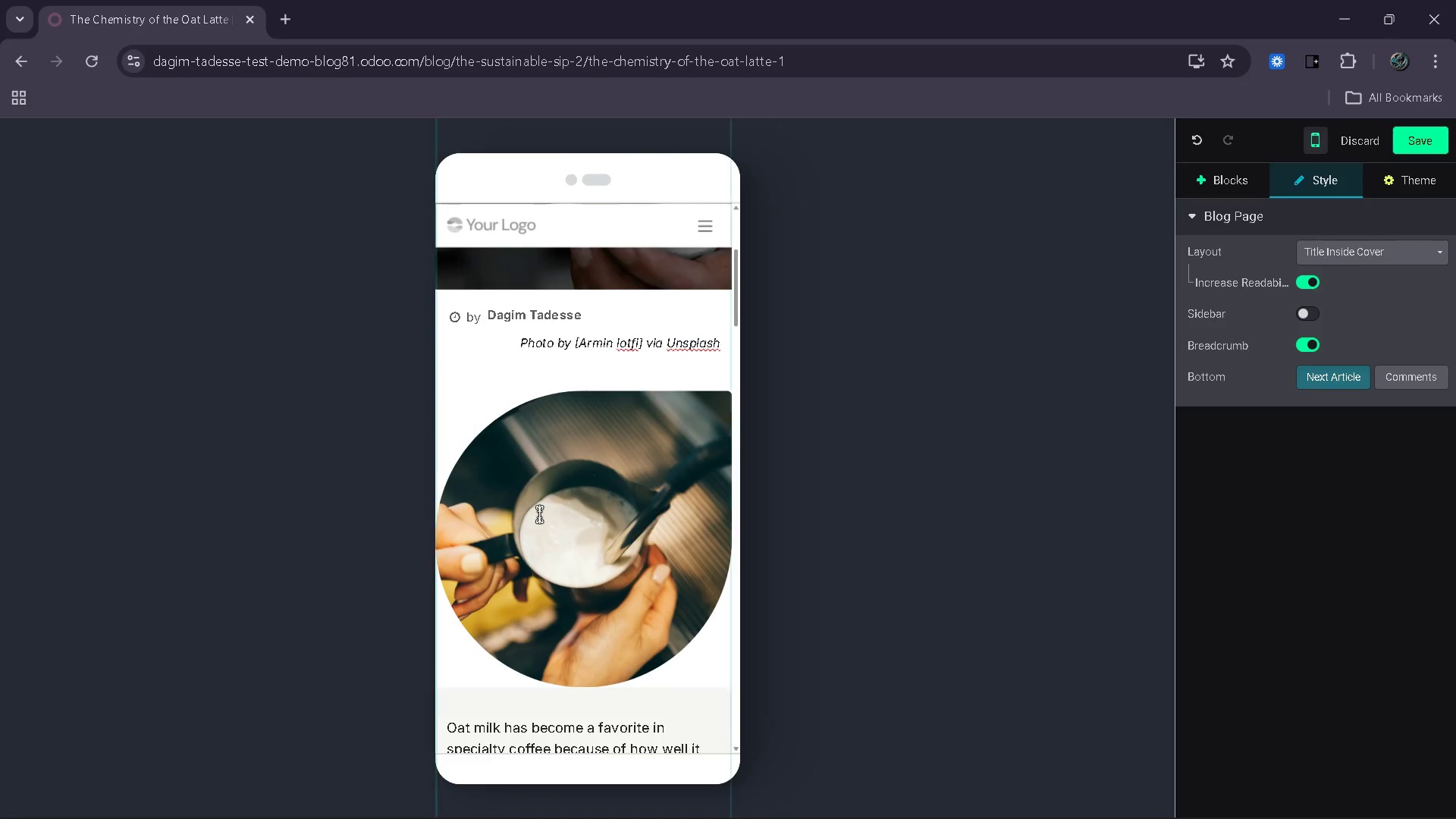 
left_click([1317, 150])
 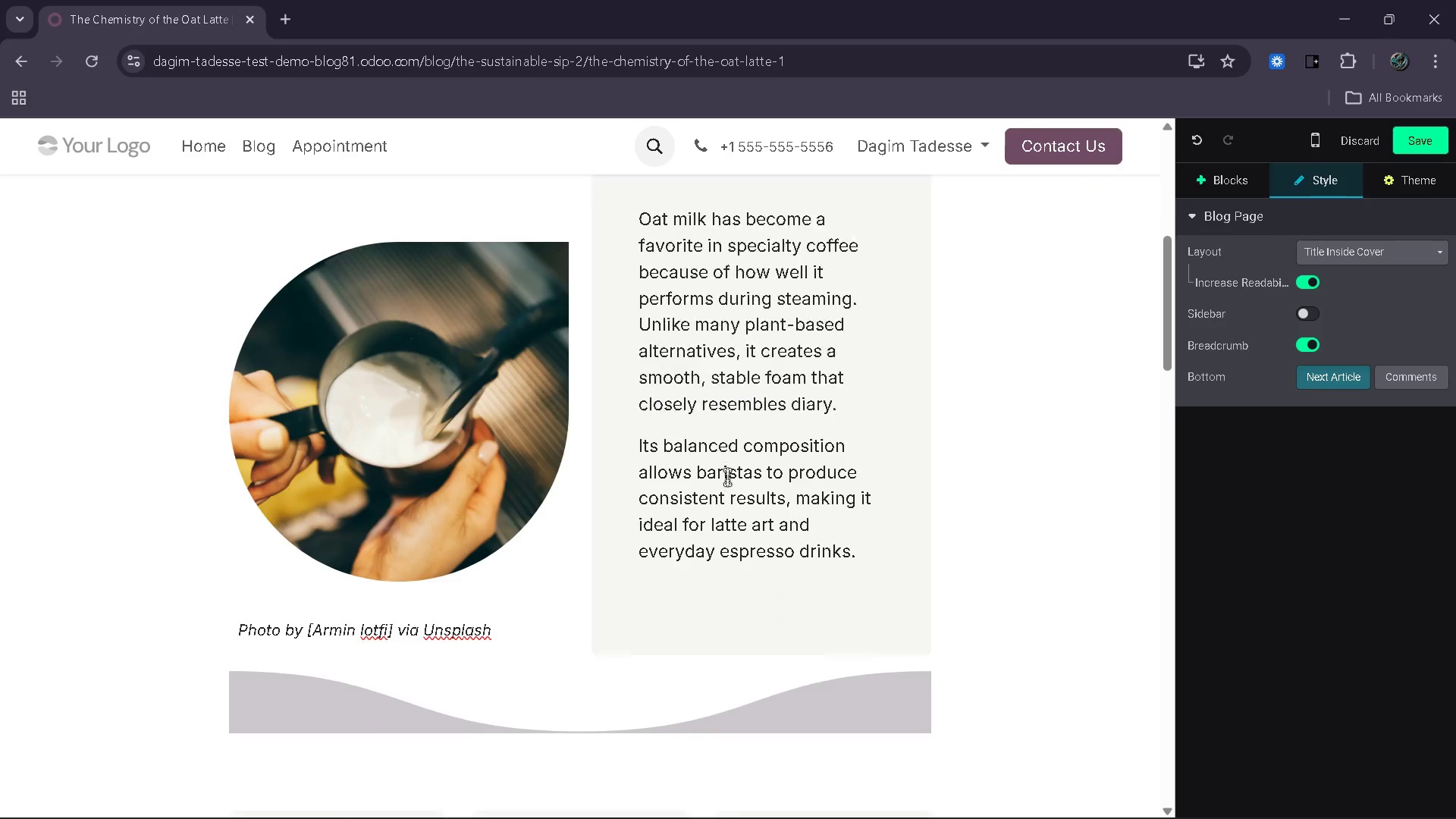 
key(Control+Z)
 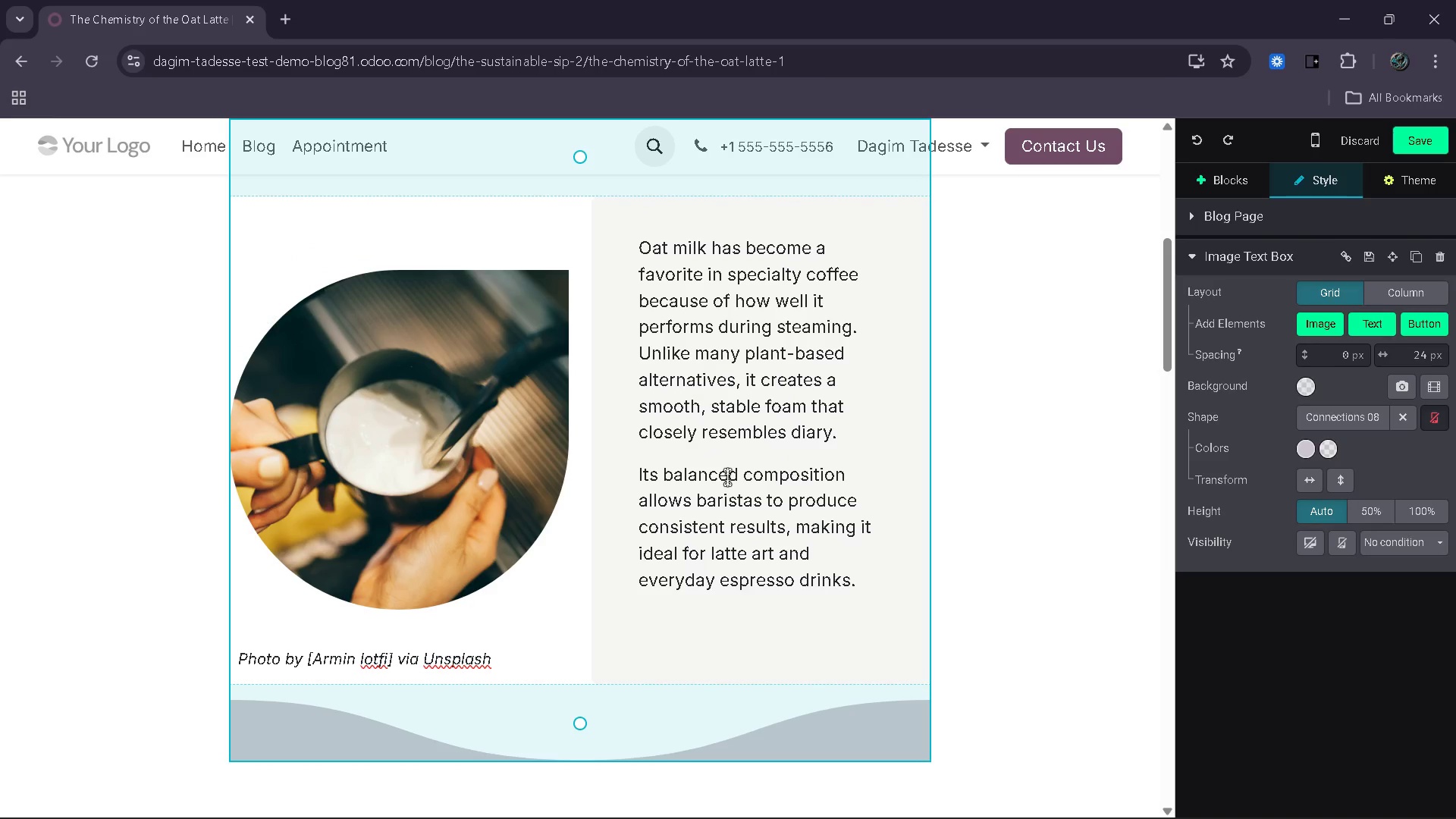 
key(Control+Z)
 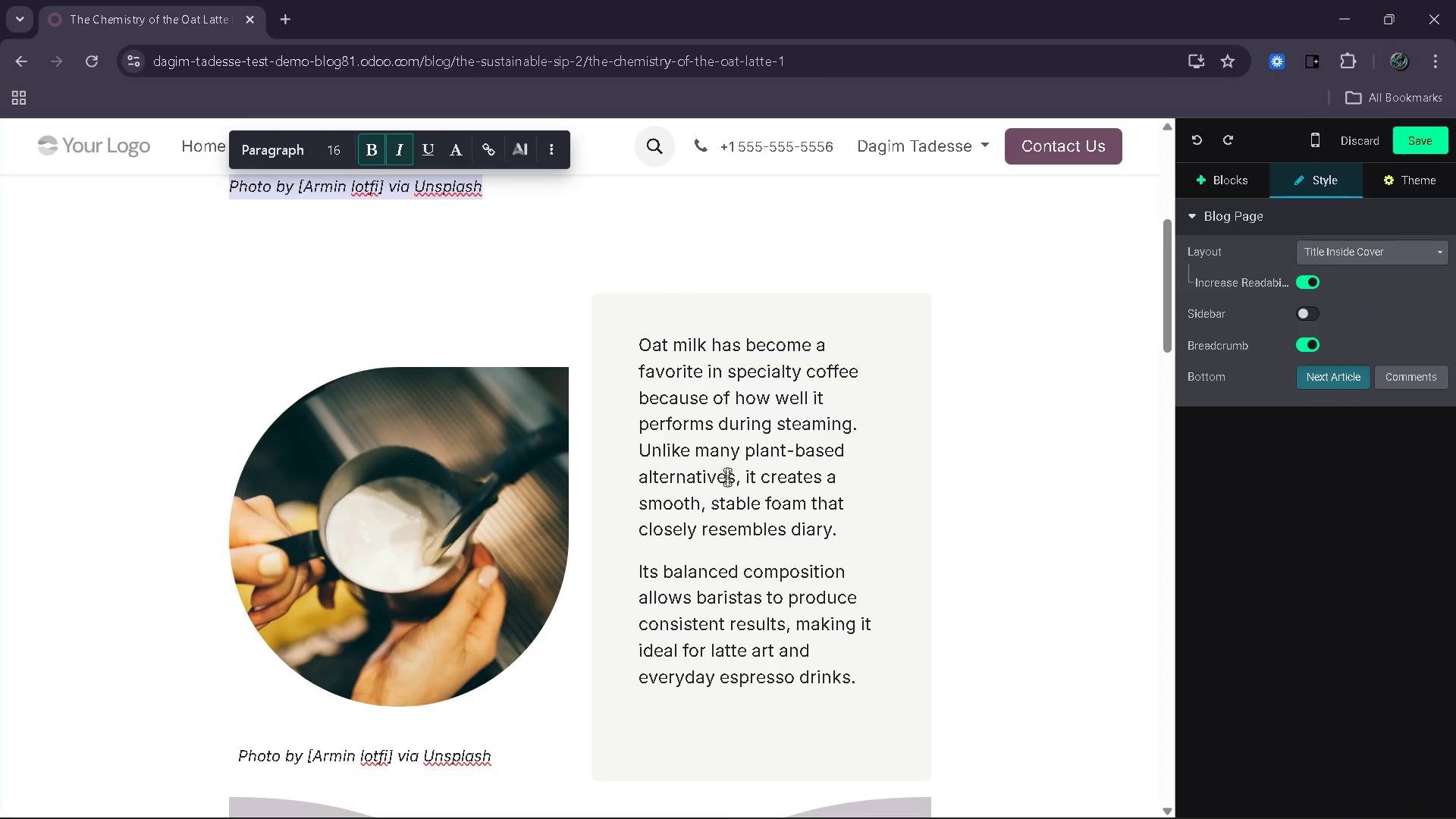 
key(Control+Z)
 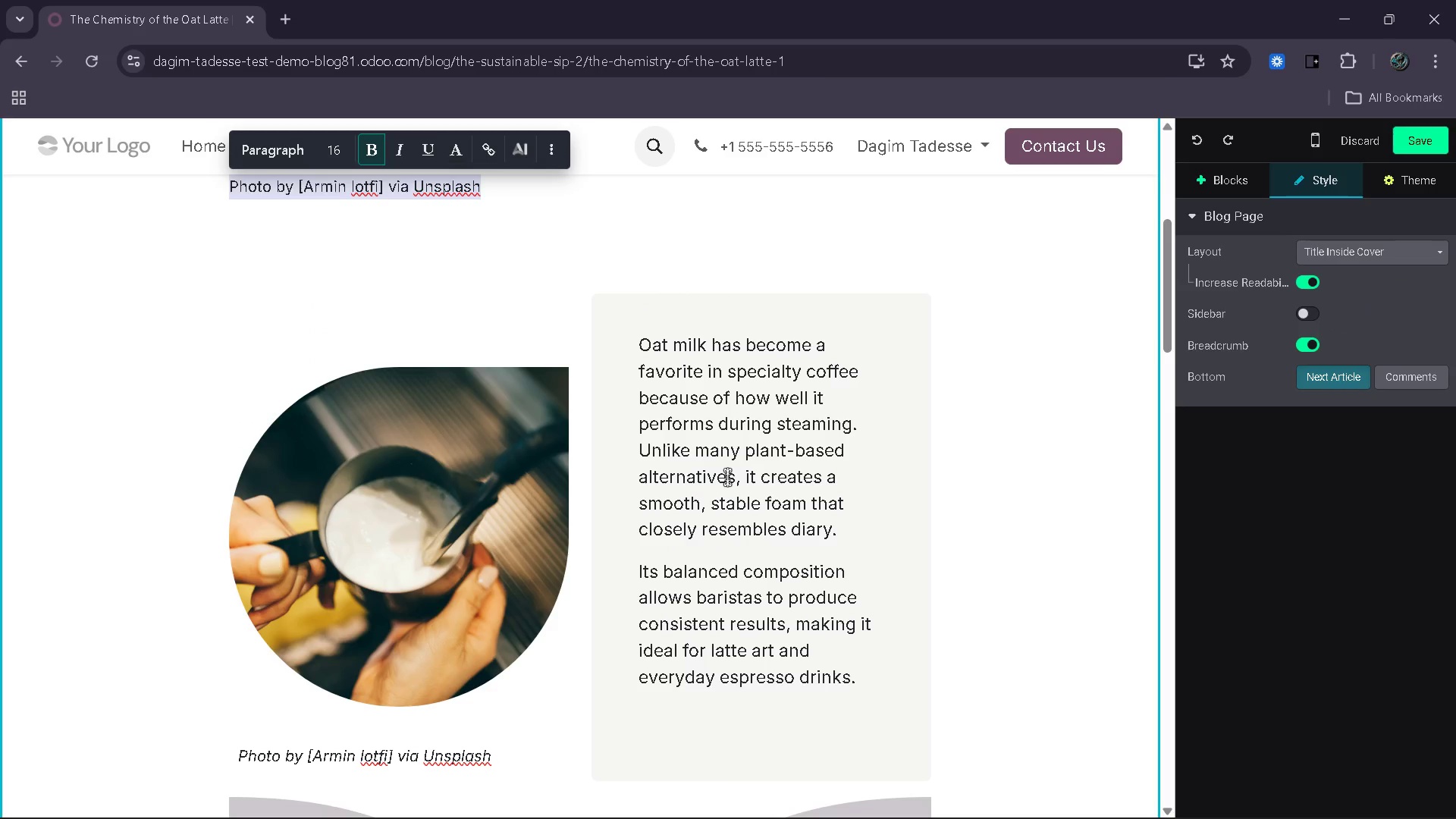 
key(Control+Z)
 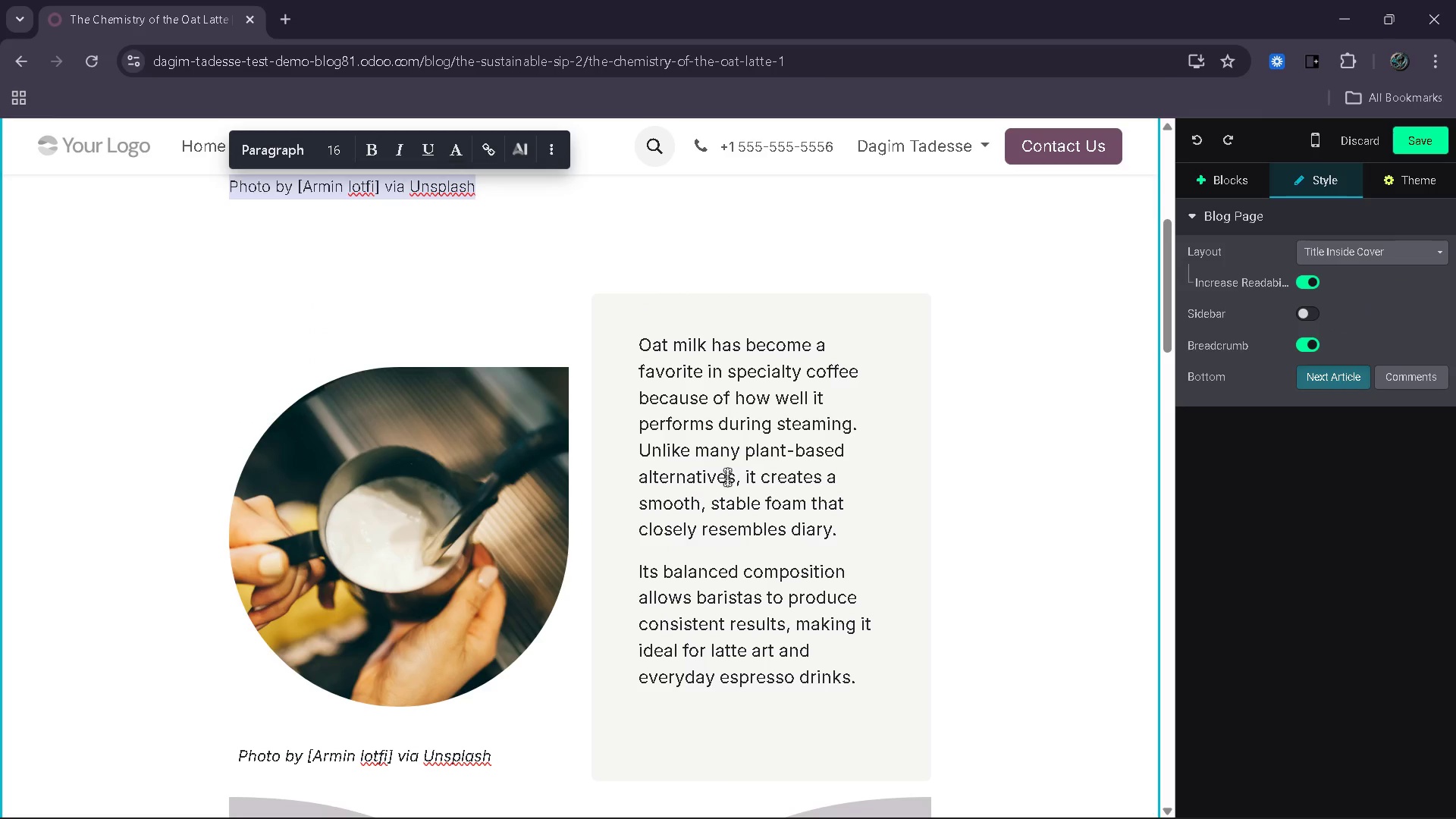 
key(Control+Z)
 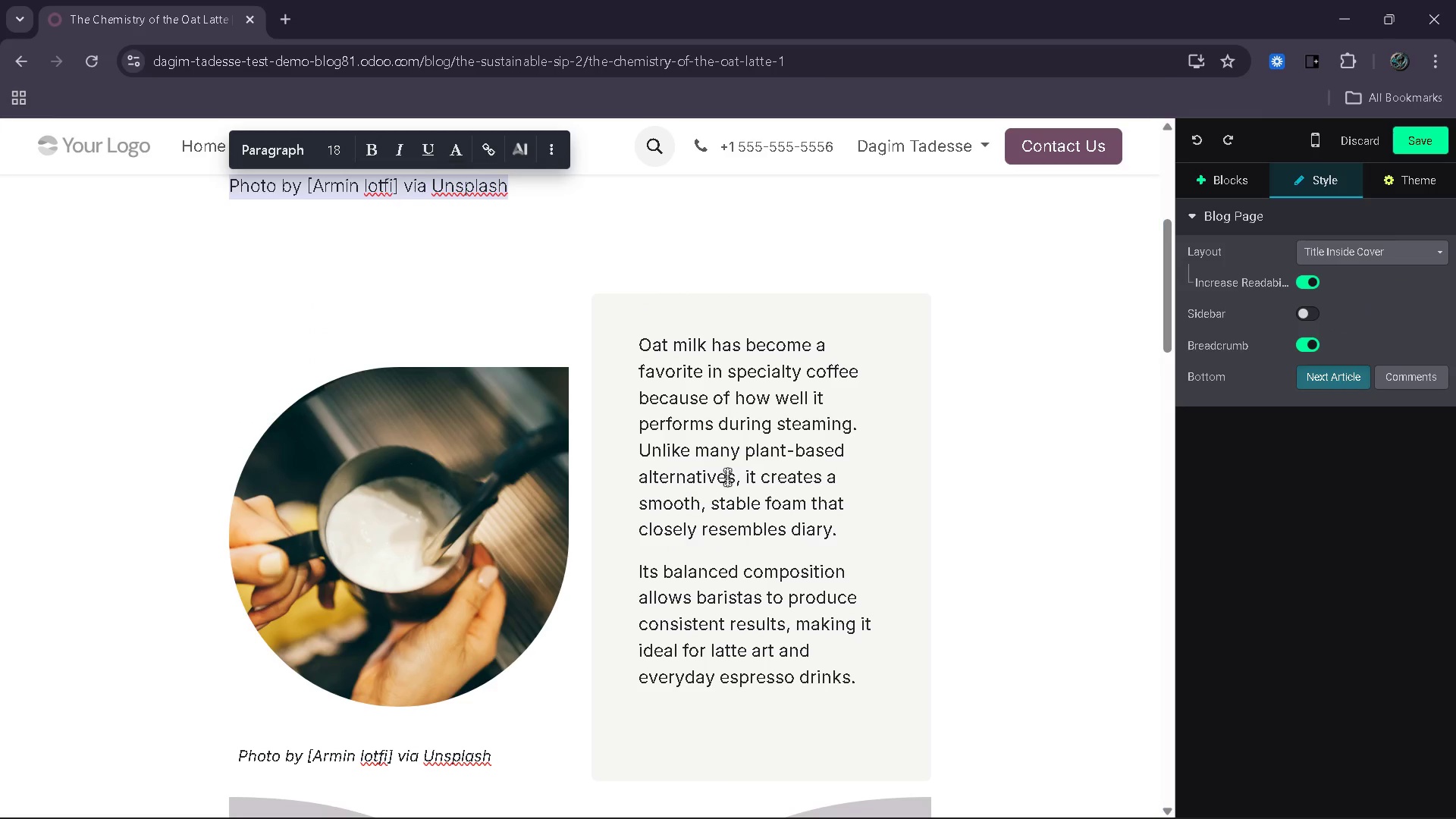 
key(Control+Z)
 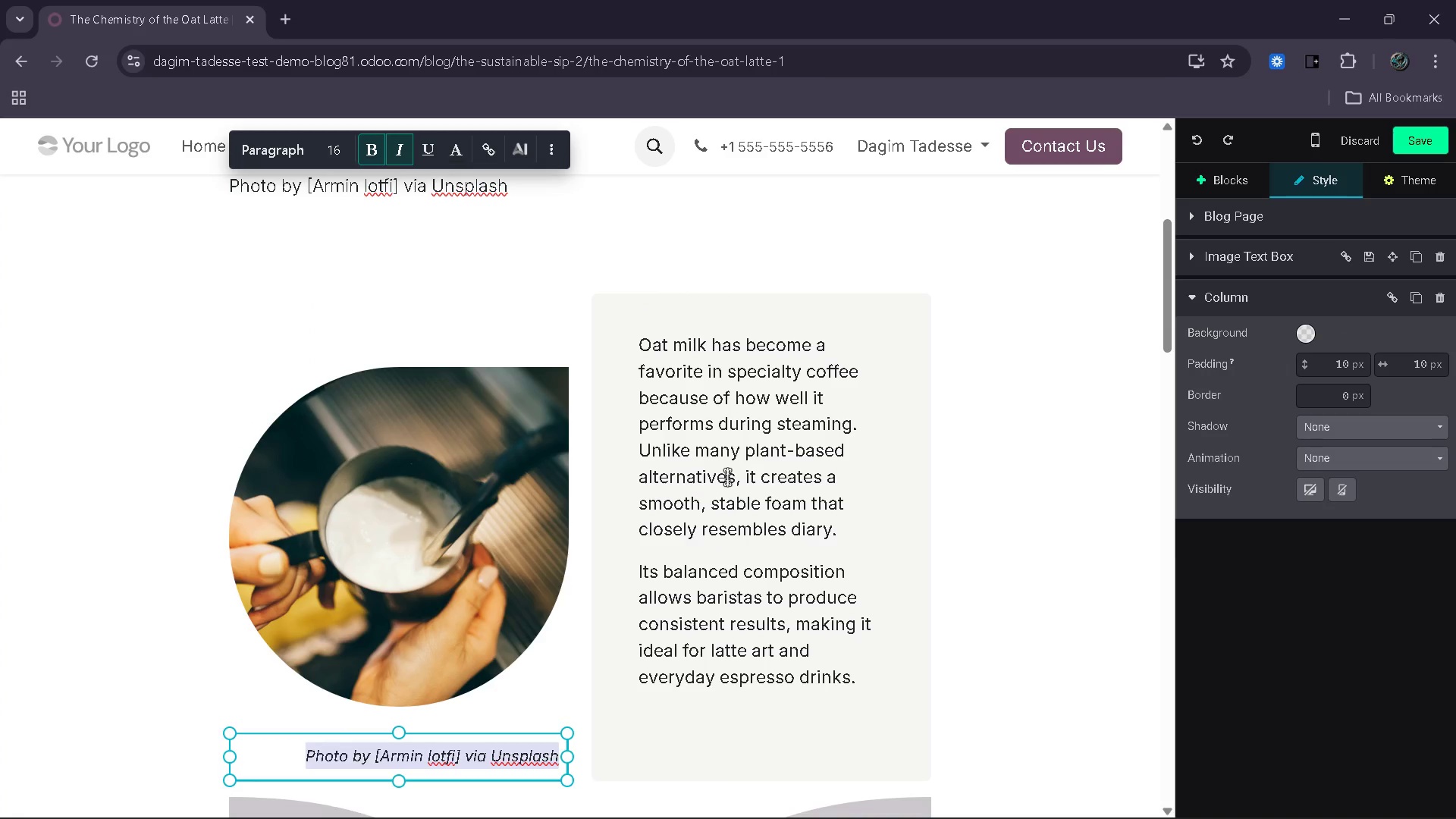 
key(Control+Z)
 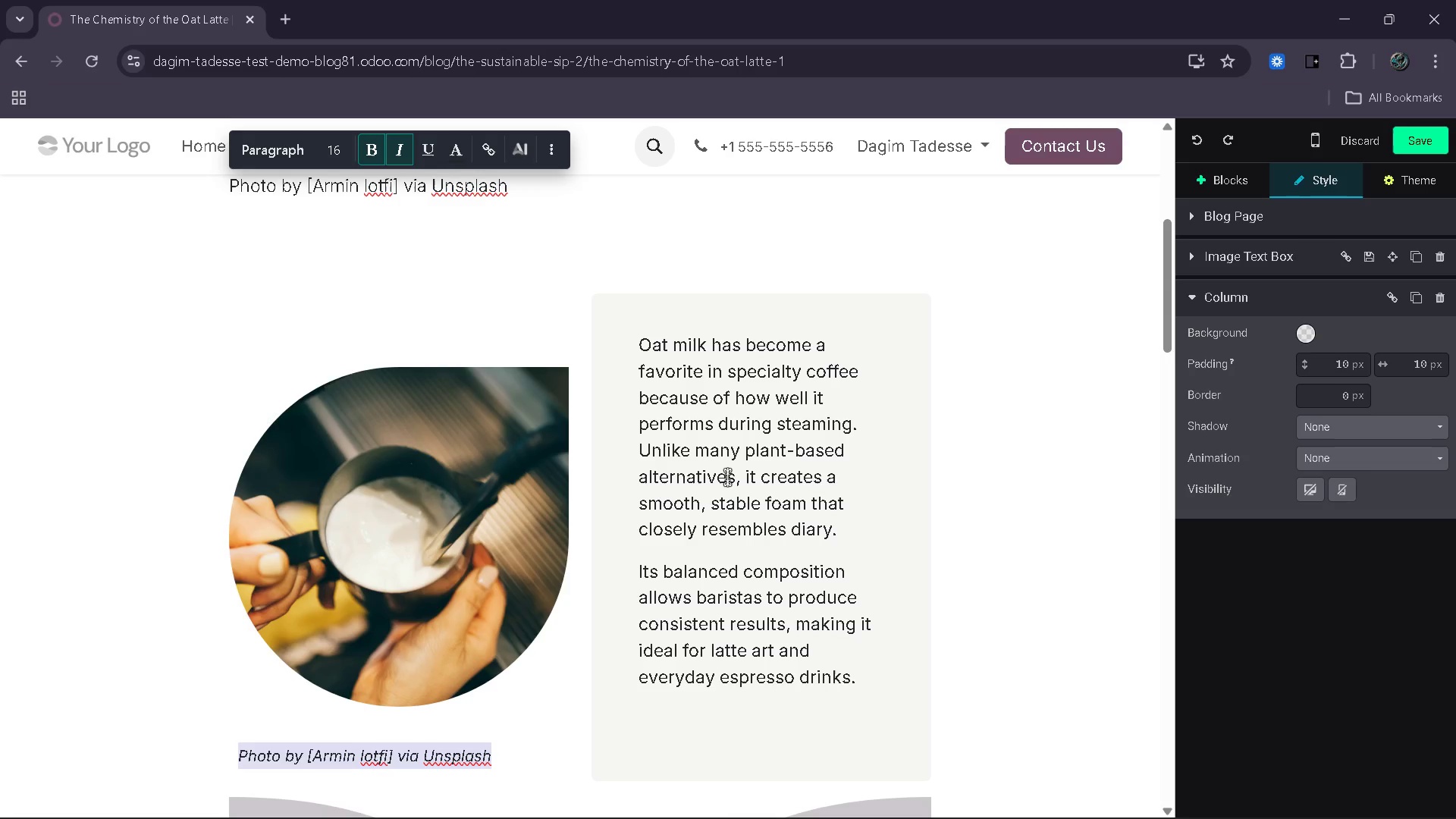 
key(Control+ControlLeft)
 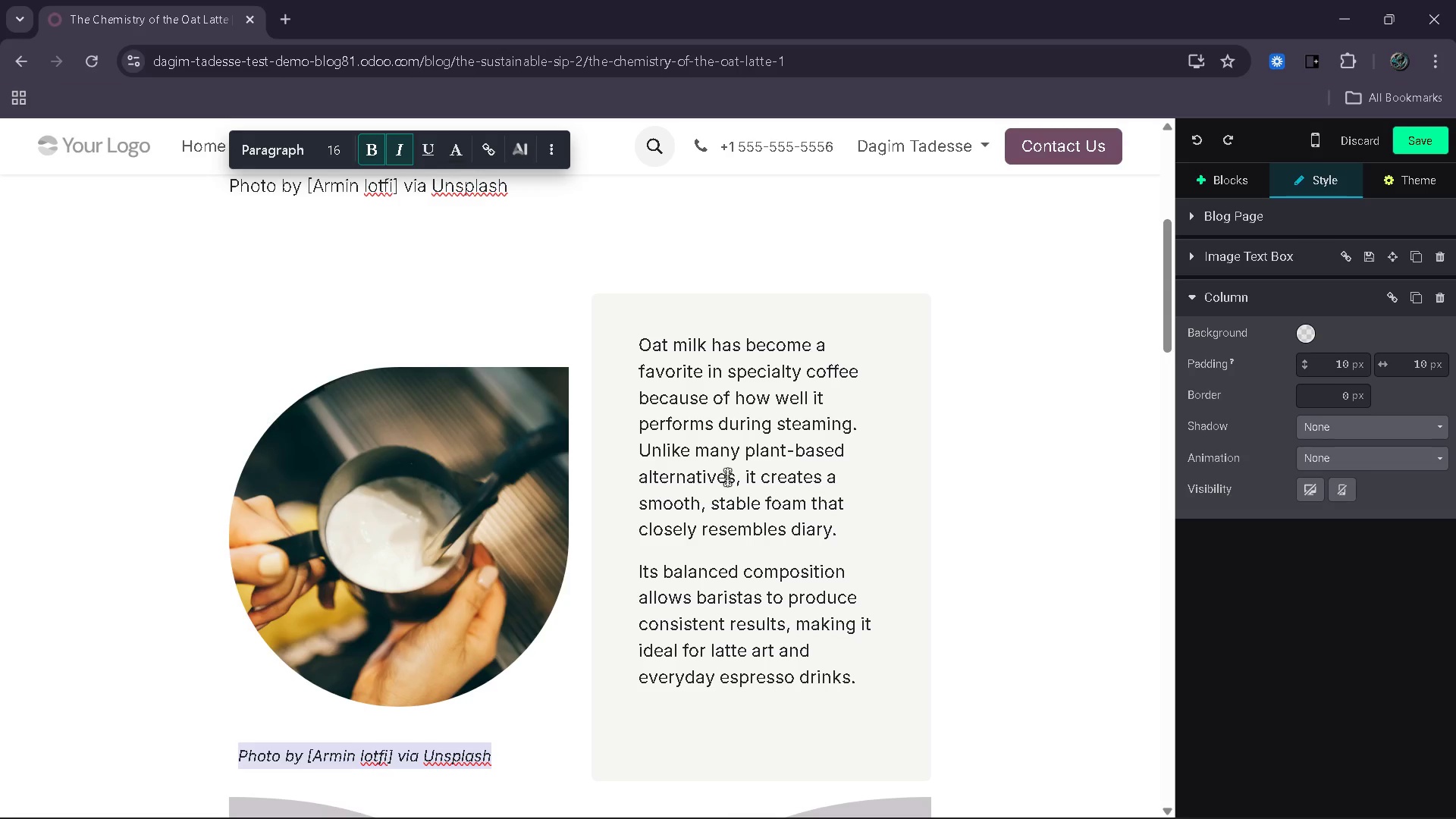 
key(Control+Z)
 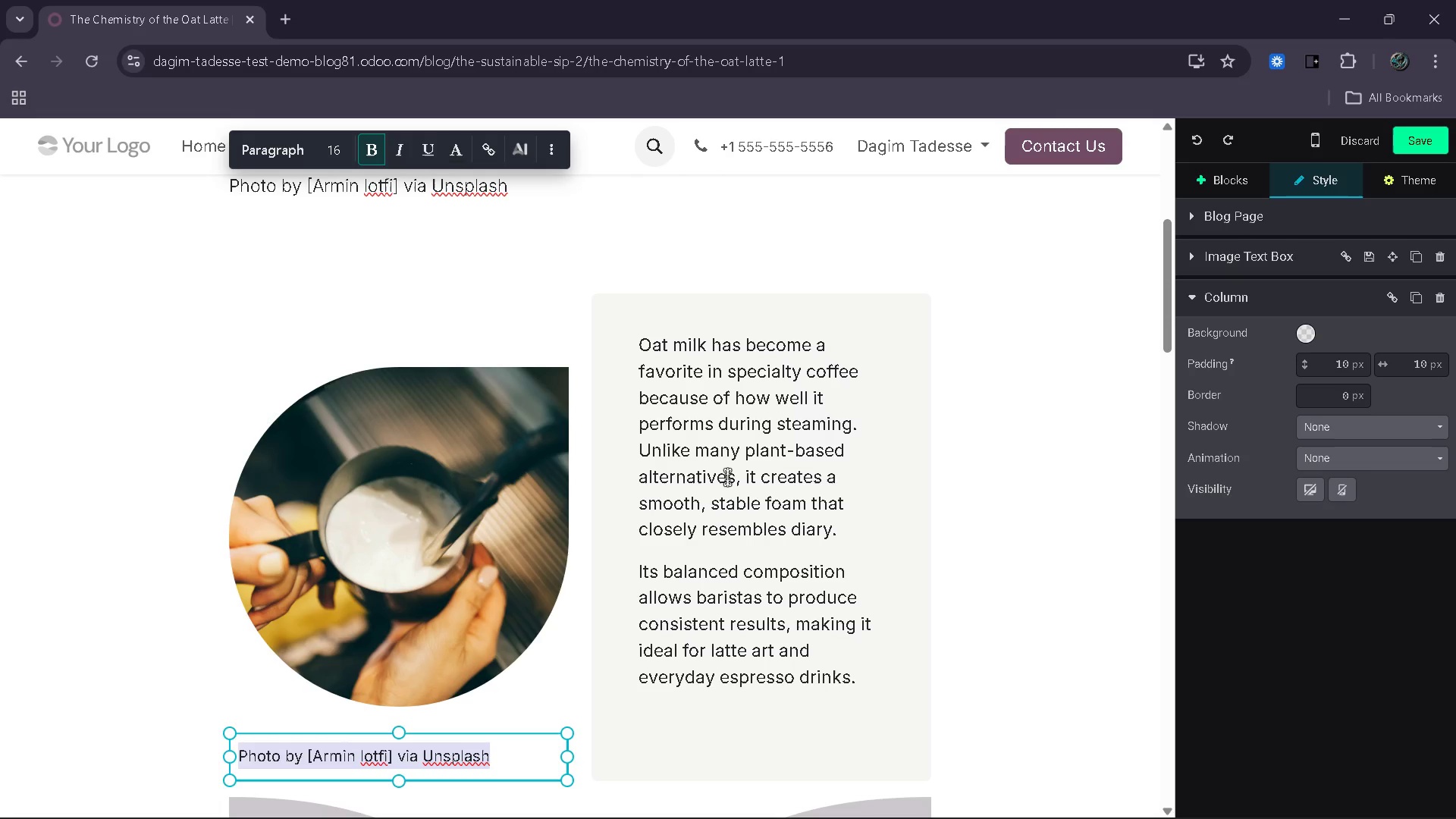 
key(Control+ControlLeft)
 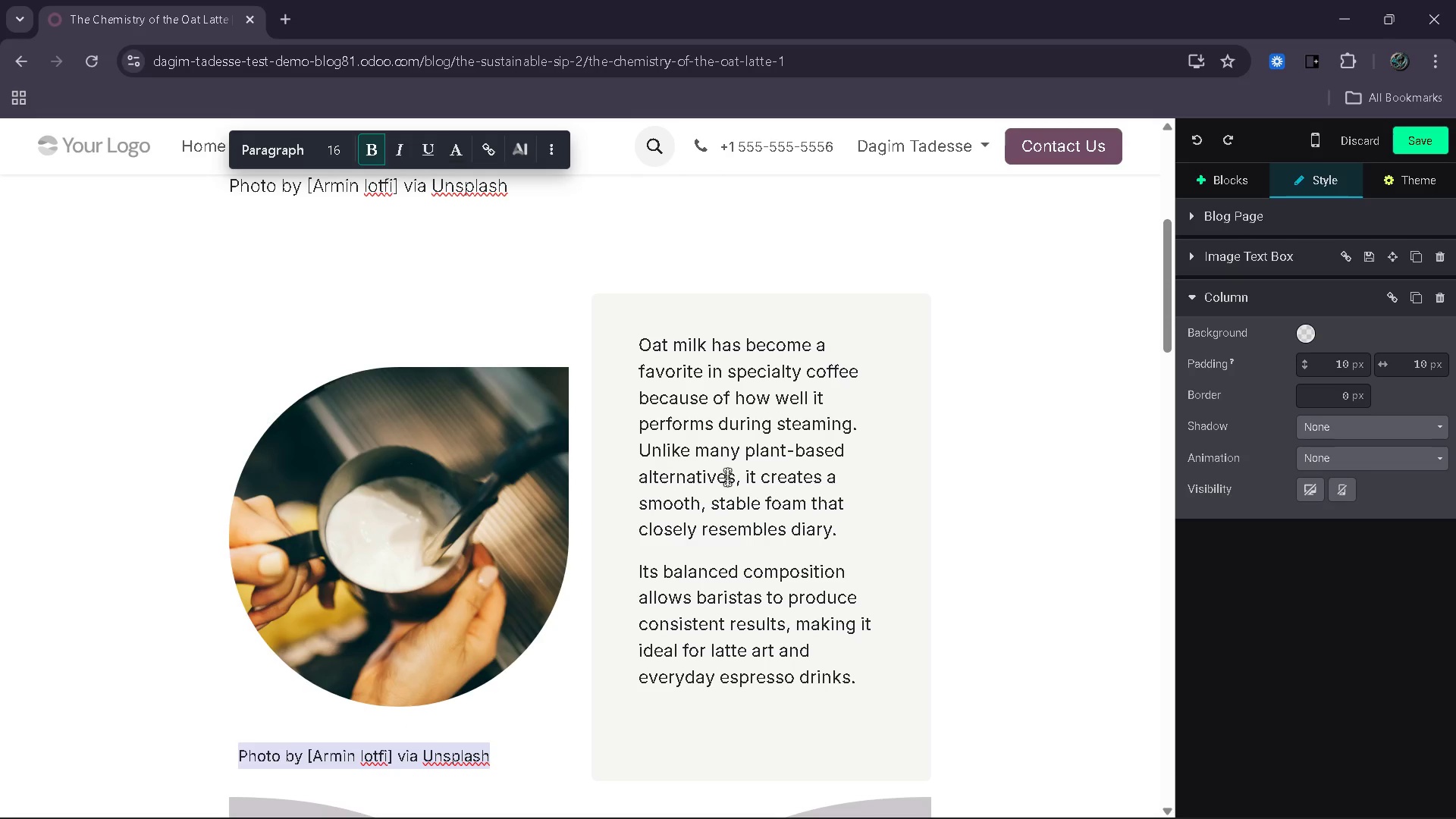 
key(Control+Z)
 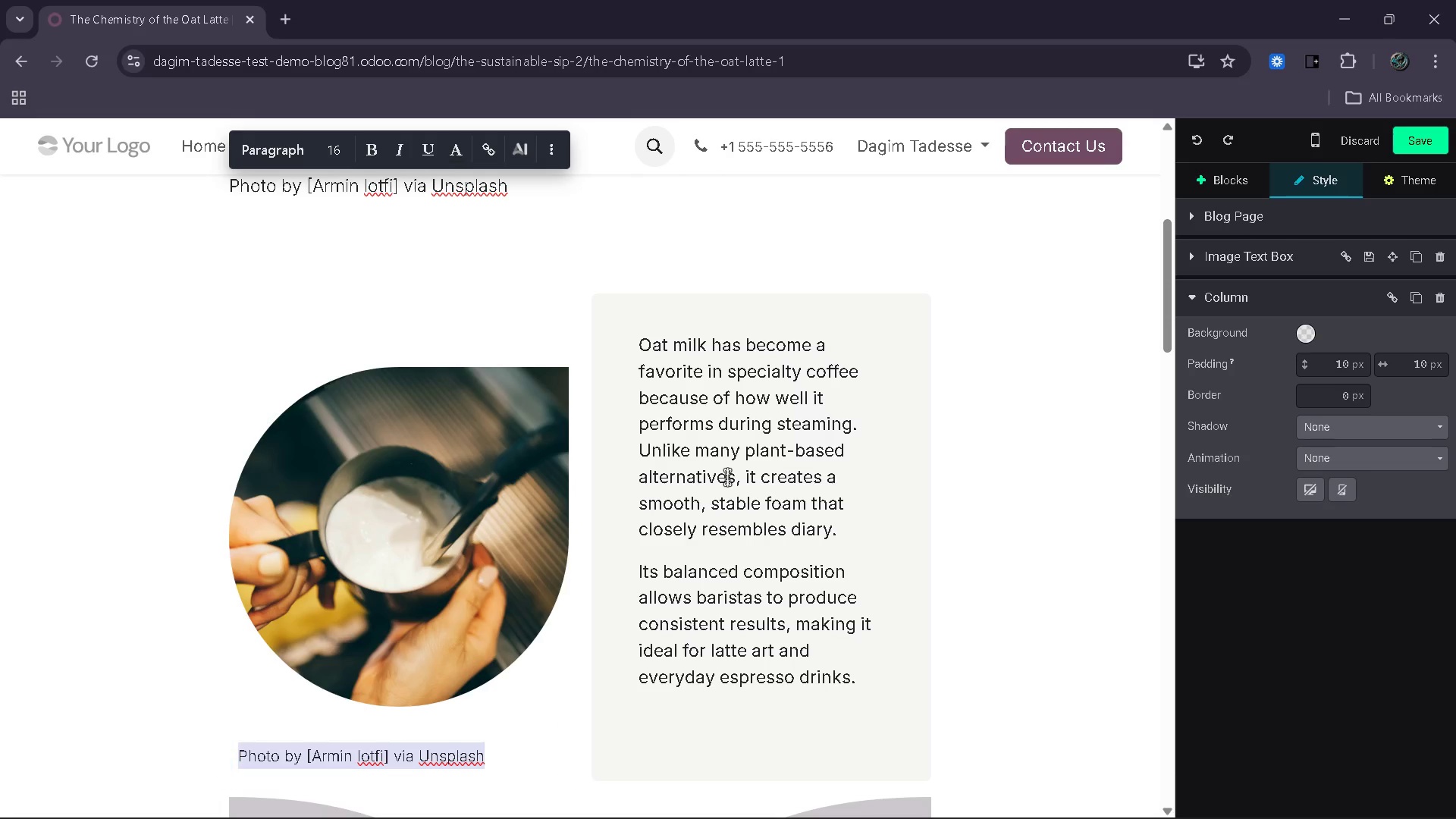 
key(Control+ControlLeft)
 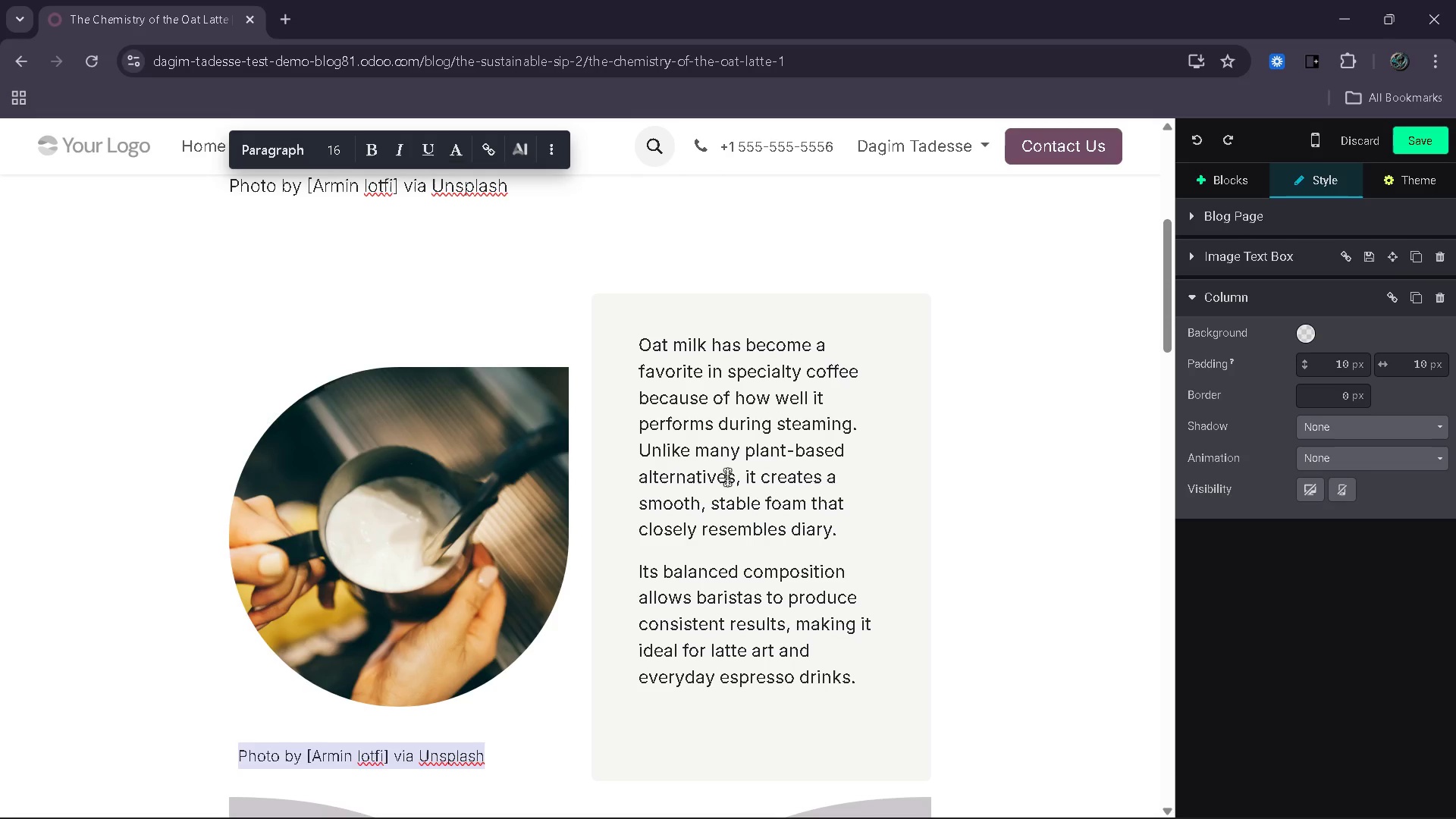 
key(Control+Z)
 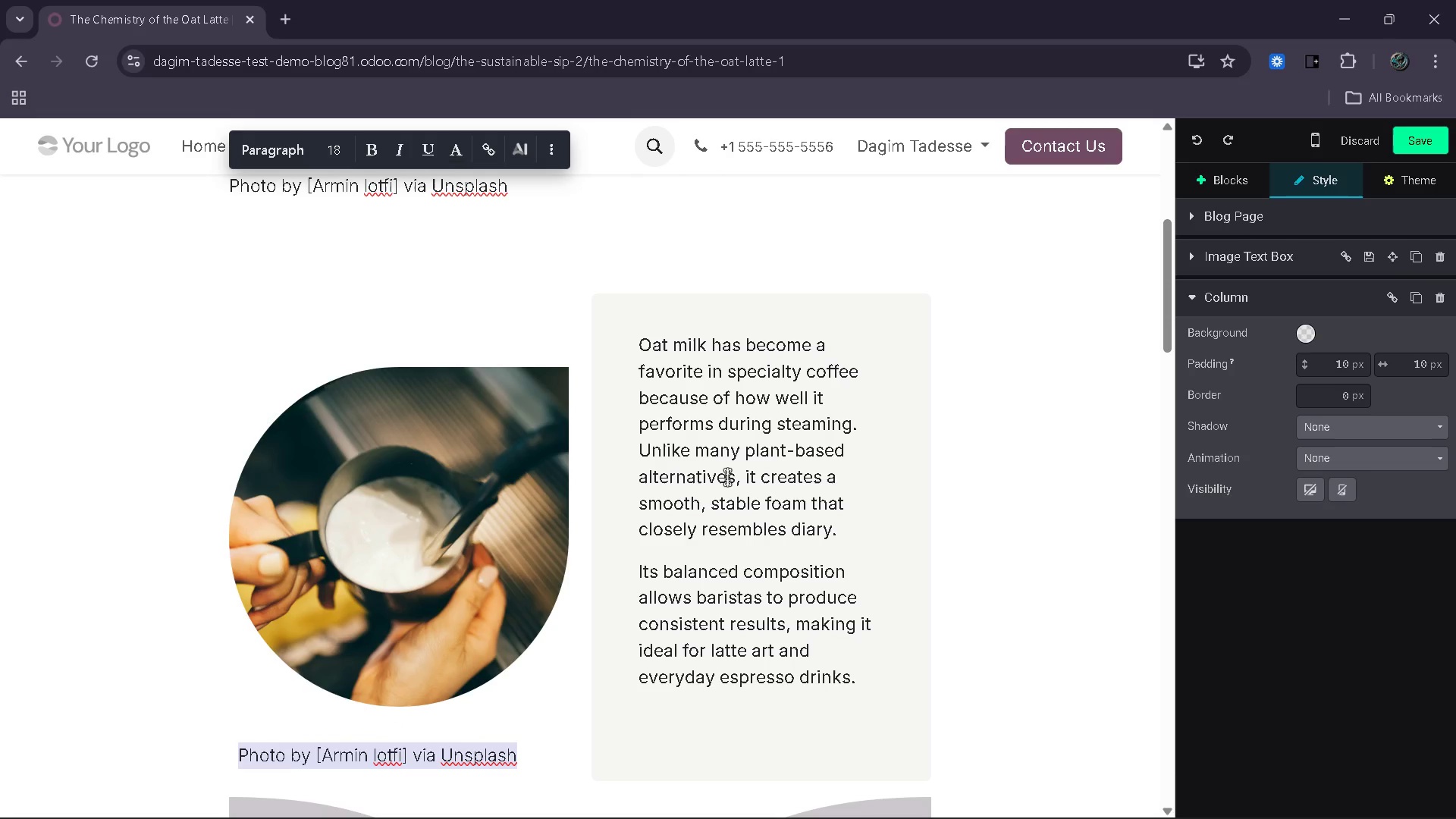 
key(Control+ControlLeft)
 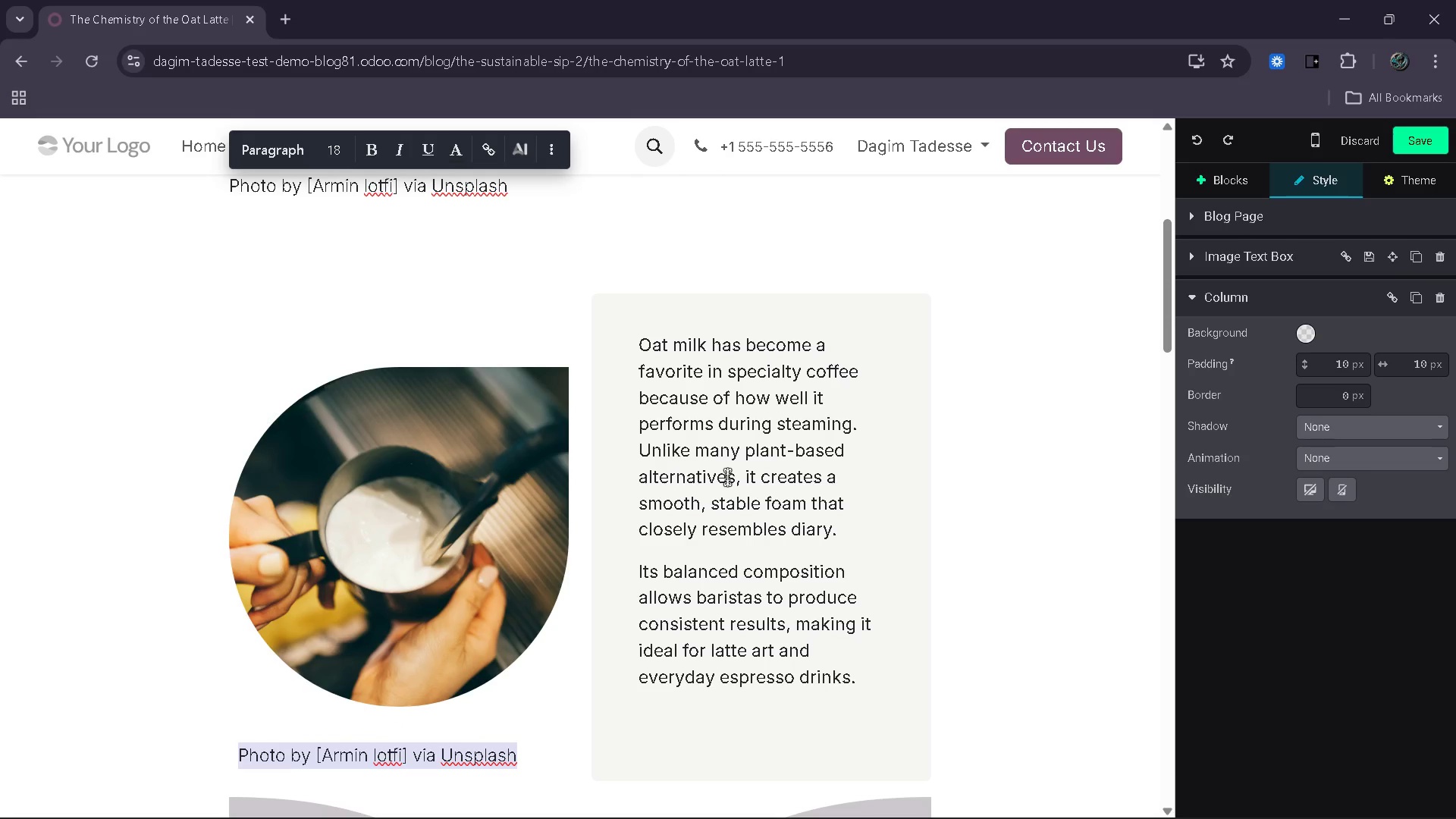 
key(Control+Z)
 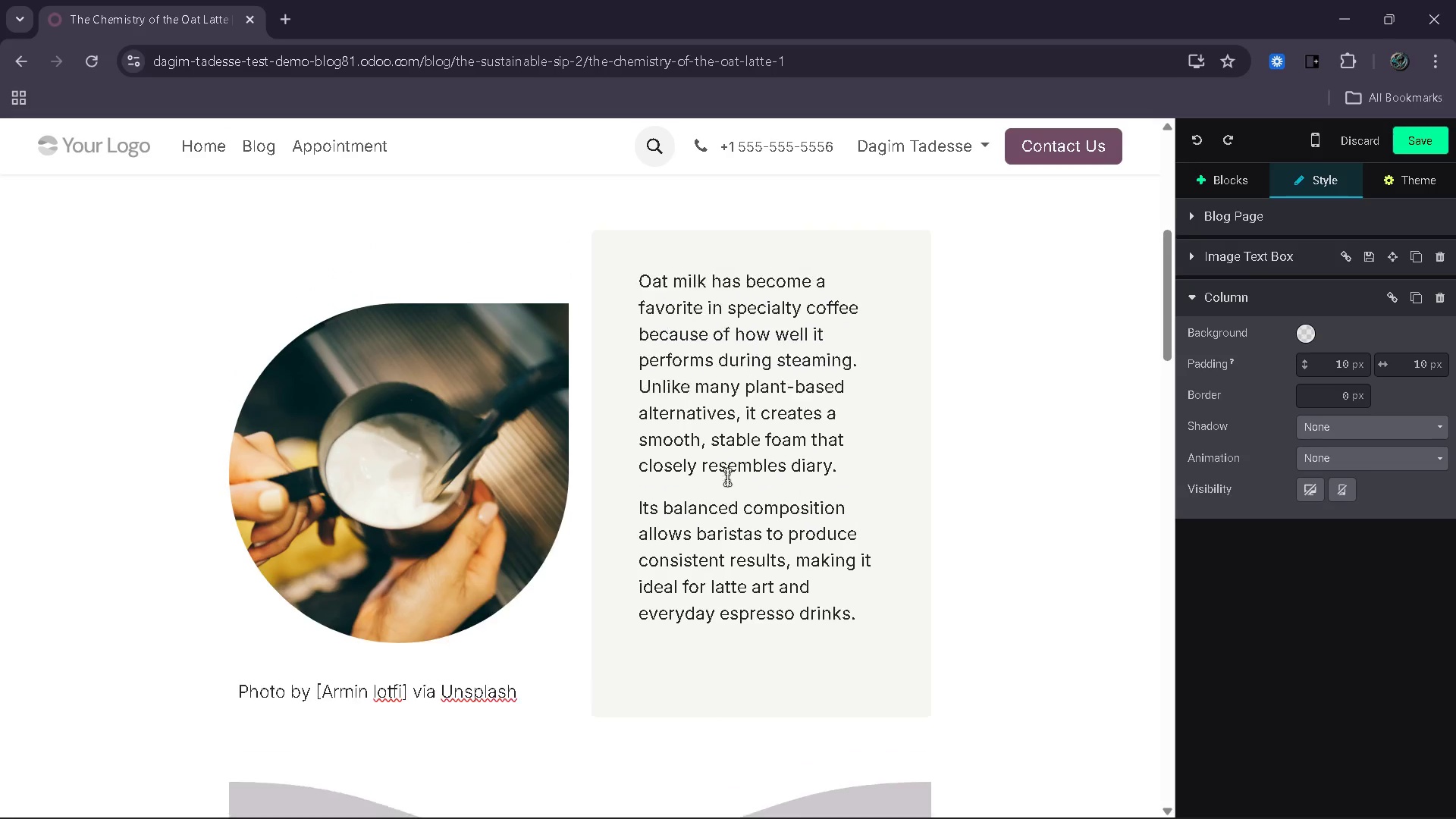 
key(Control+ControlLeft)
 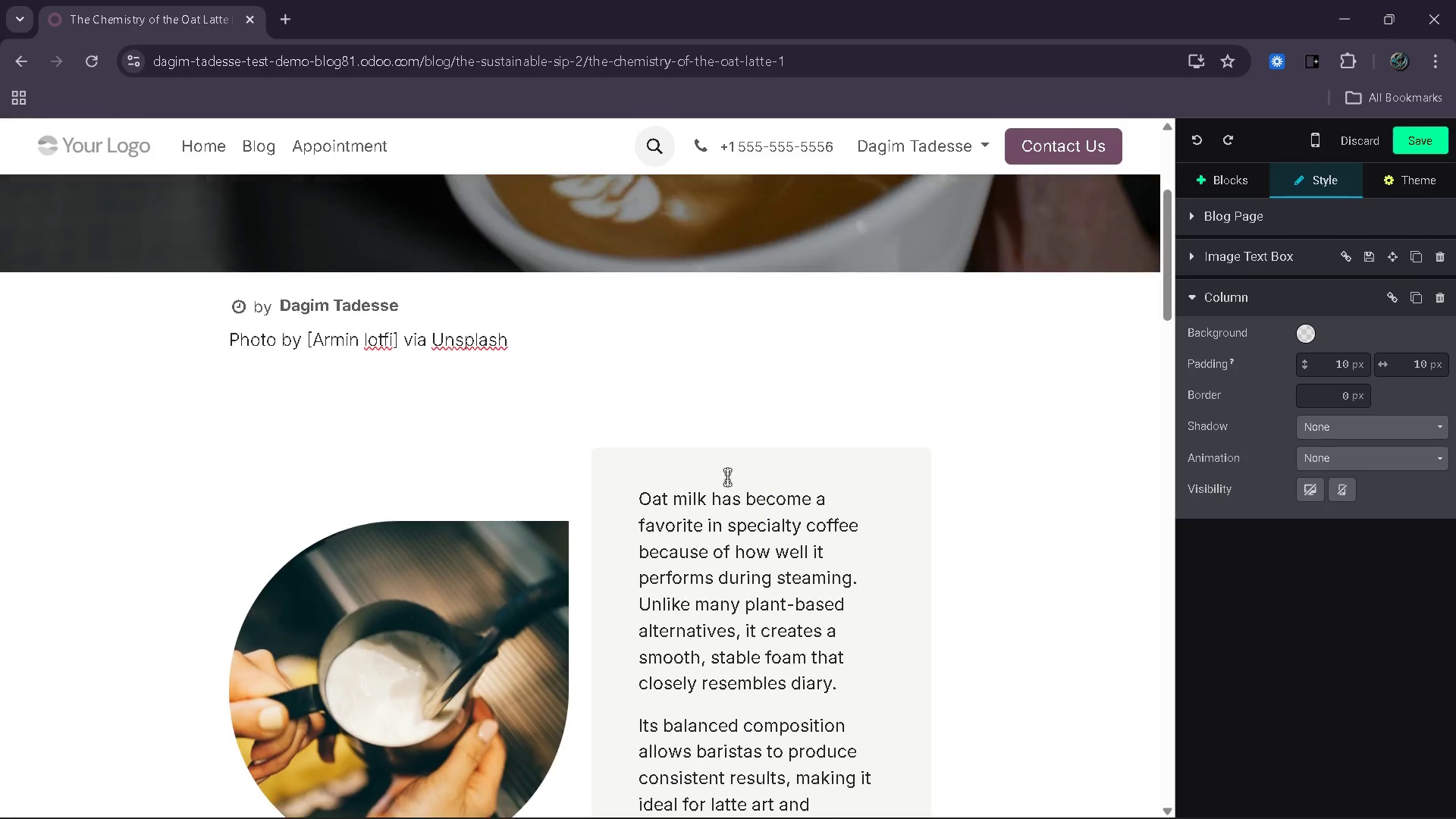 
key(Control+Z)
 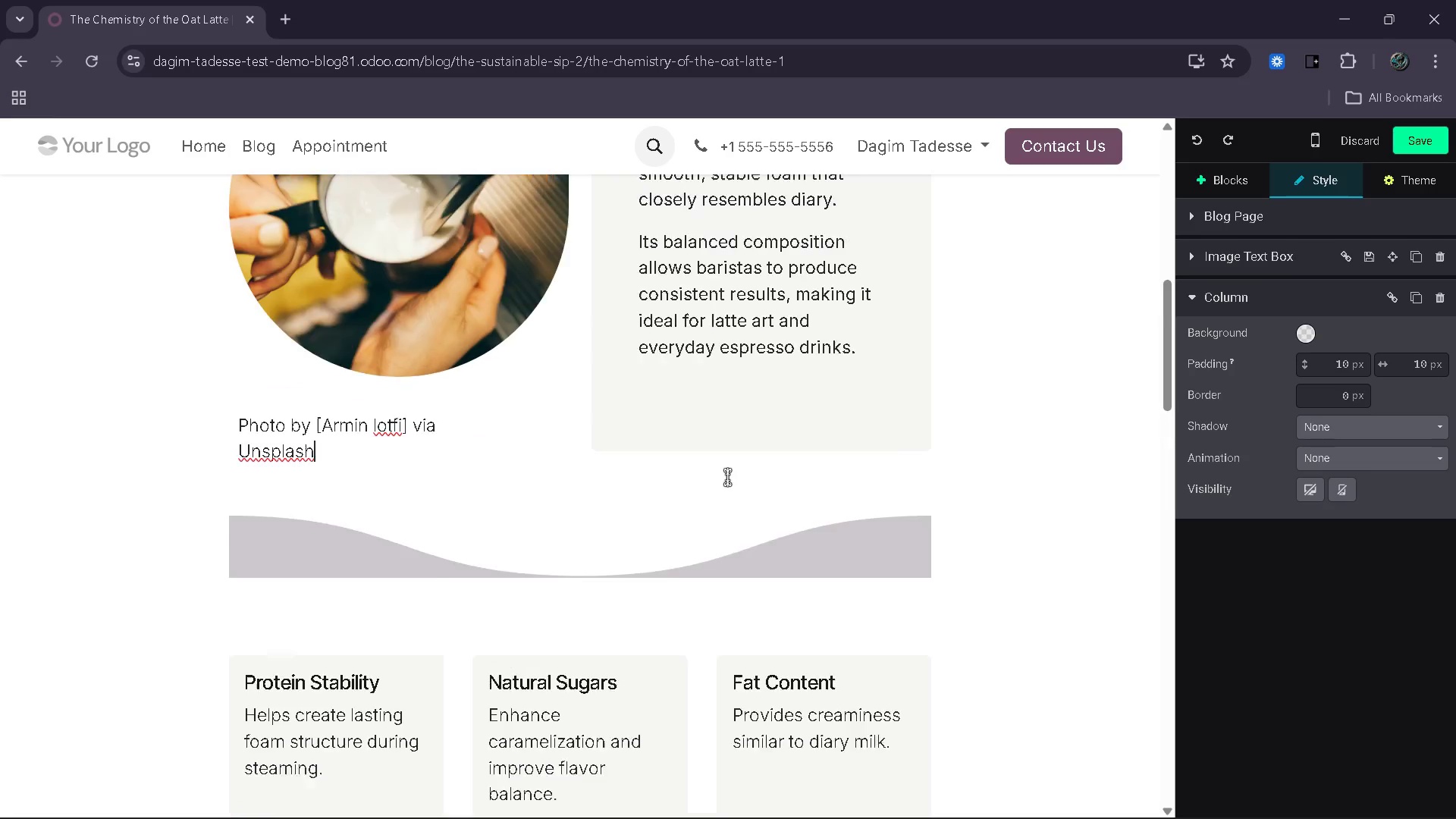 
key(Control+ControlLeft)
 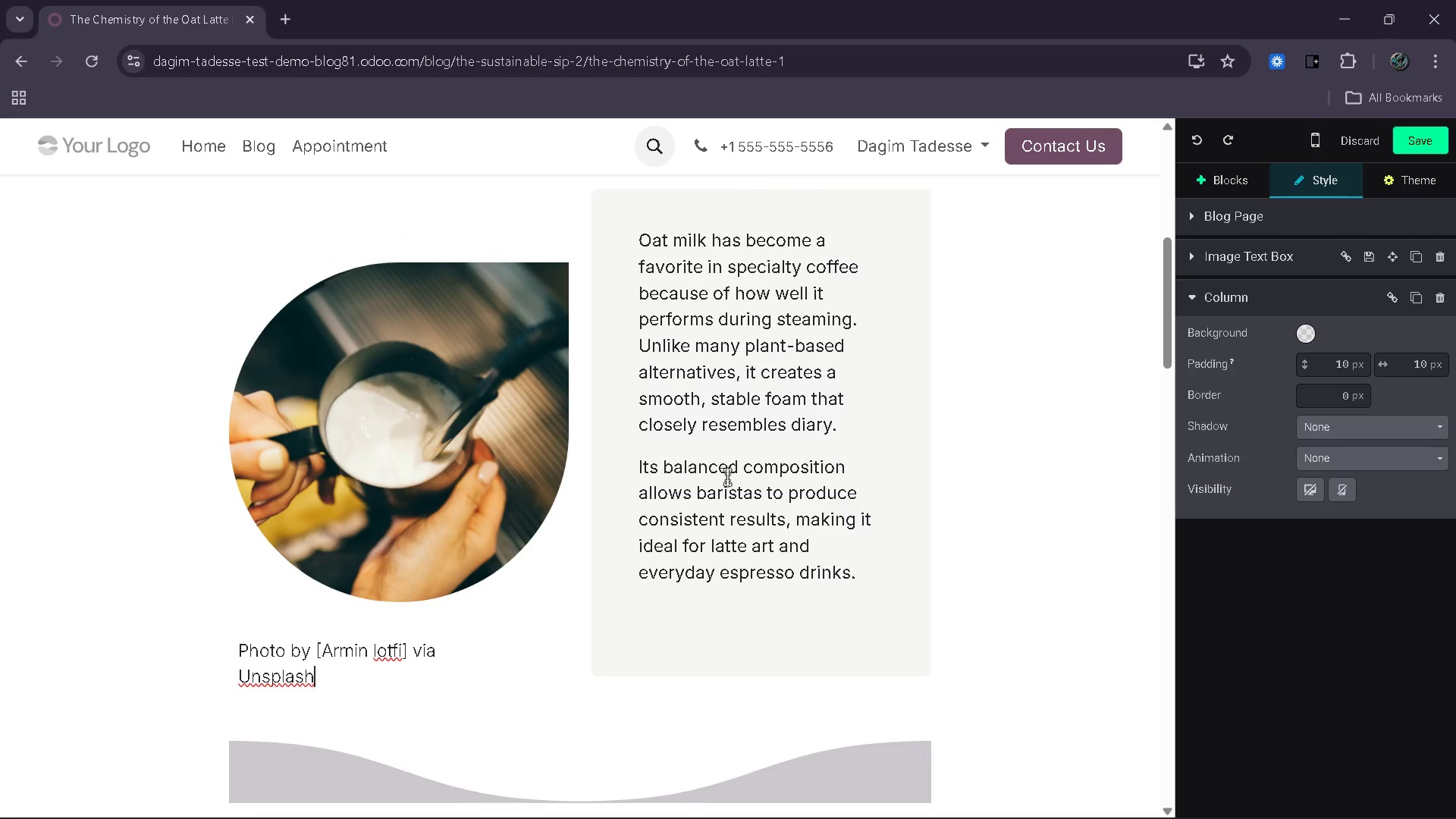 
key(Control+Z)
 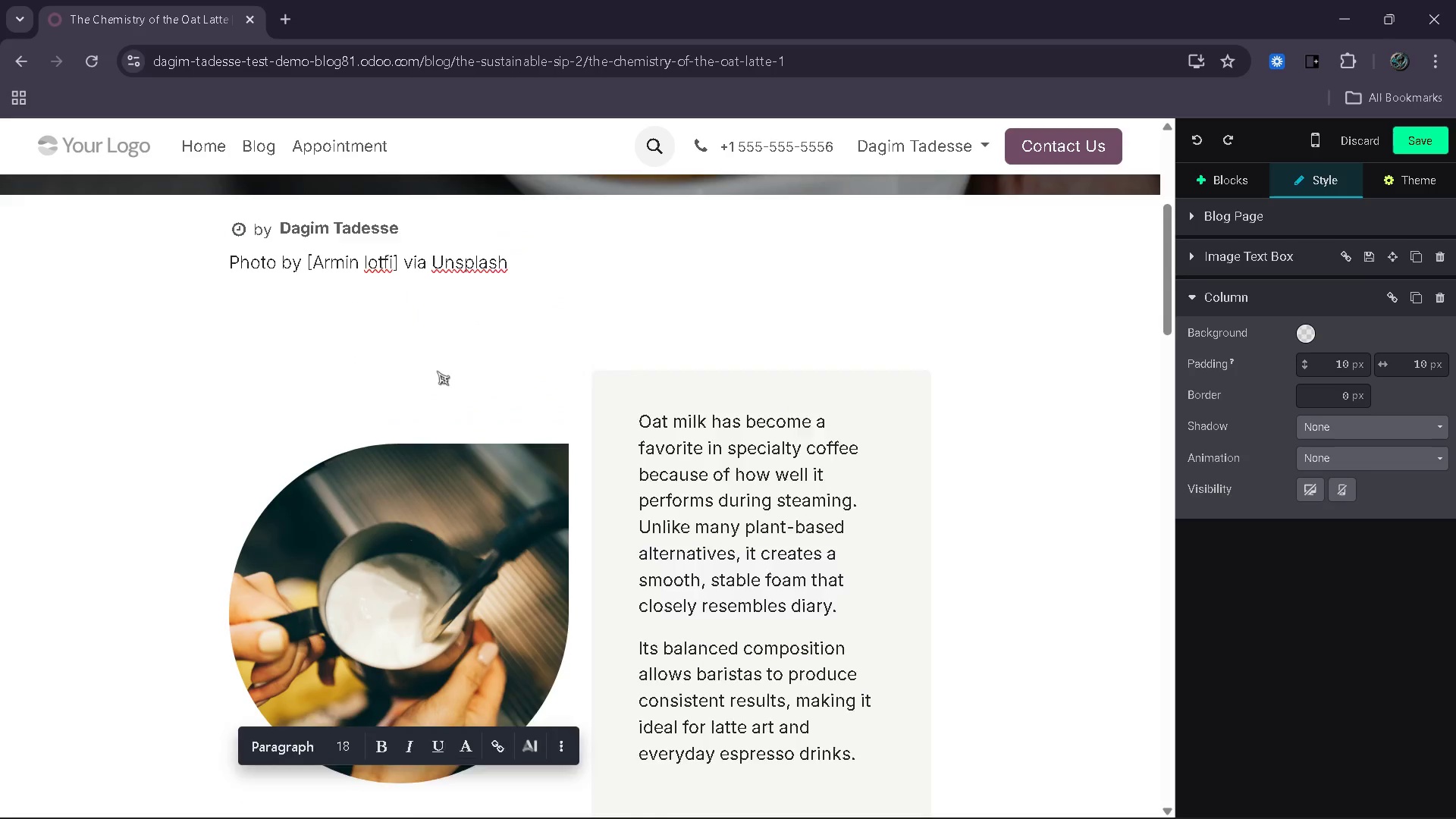 
left_click_drag(start_coordinate=[511, 301], to_coordinate=[232, 293])
 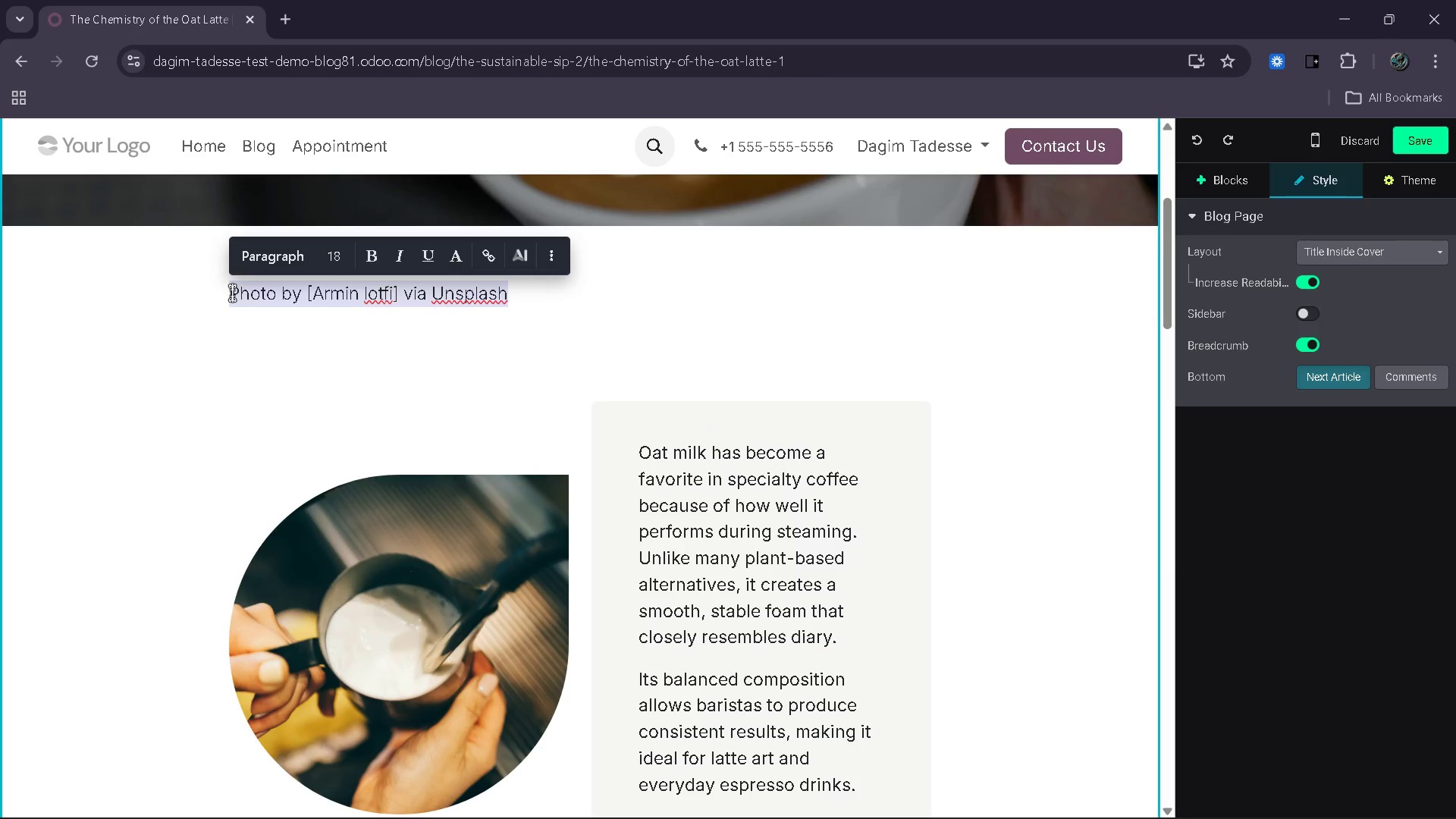 
key(Control+C)
 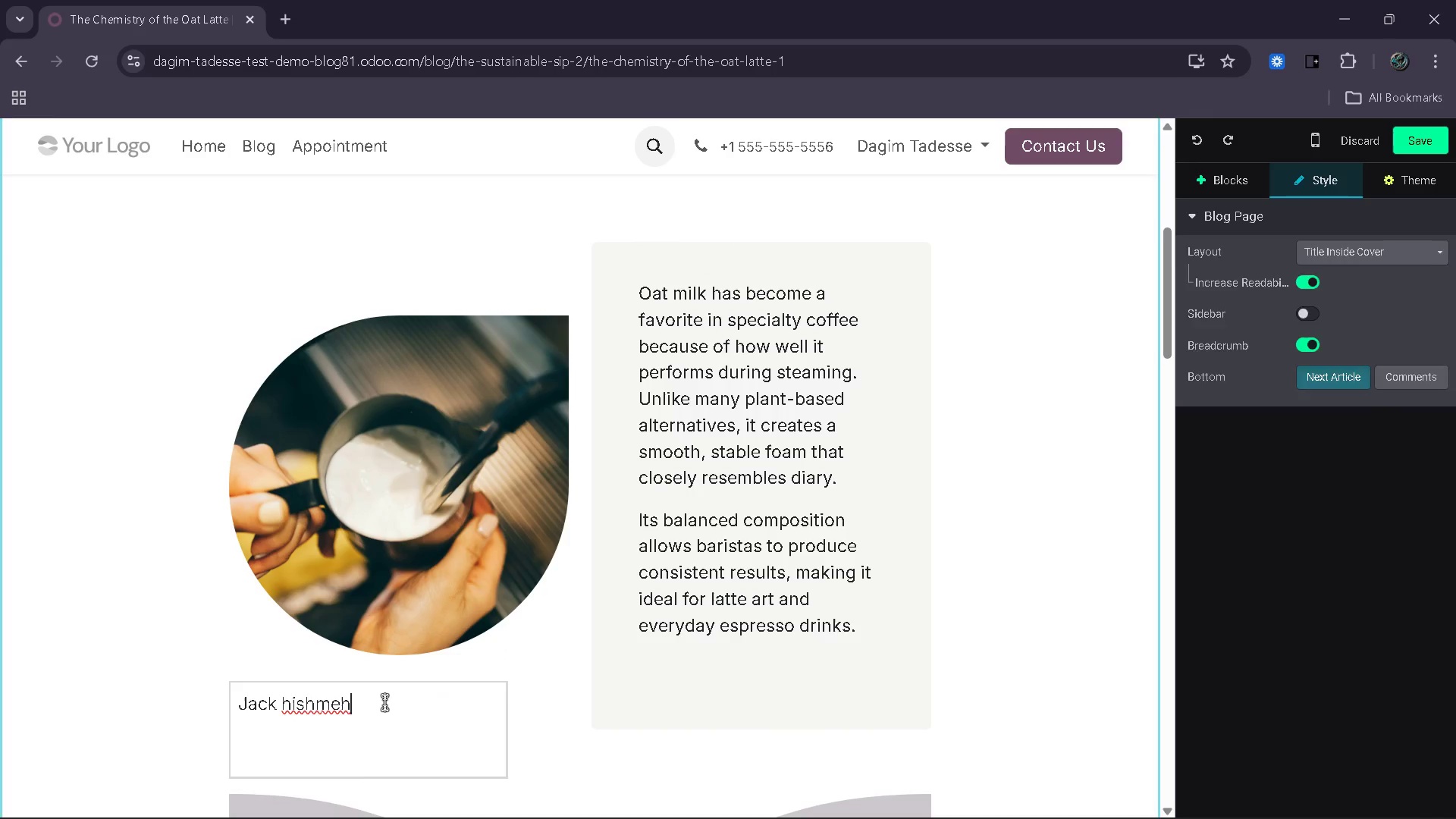 
key(Enter)
 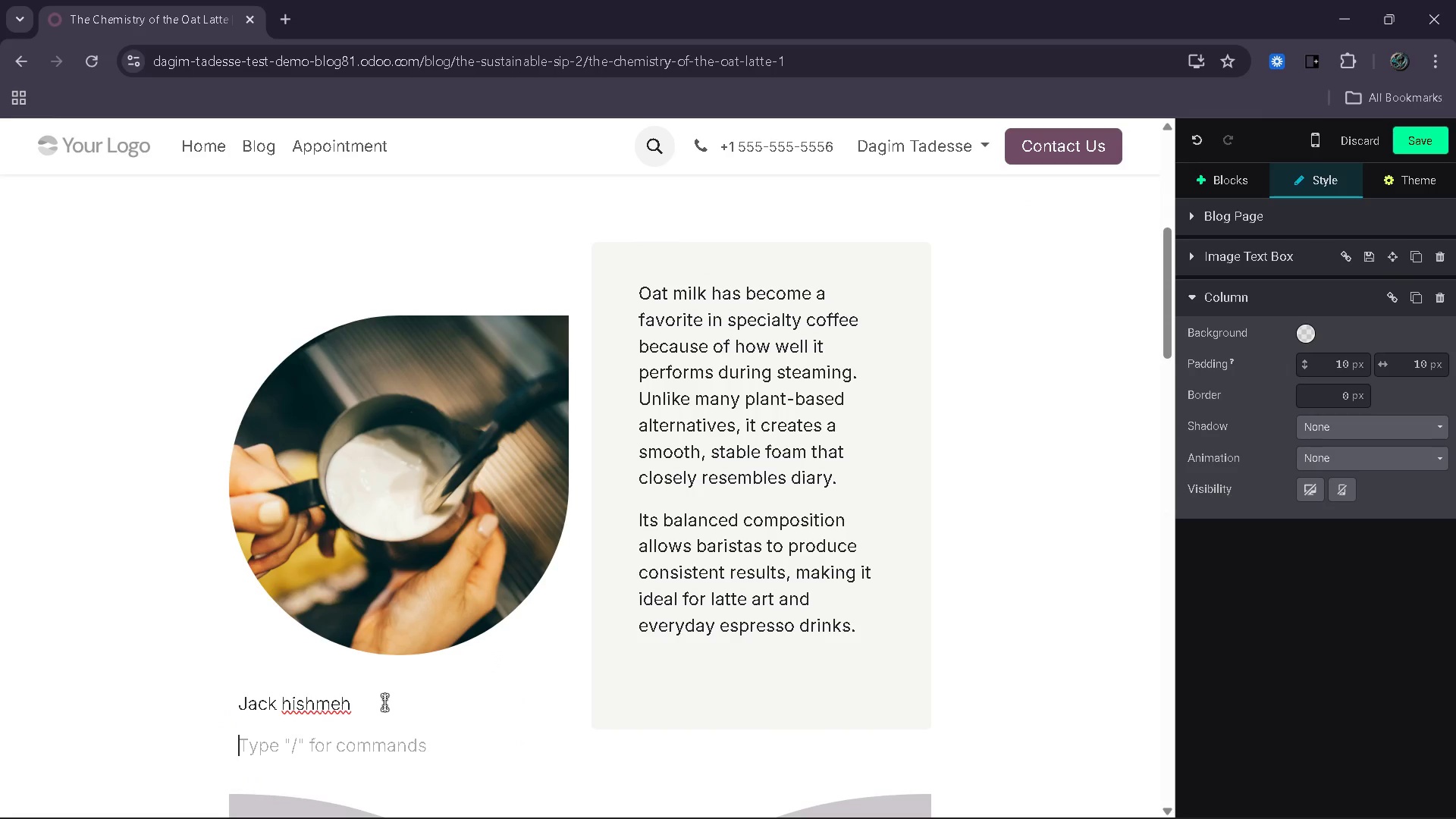 
key(Control+V)
 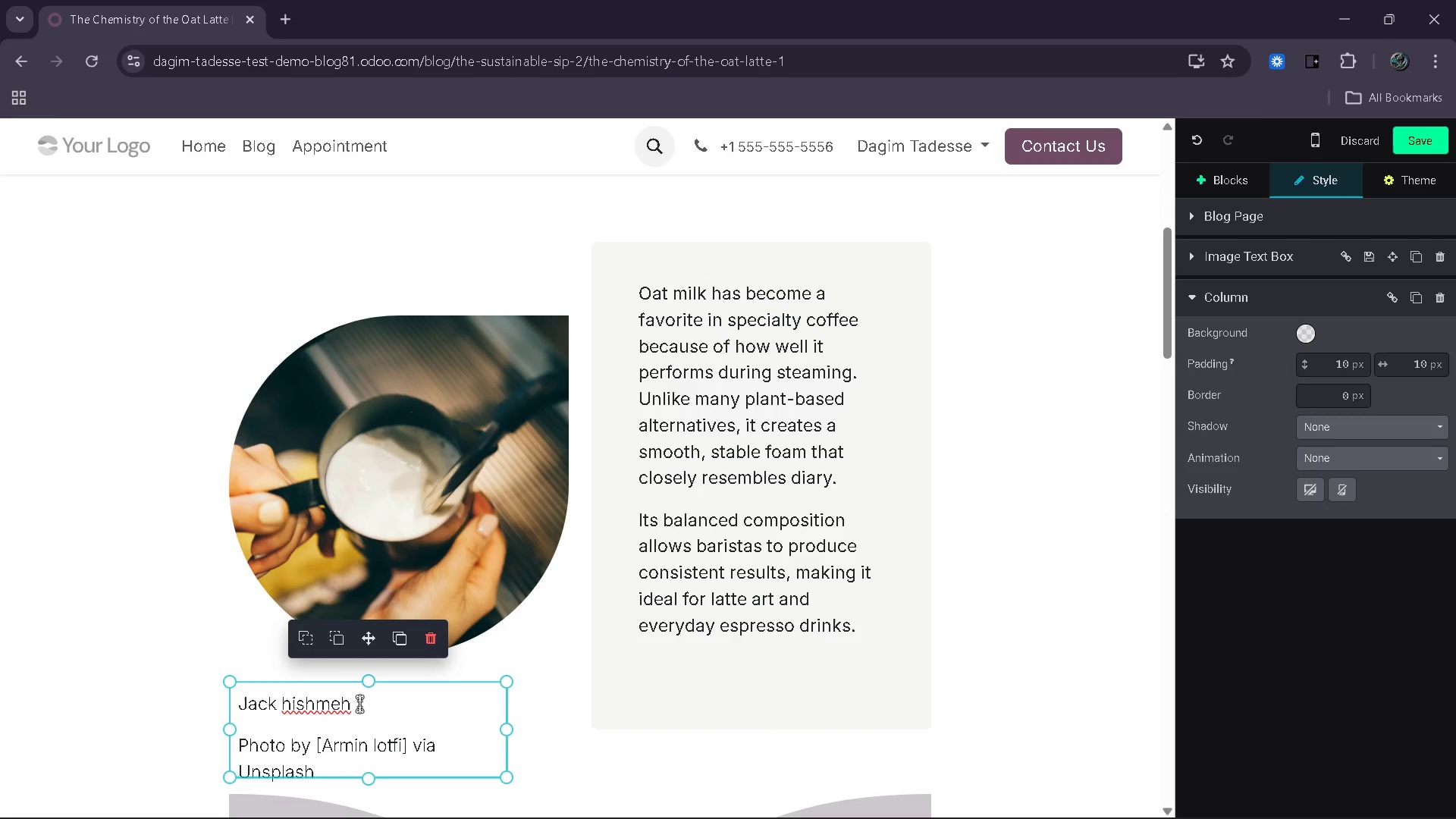 
left_click_drag(start_coordinate=[356, 704], to_coordinate=[243, 705])
 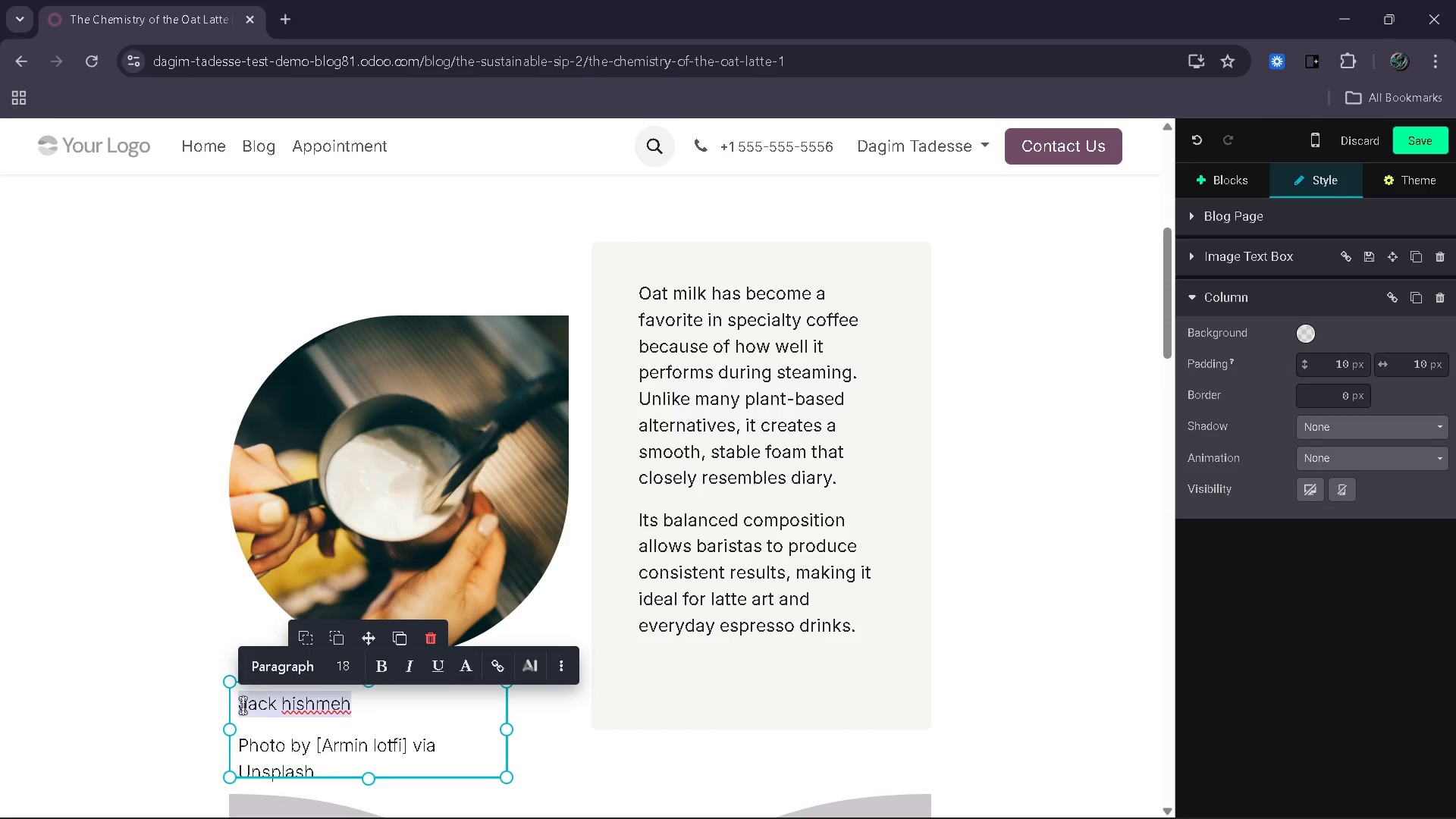 
key(Control+X)
 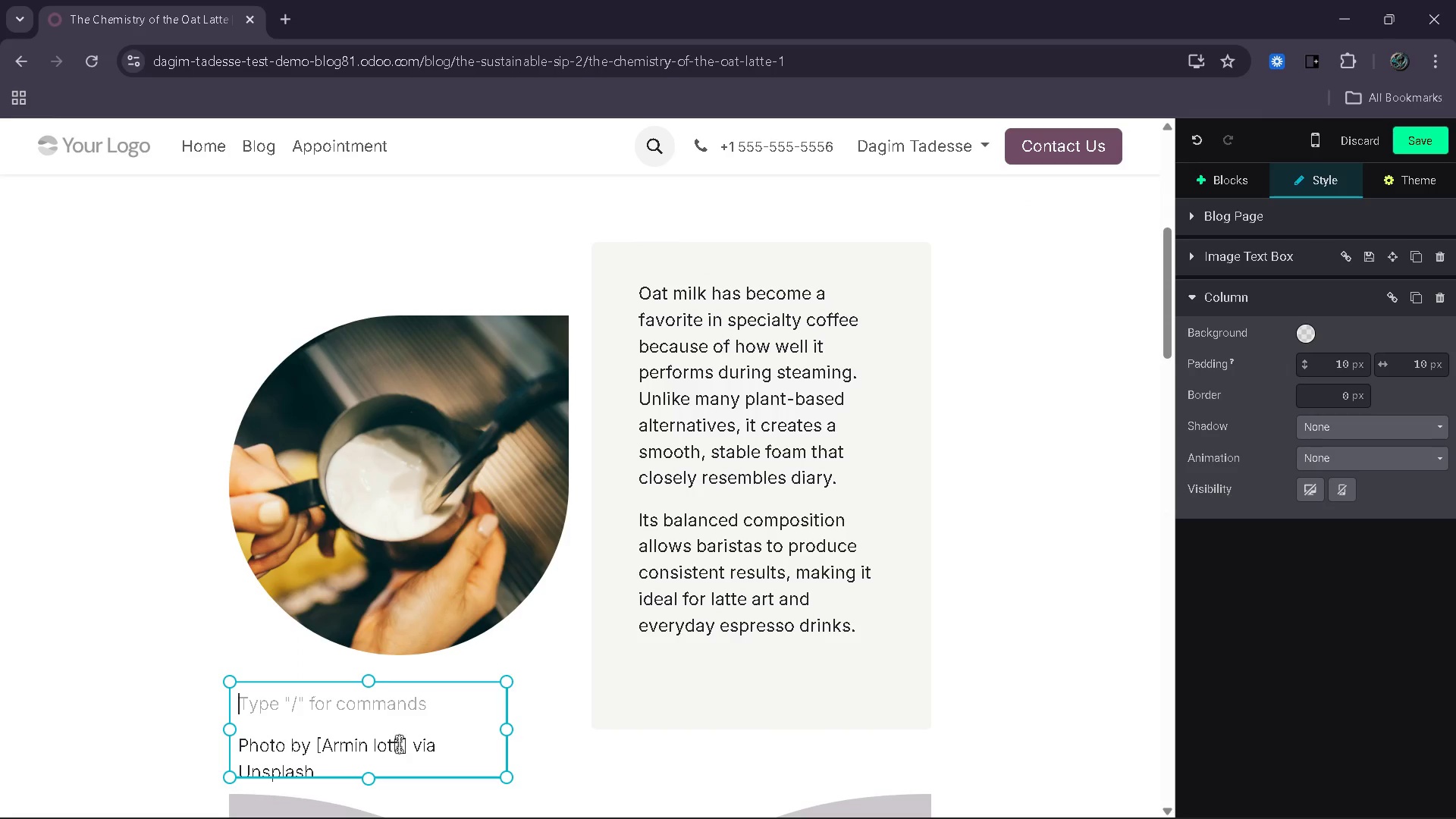 
left_click_drag(start_coordinate=[403, 744], to_coordinate=[325, 745])
 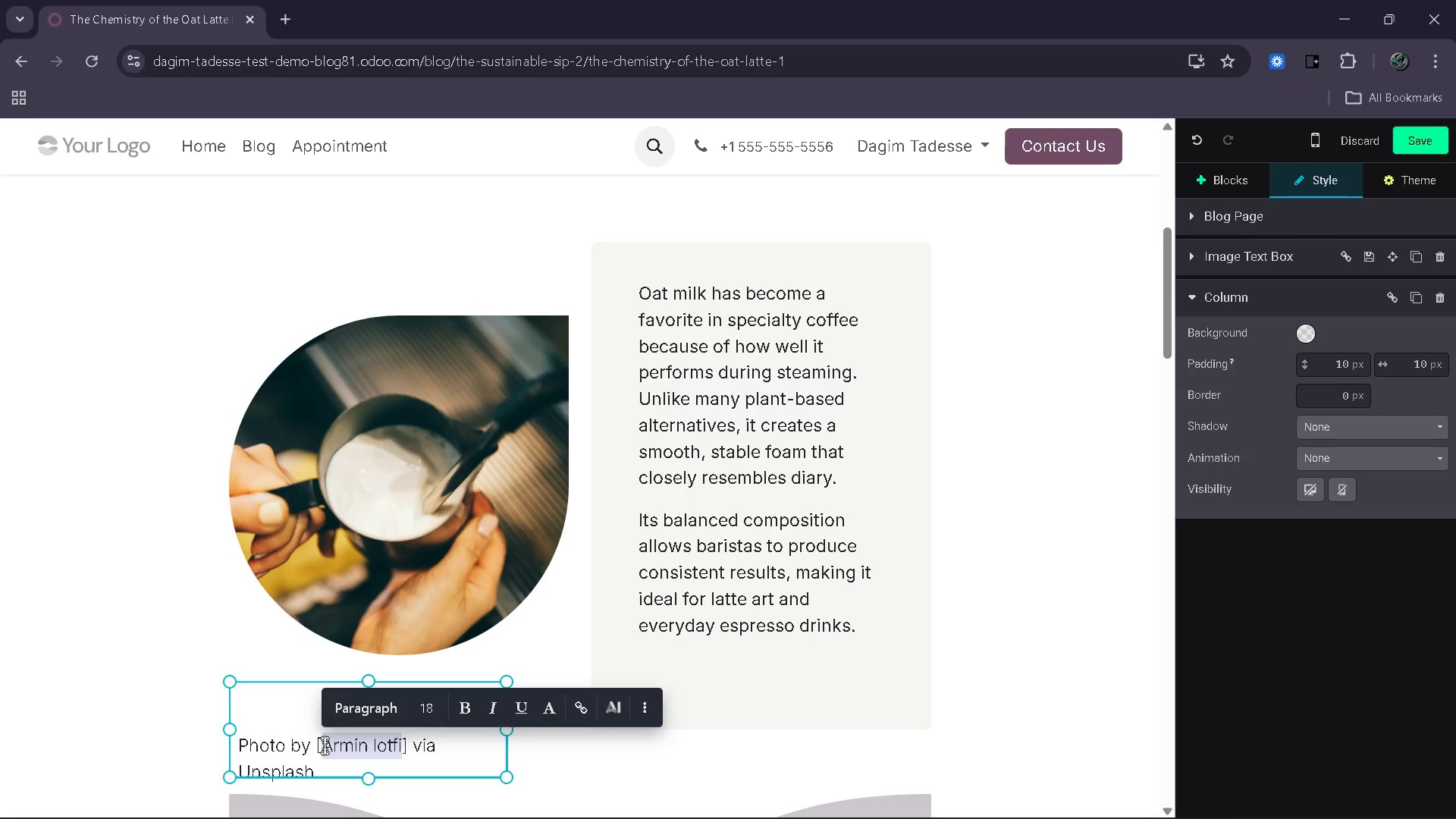 
key(Control+V)
 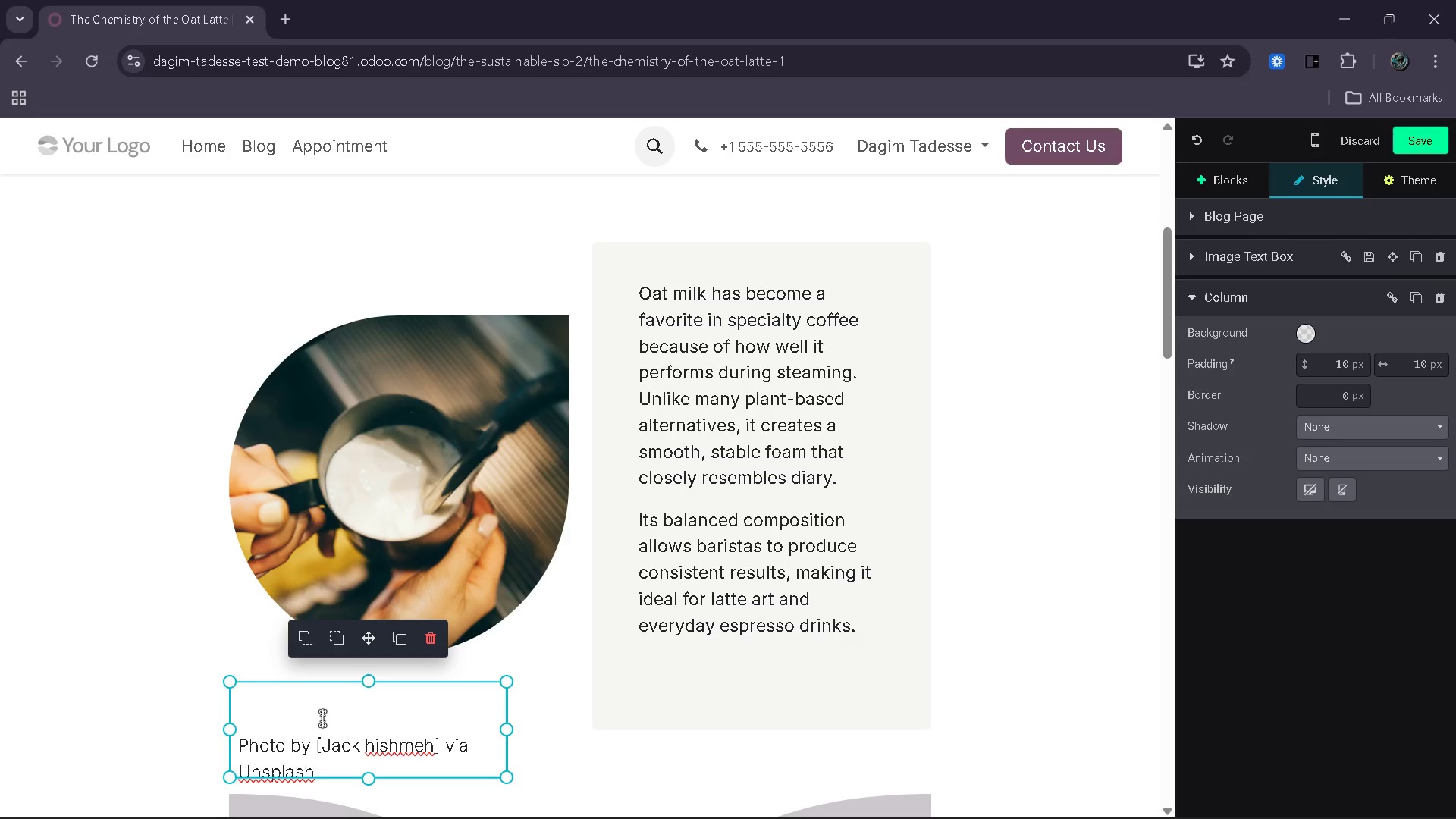 
key(ArrowUp)
 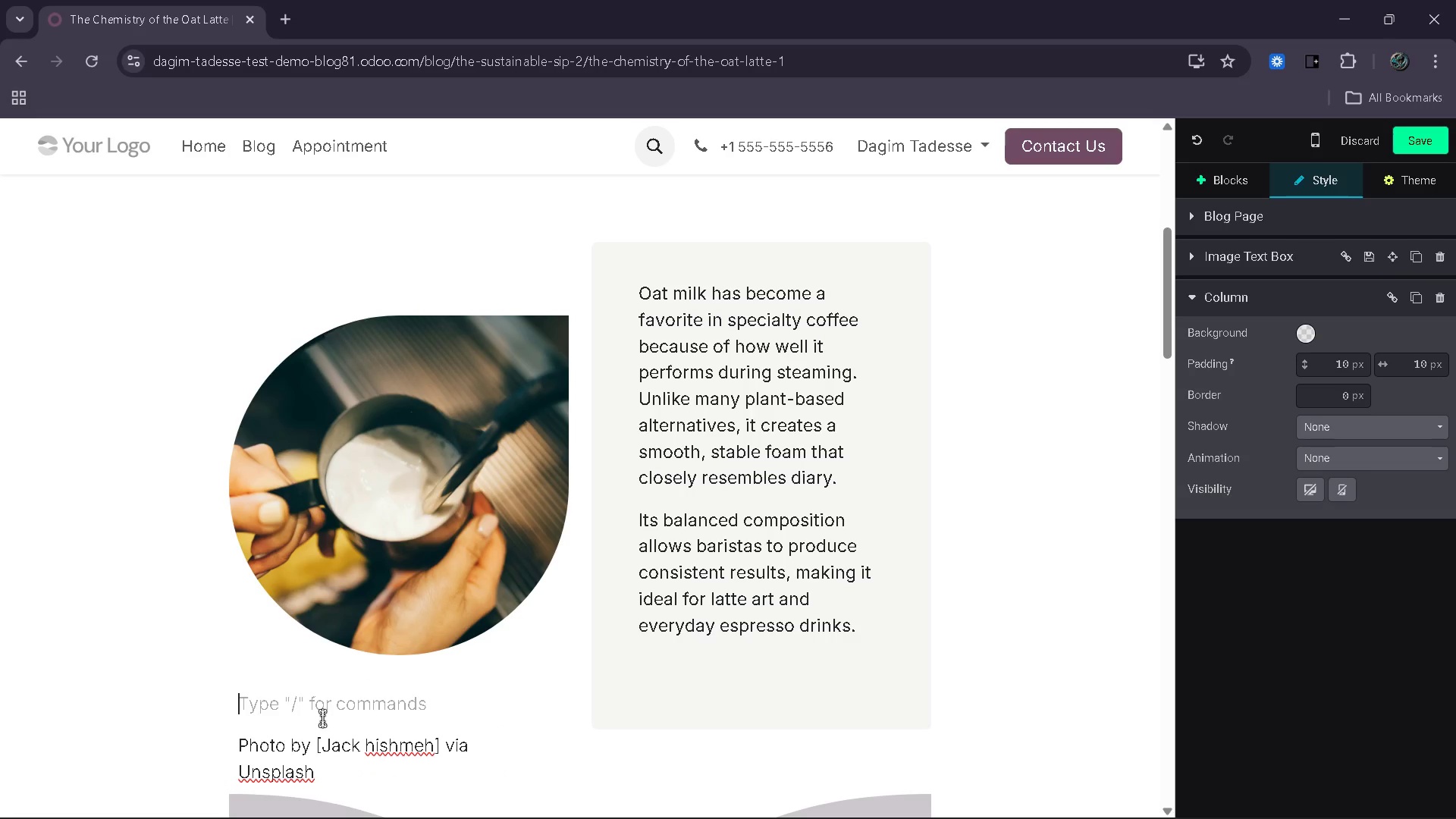 
key(Backspace)
 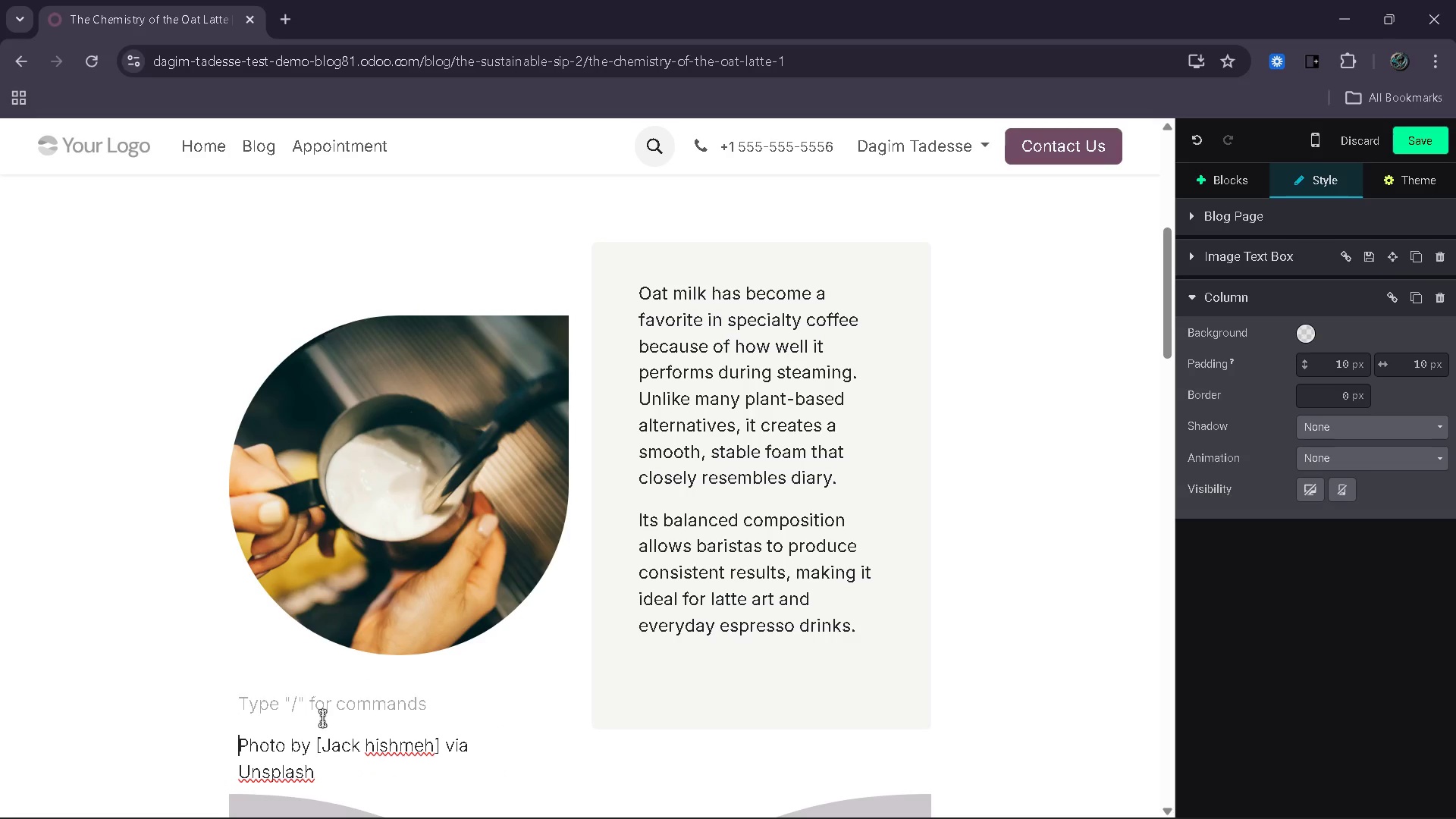 
key(ArrowDown)
 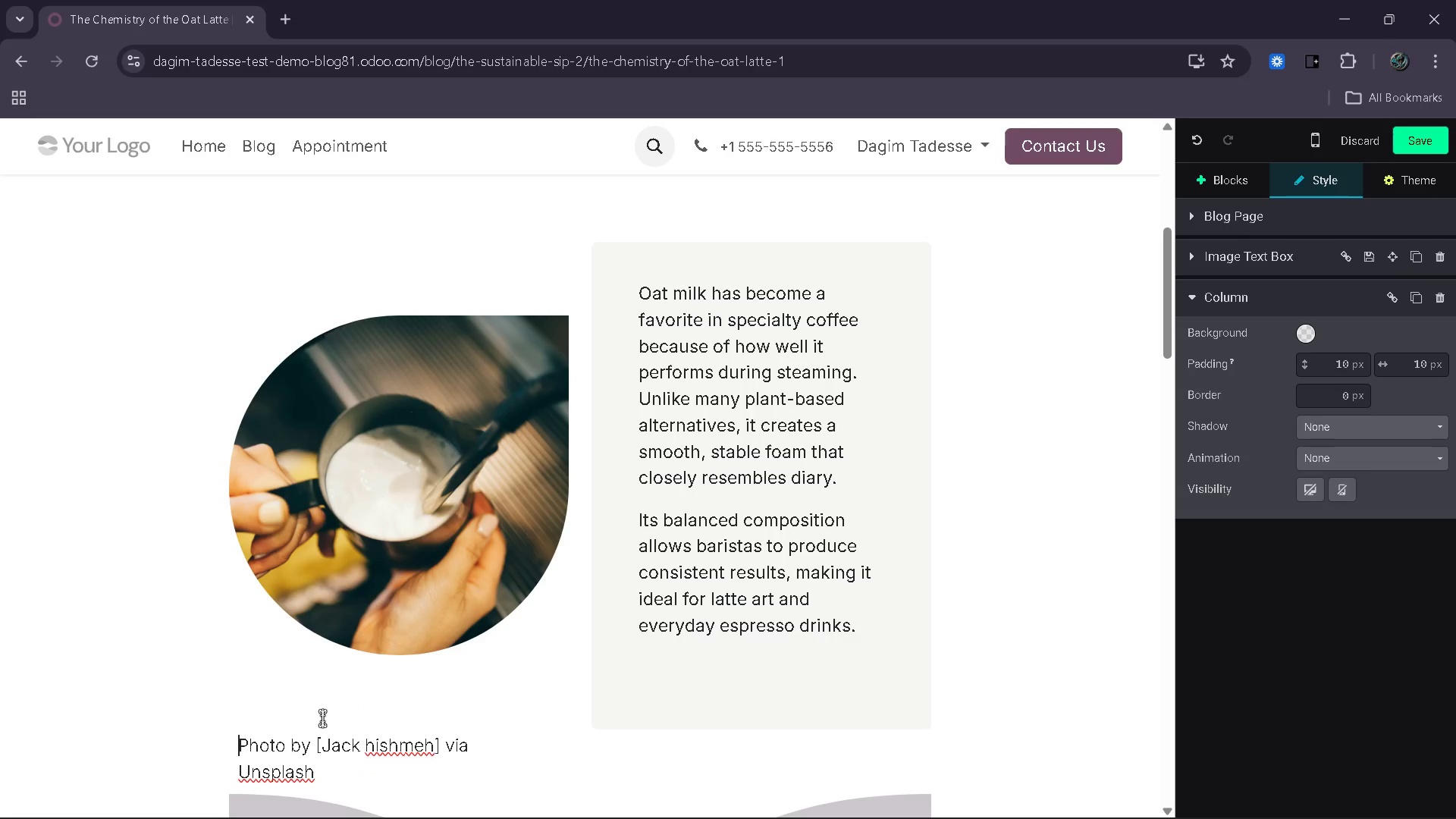 
key(Backspace)
 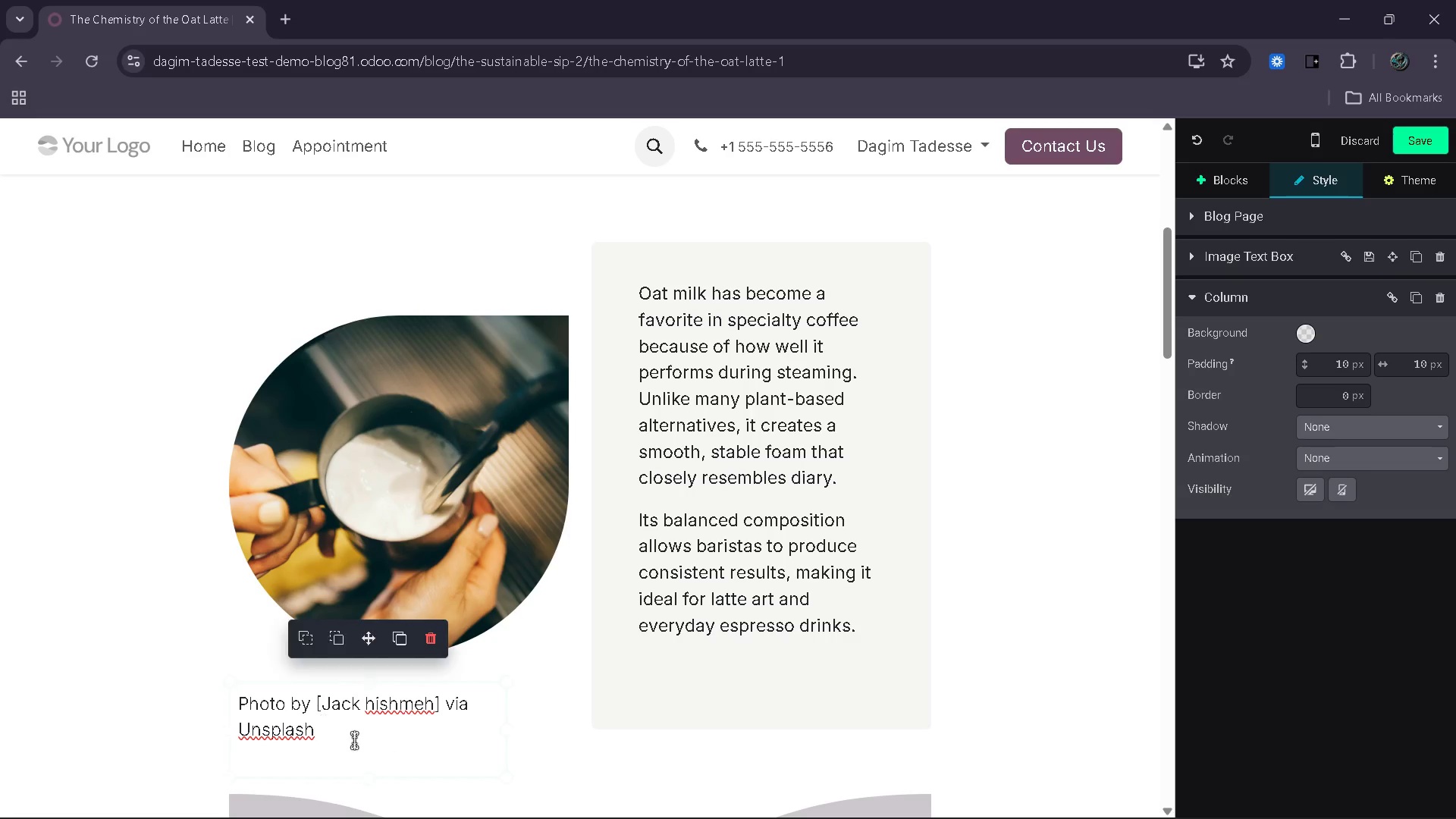 
left_click_drag(start_coordinate=[366, 740], to_coordinate=[372, 740])
 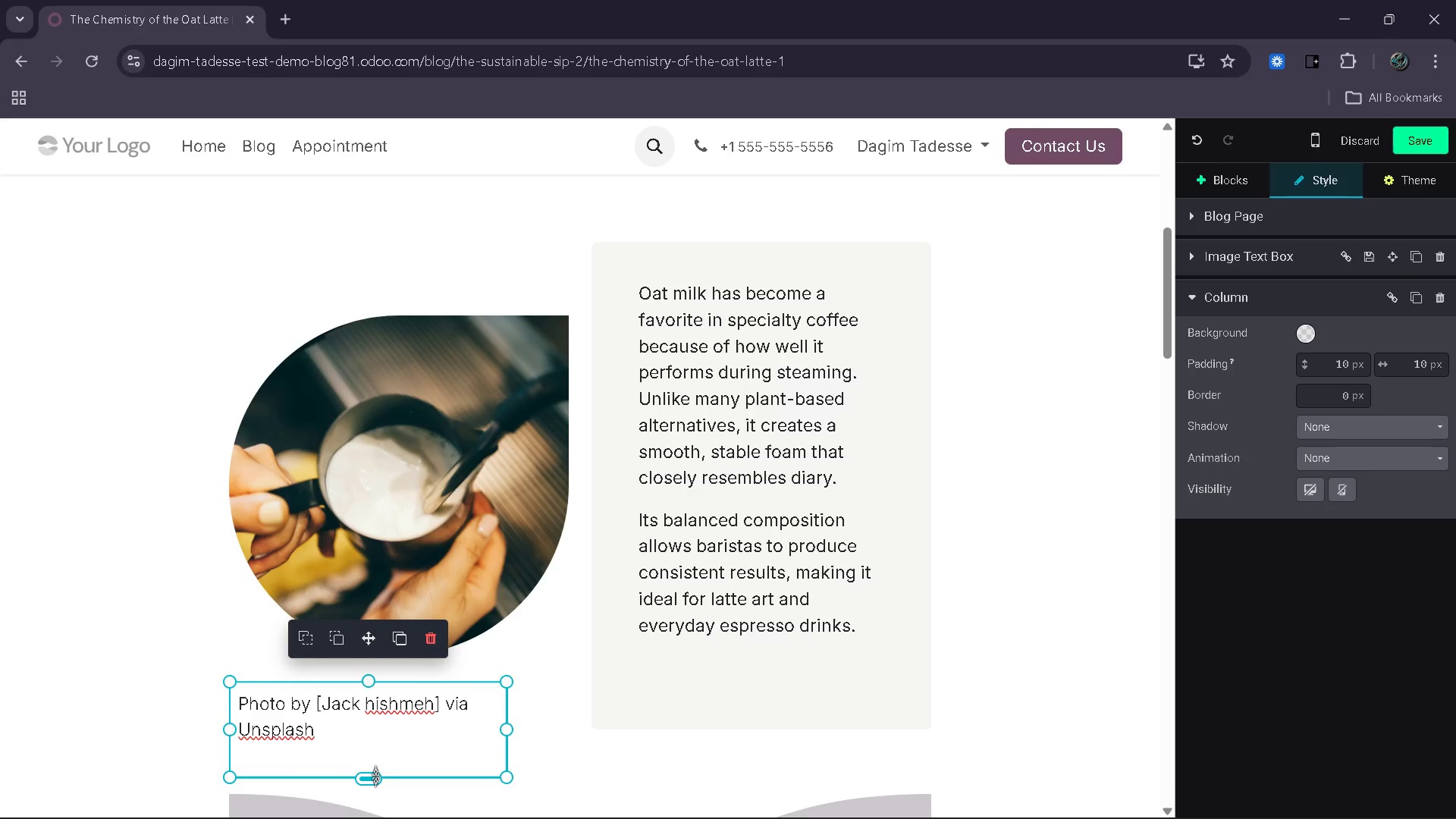 
left_click_drag(start_coordinate=[373, 778], to_coordinate=[384, 739])
 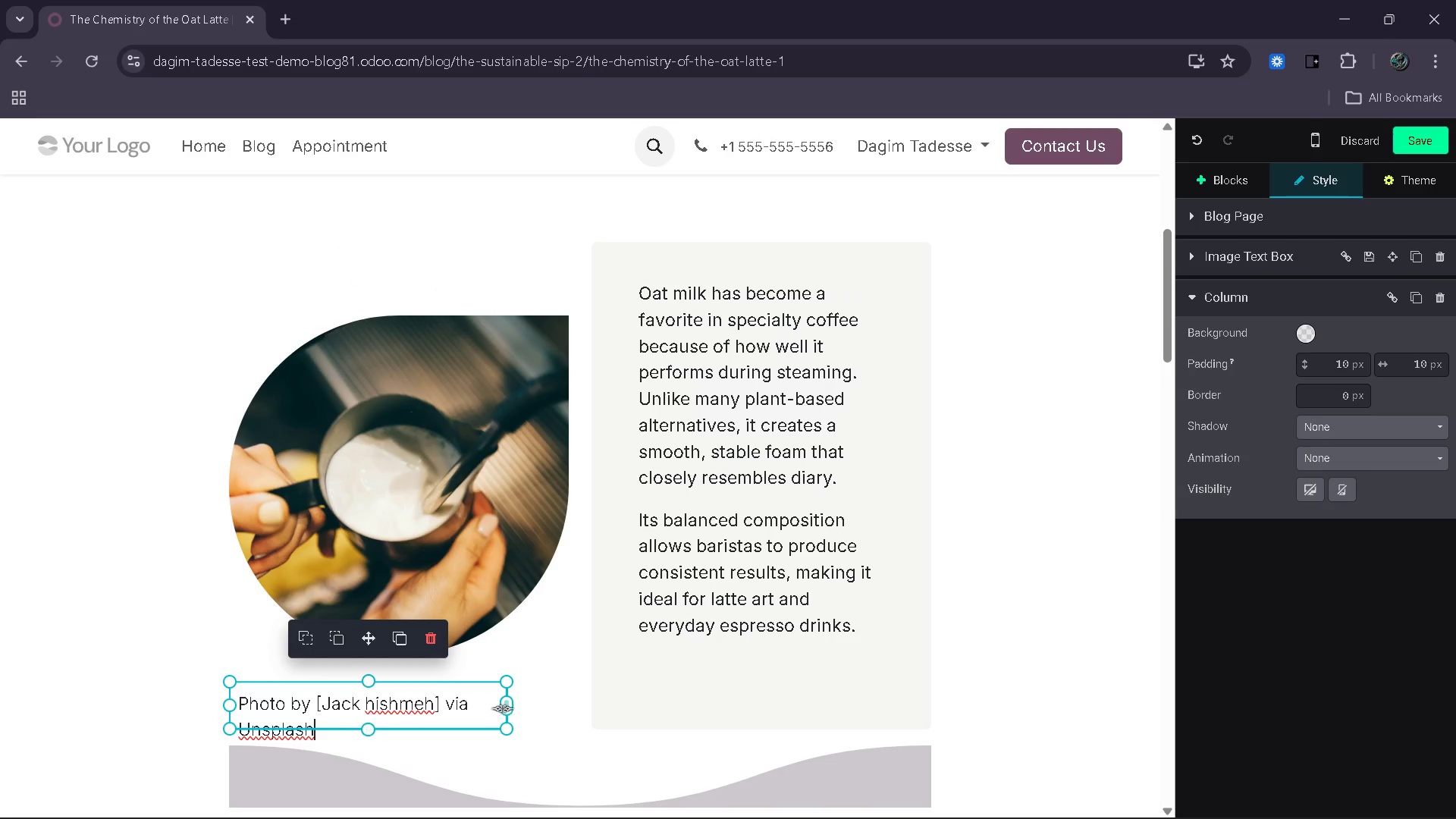 
left_click_drag(start_coordinate=[503, 708], to_coordinate=[554, 703])
 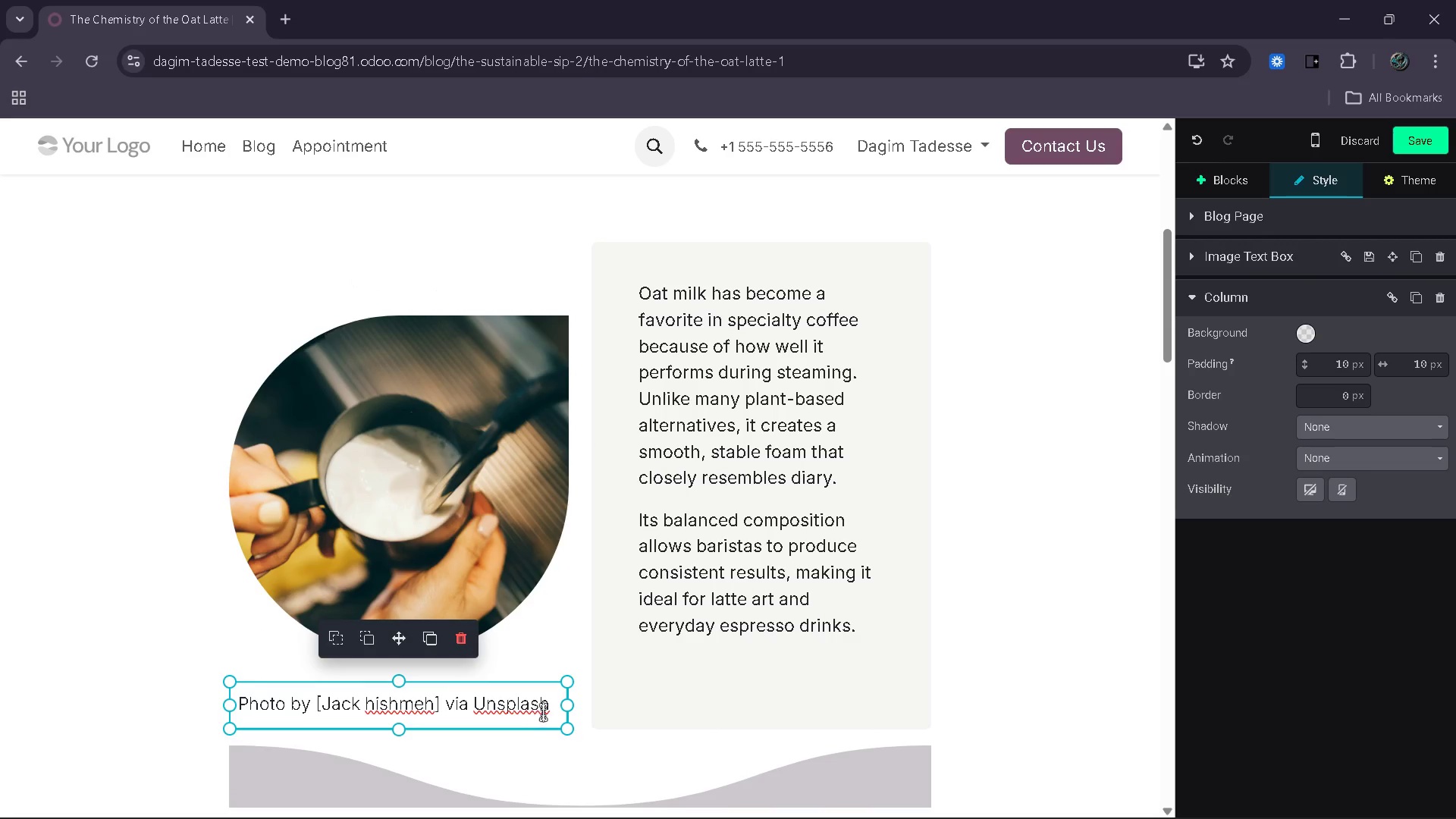 
left_click_drag(start_coordinate=[551, 708], to_coordinate=[238, 696])
 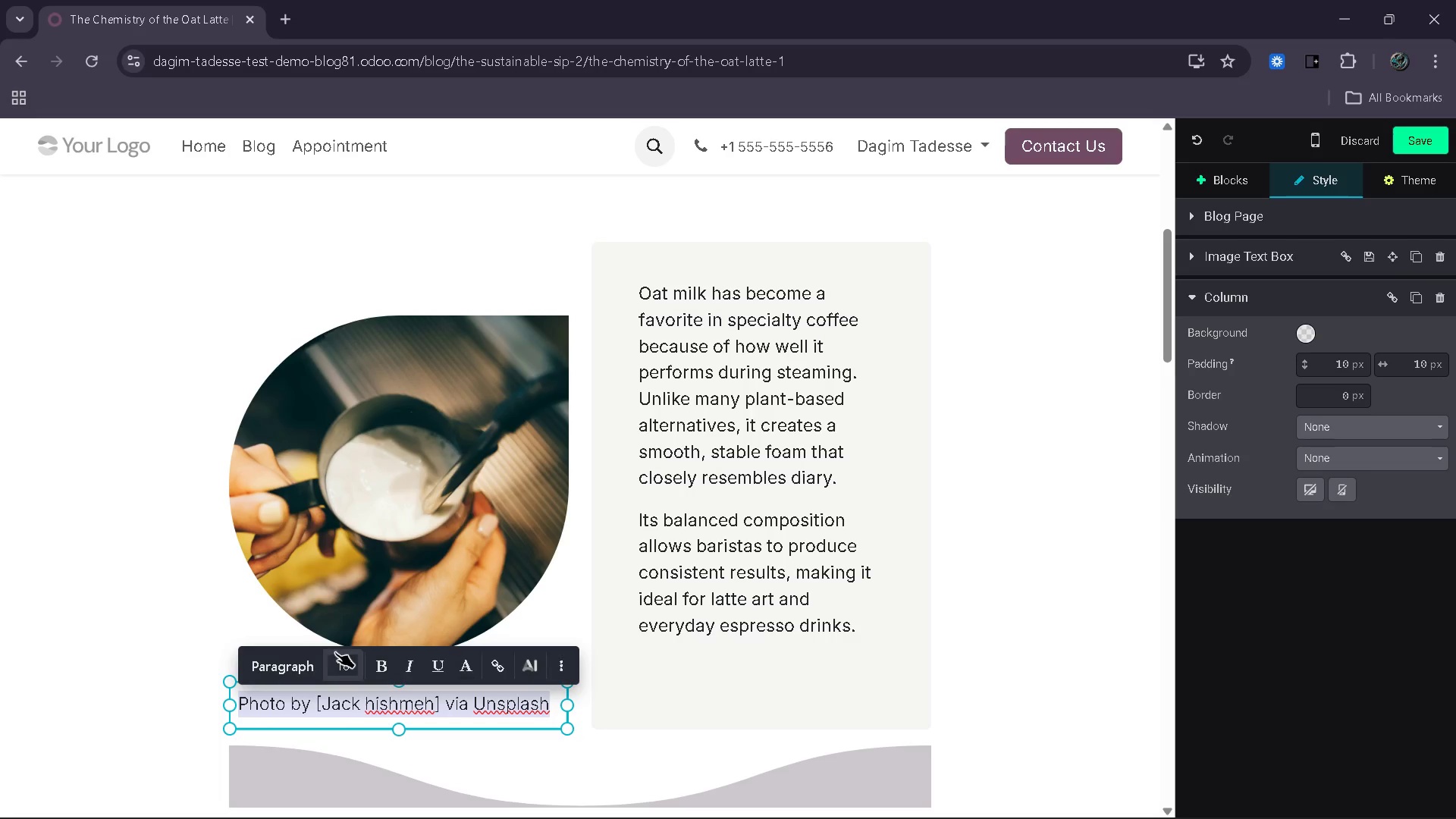 
left_click([336, 654])
 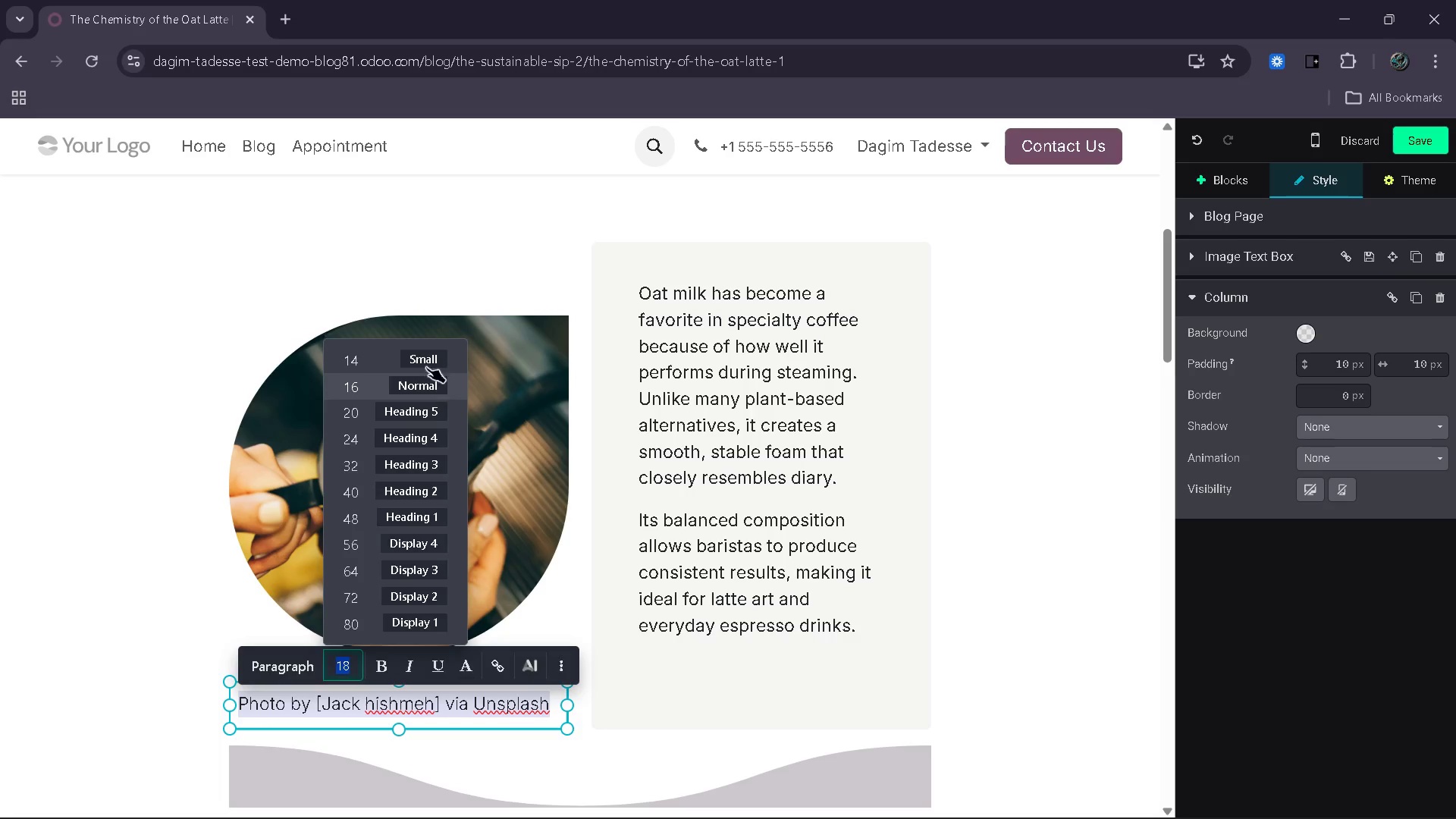 
left_click([425, 355])
 